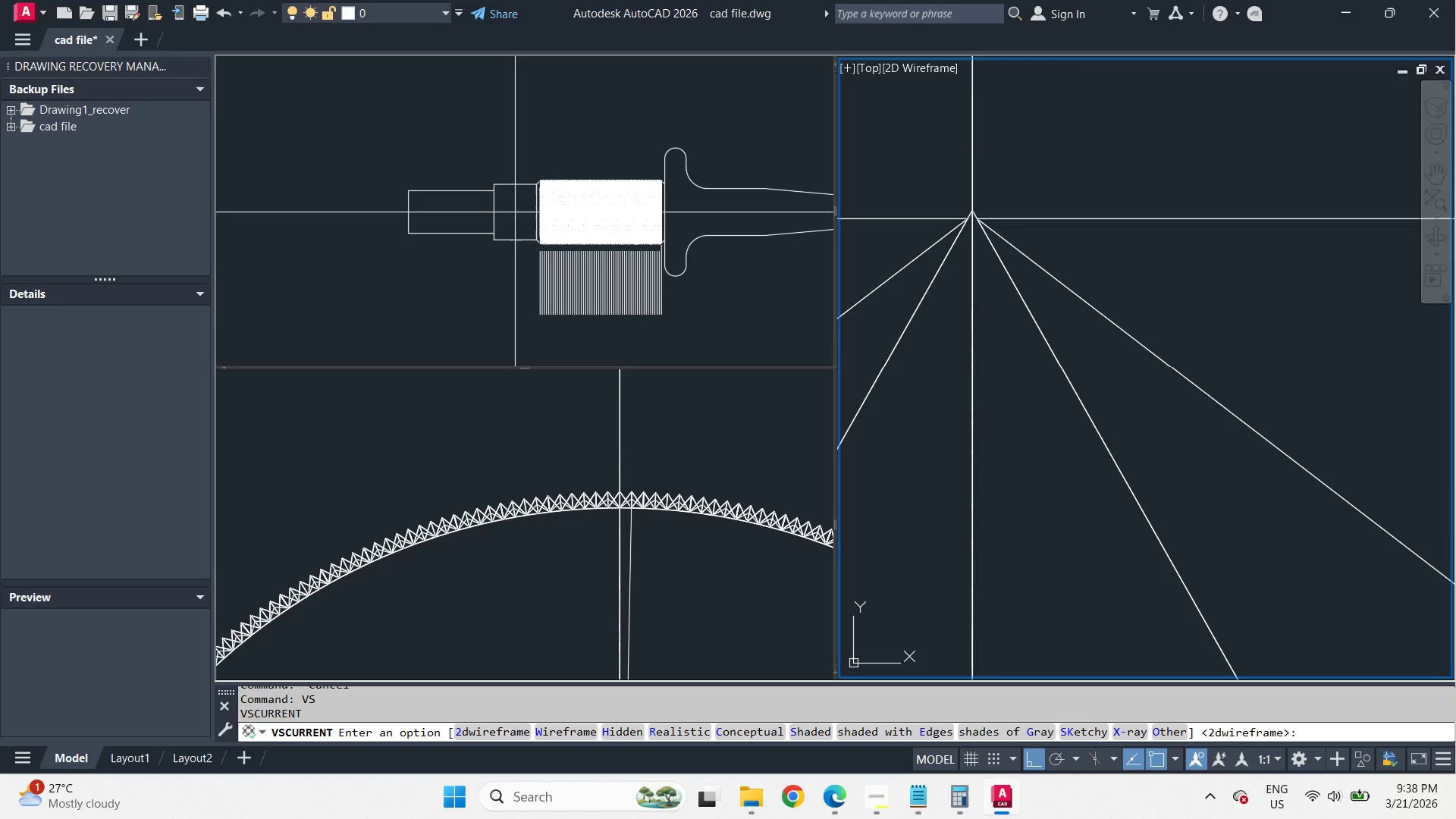 
key(Space)
 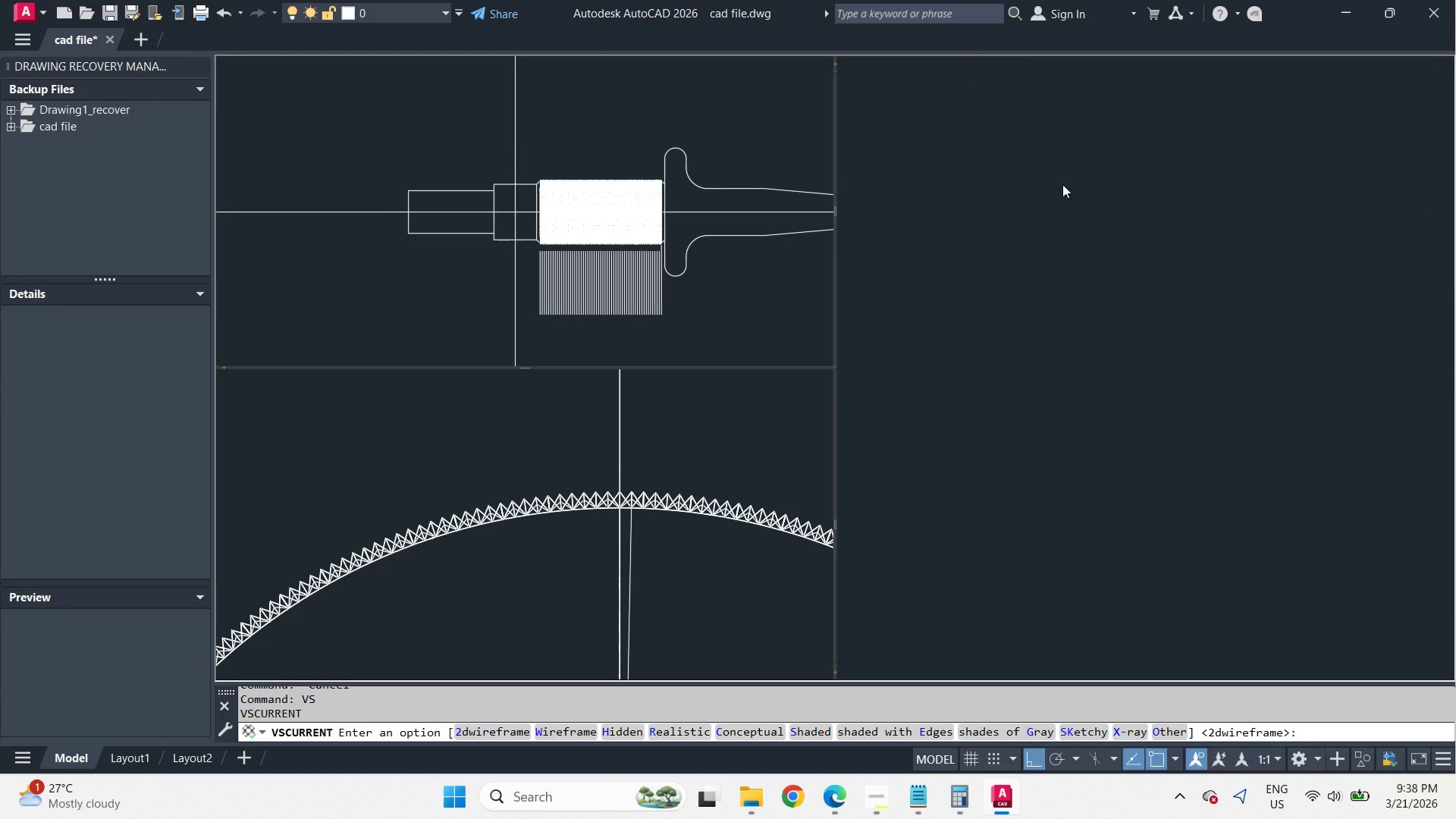 
wait(7.3)
 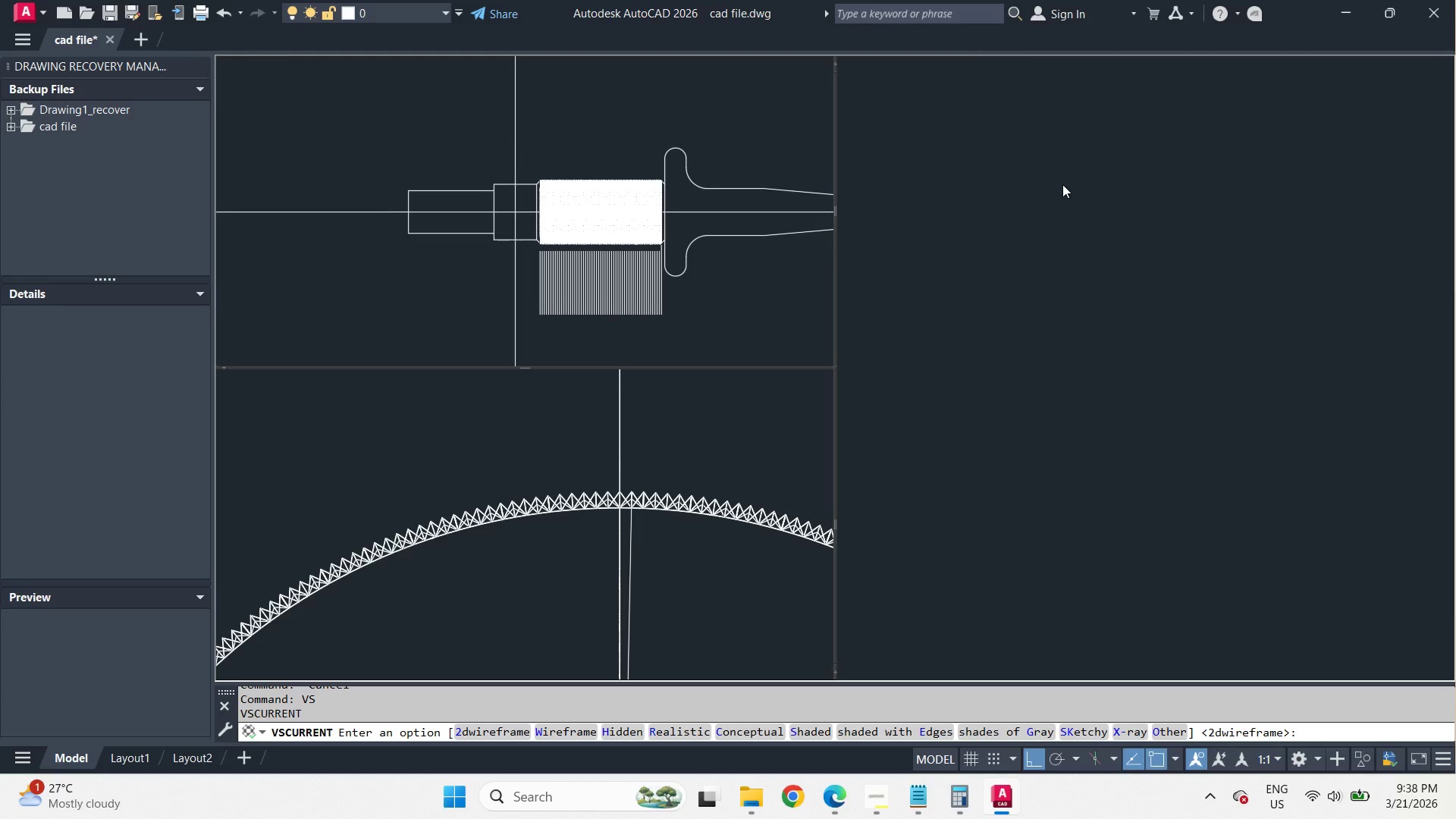 
scroll: coordinate [977, 193], scroll_direction: up, amount: 6.0
 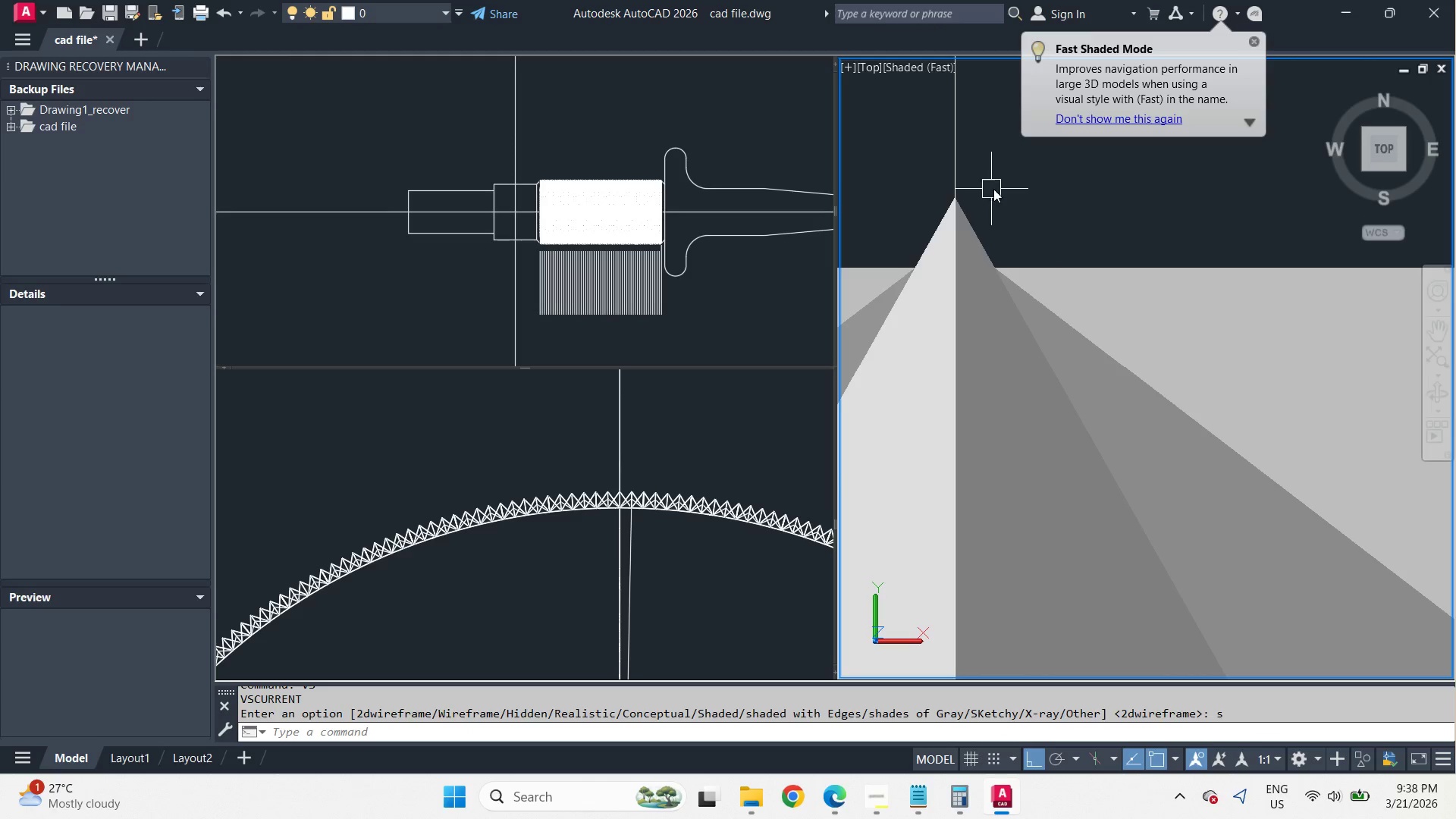 
scroll: coordinate [1056, 183], scroll_direction: down, amount: 10.0
 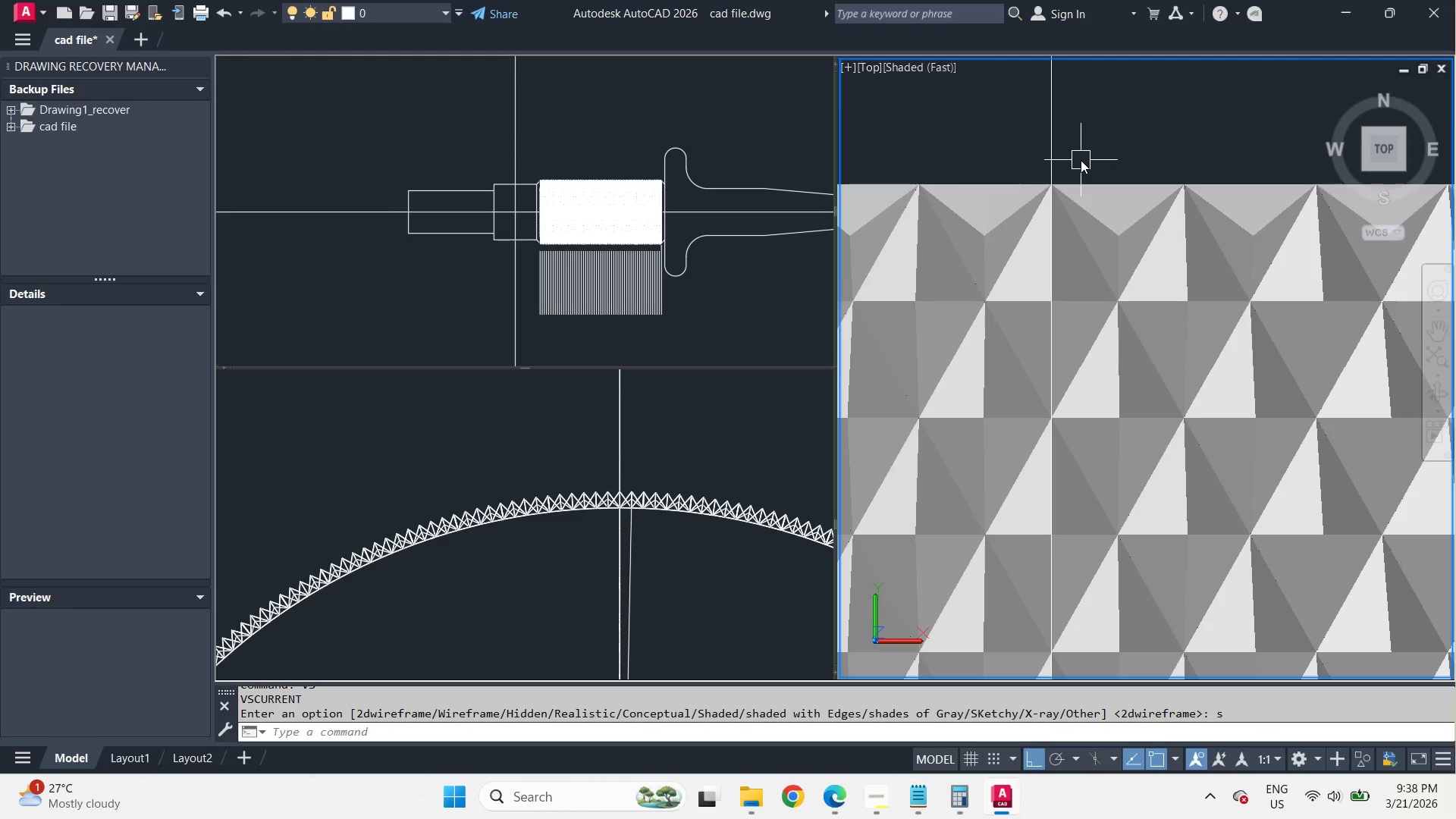 
scroll: coordinate [902, 240], scroll_direction: up, amount: 12.0
 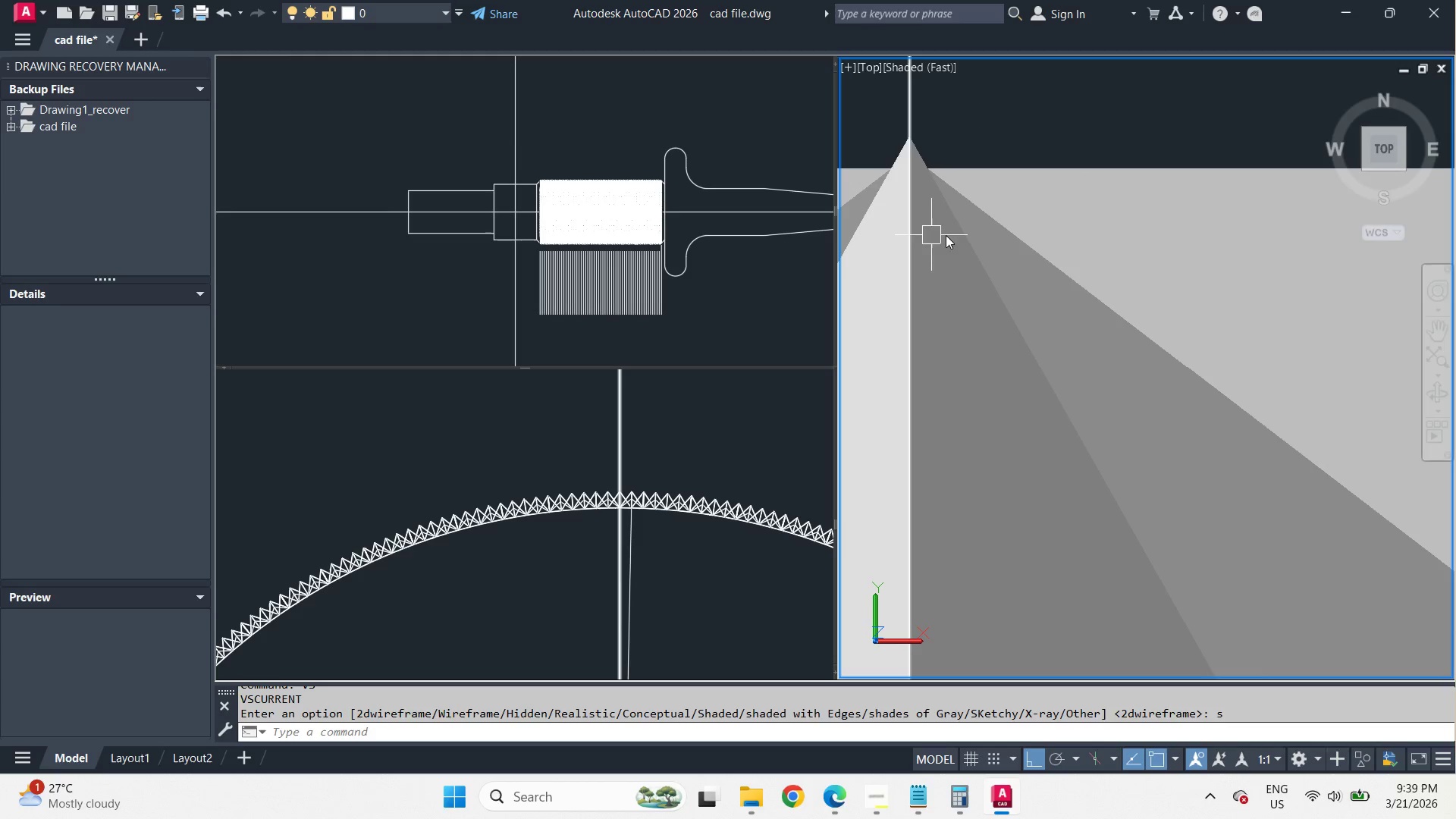 
scroll: coordinate [1046, 158], scroll_direction: down, amount: 8.0
 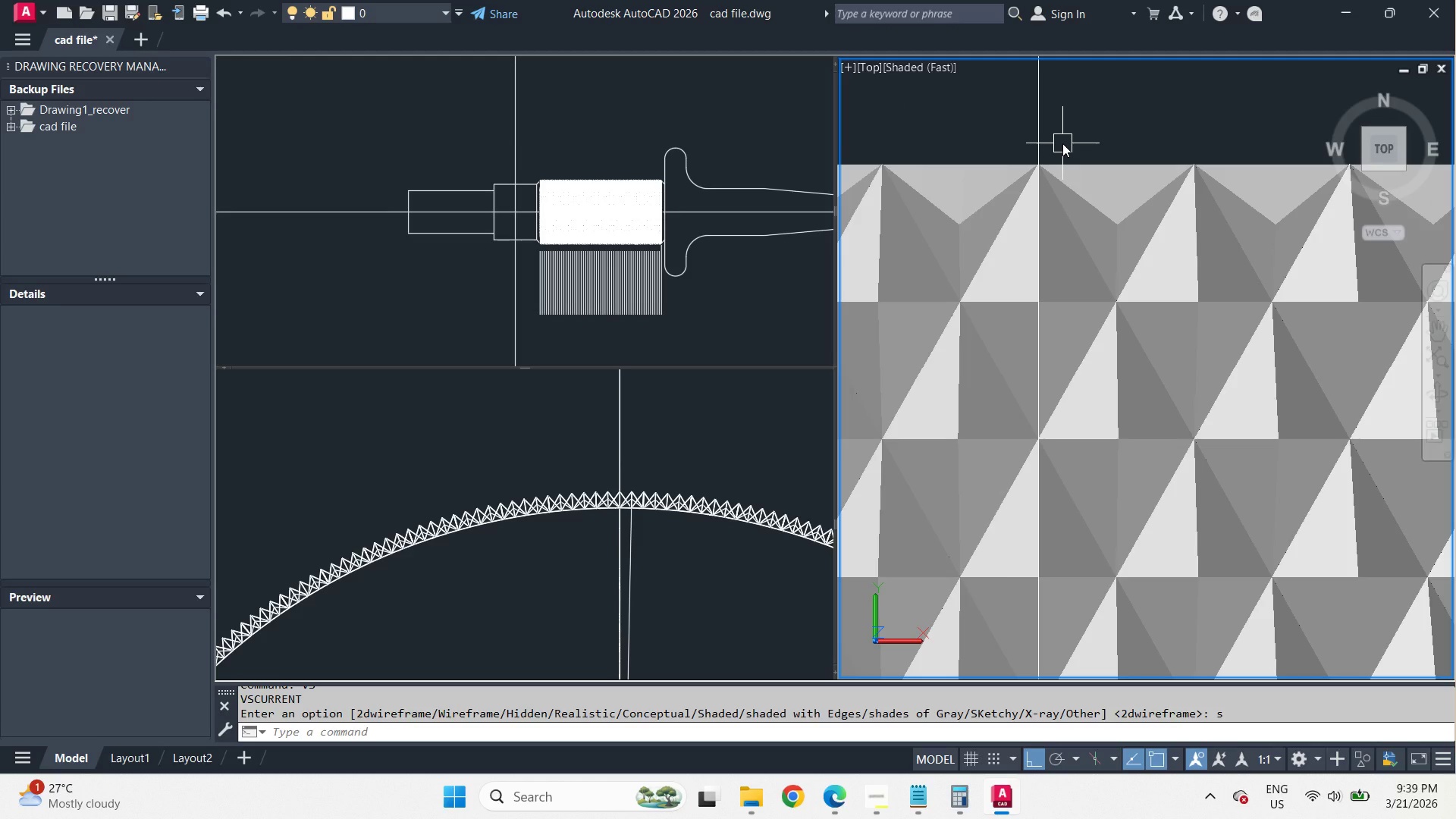 
mouse_move([1048, 202])
 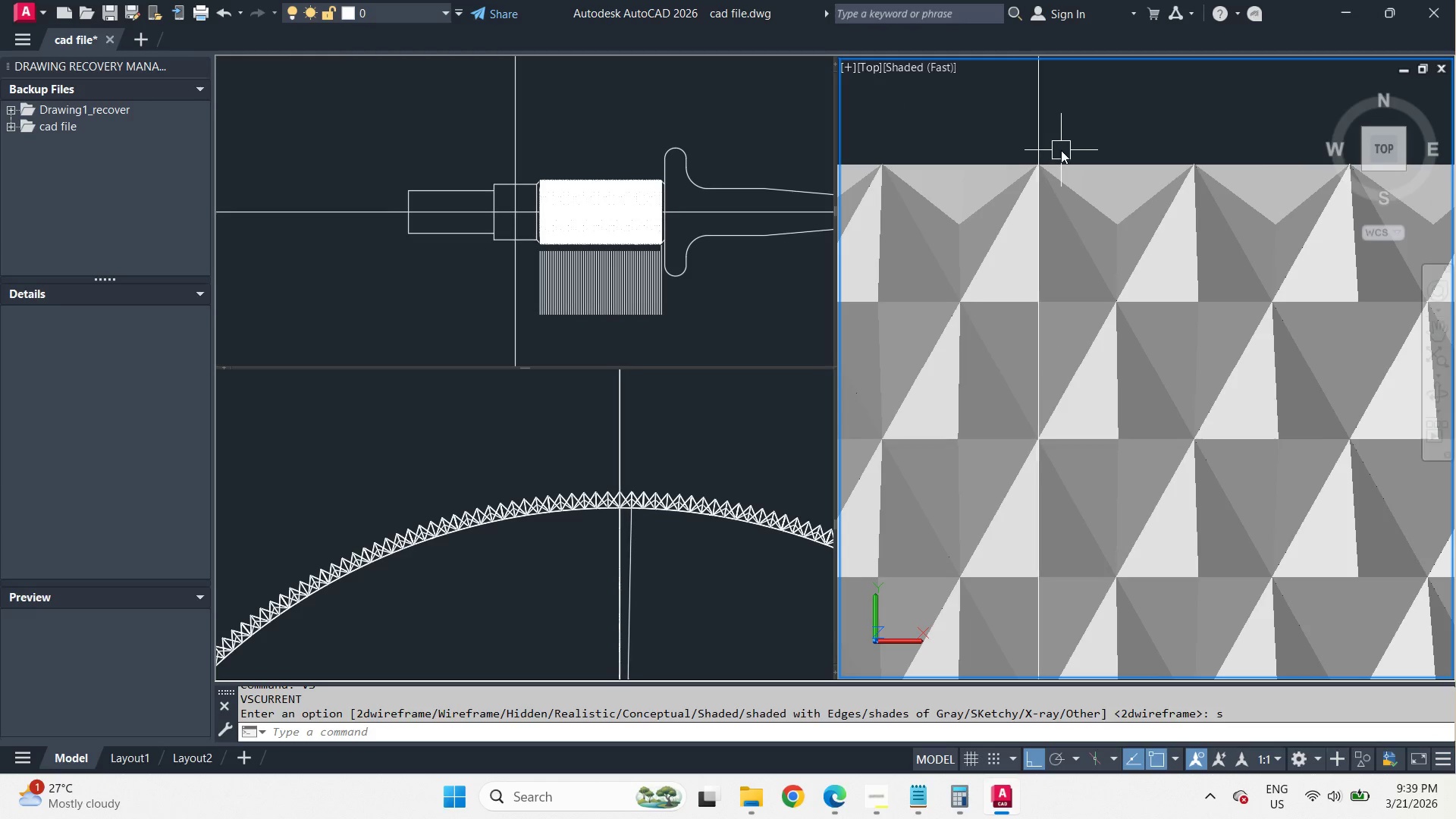 
scroll: coordinate [1061, 150], scroll_direction: up, amount: 2.0
 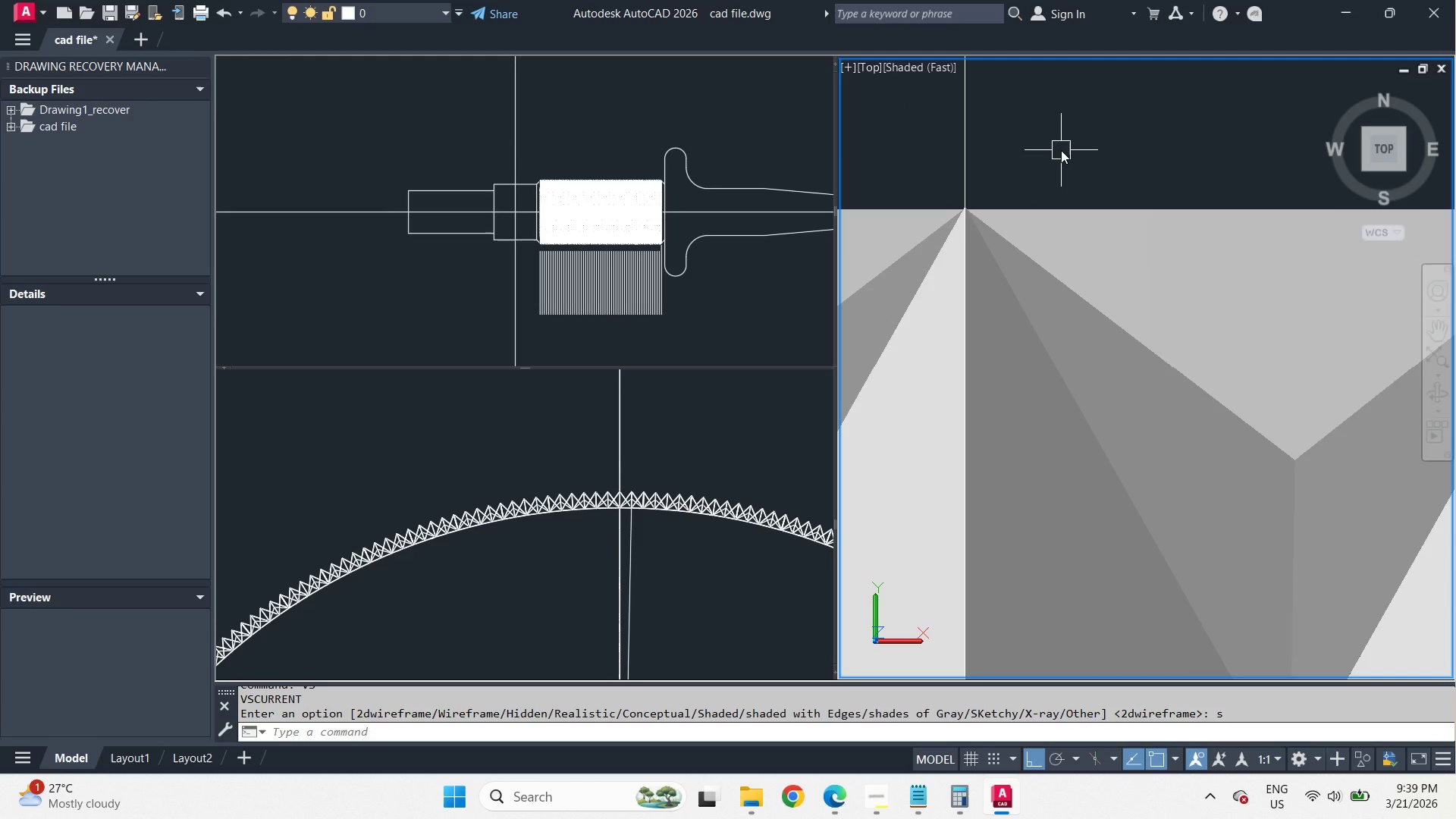 
wait(6.5)
 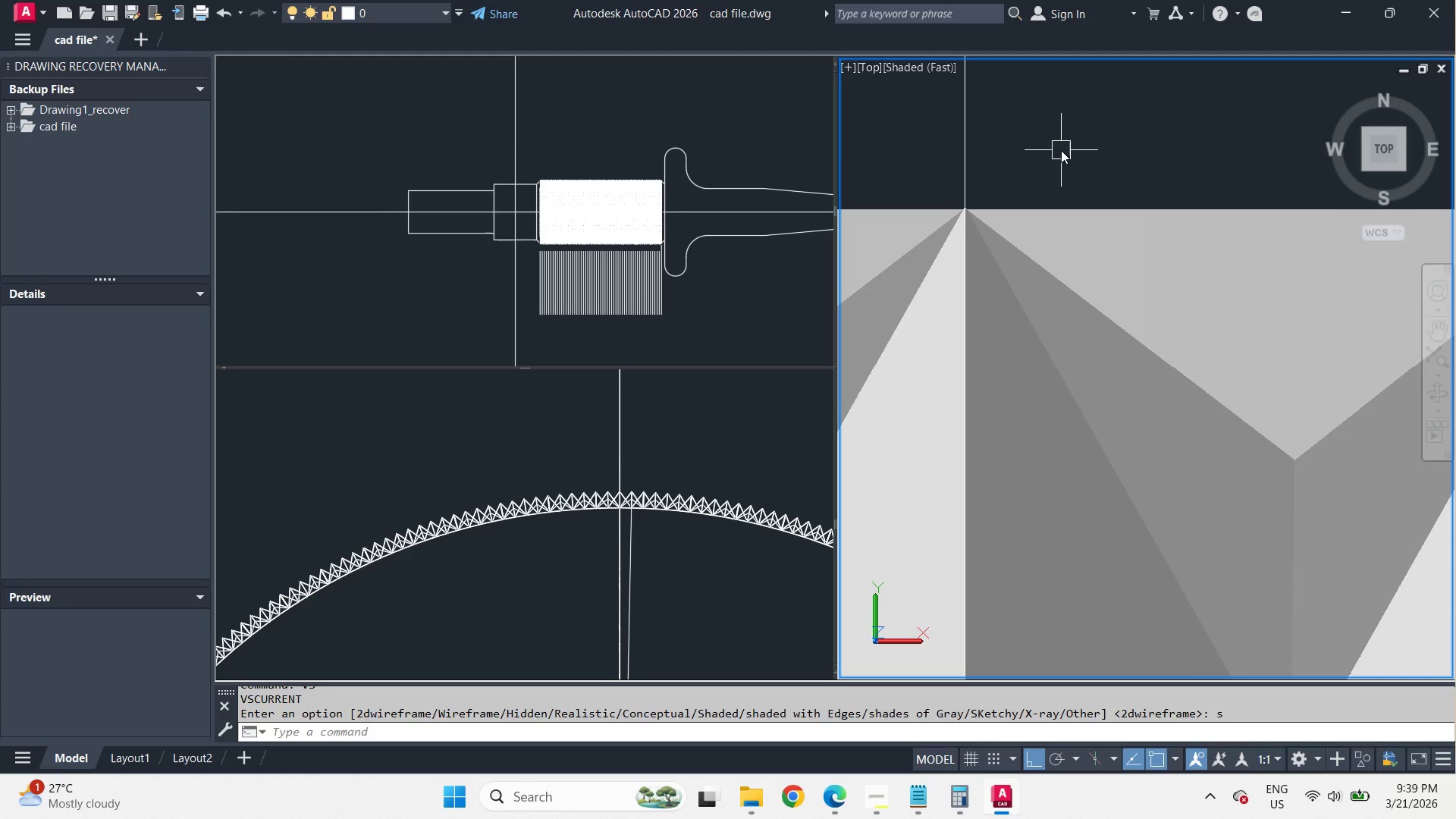 
scroll: coordinate [1065, 130], scroll_direction: down, amount: 13.0
 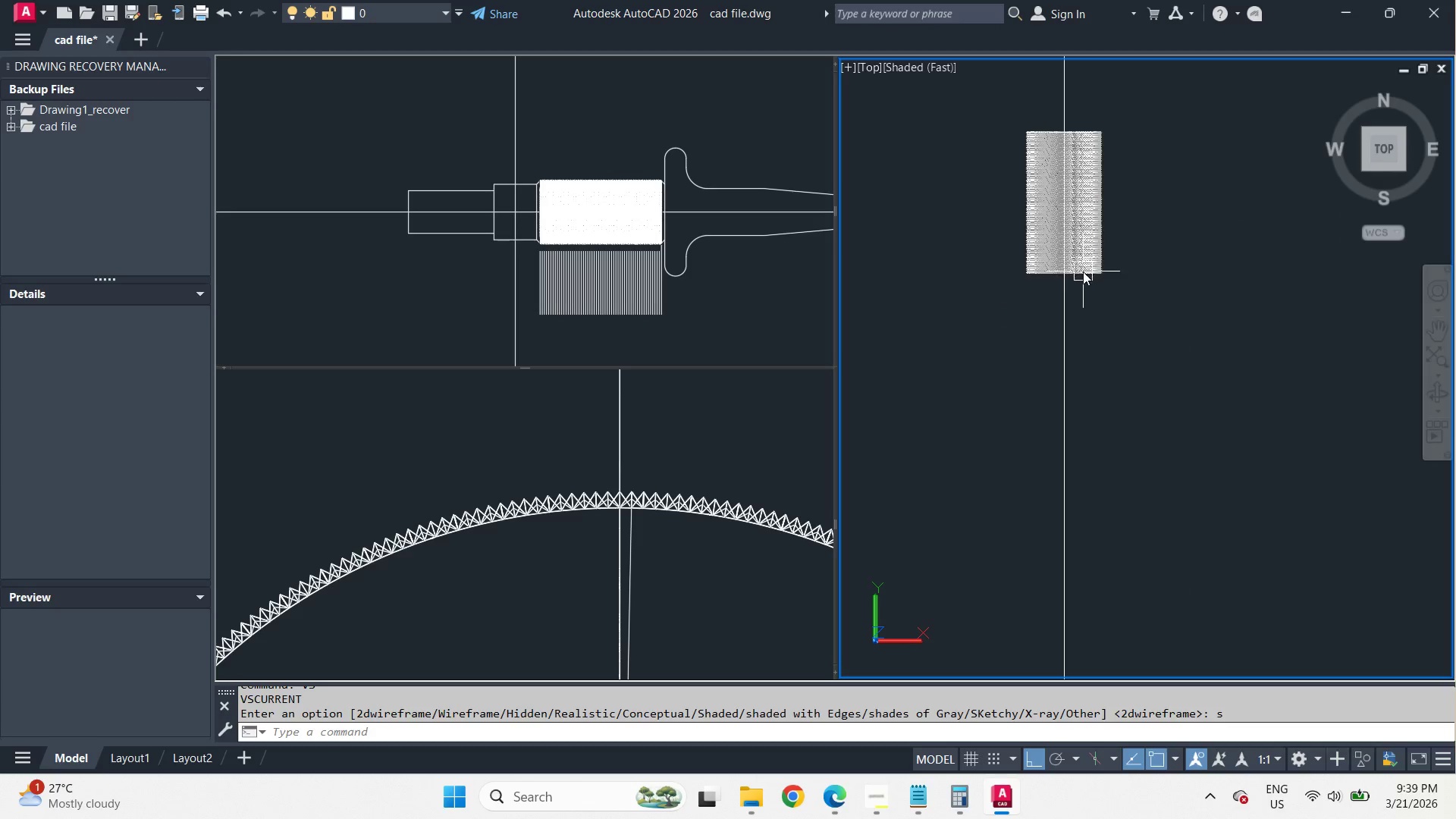 
scroll: coordinate [987, 188], scroll_direction: up, amount: 24.0
 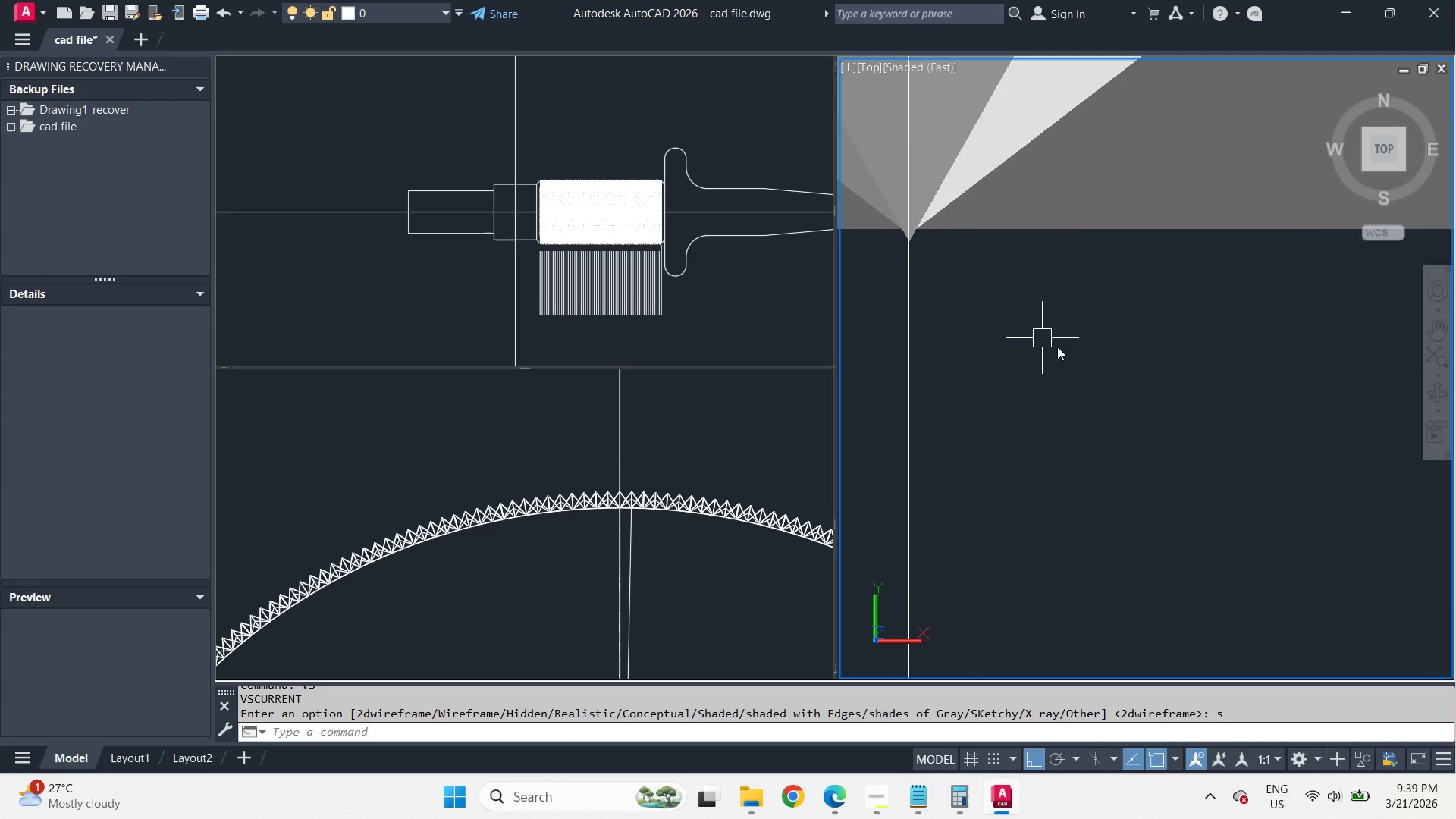 
scroll: coordinate [1080, 380], scroll_direction: down, amount: 6.0
 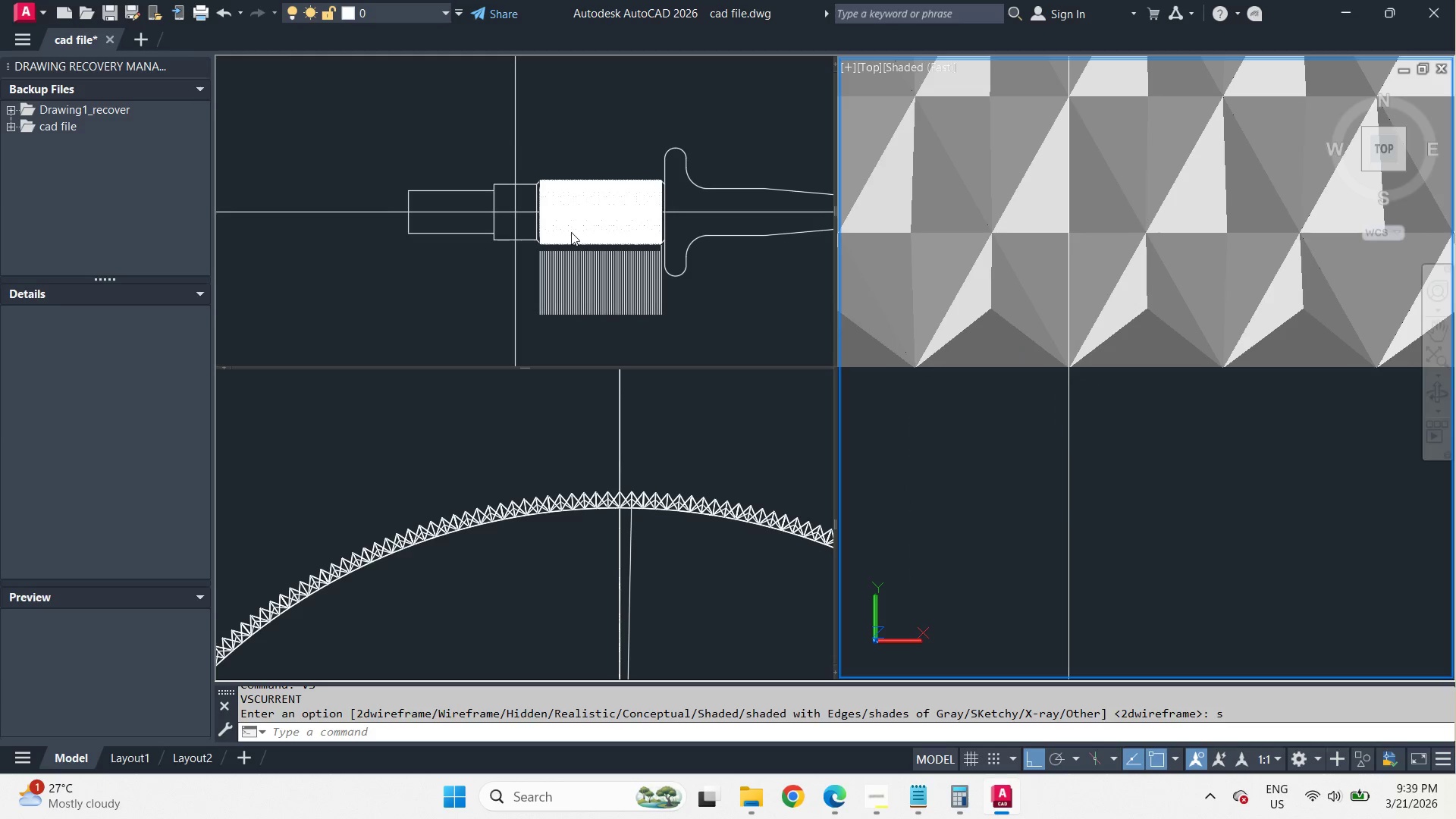 
left_click([557, 164])
 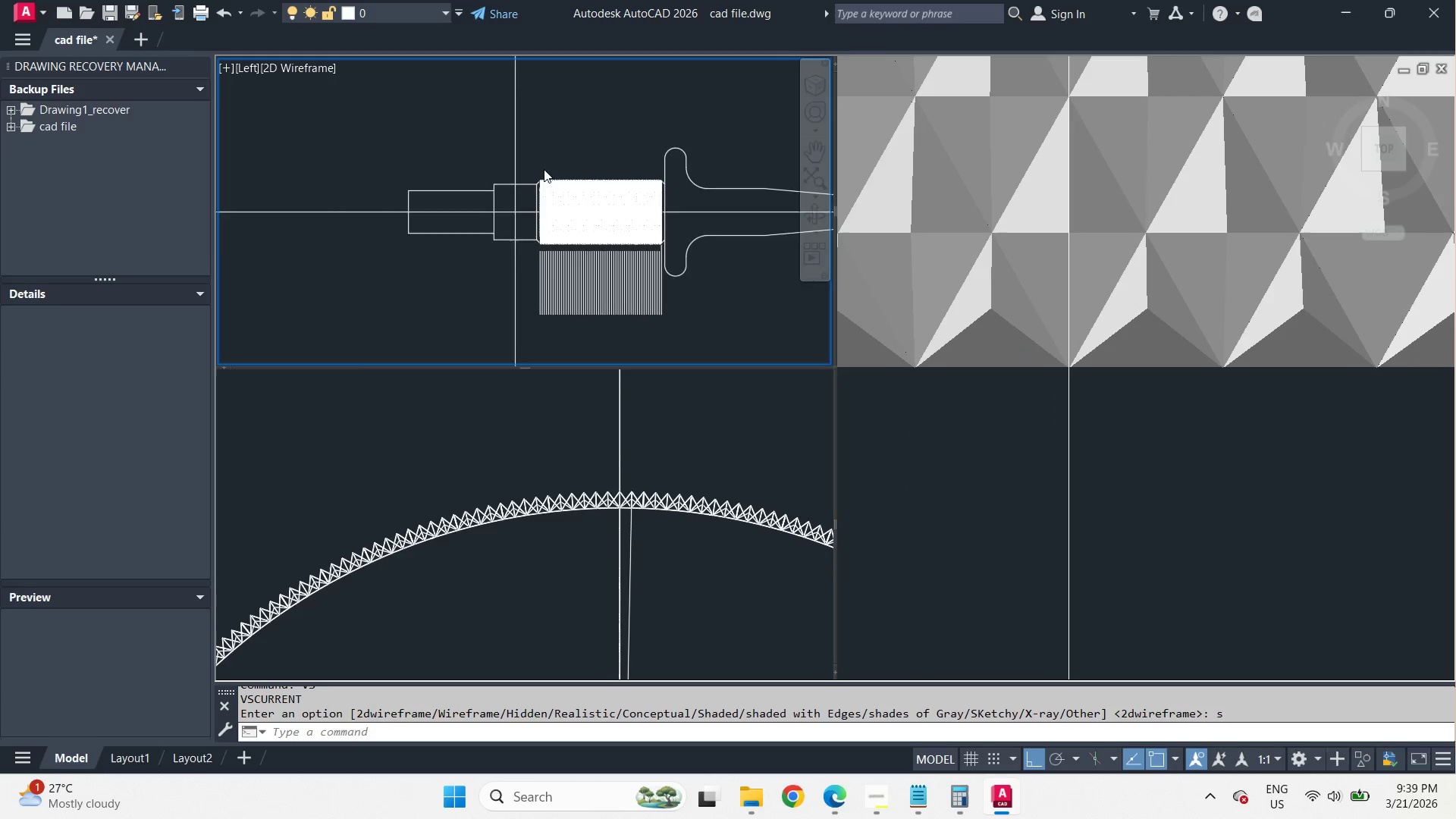 
scroll: coordinate [510, 237], scroll_direction: up, amount: 7.0
 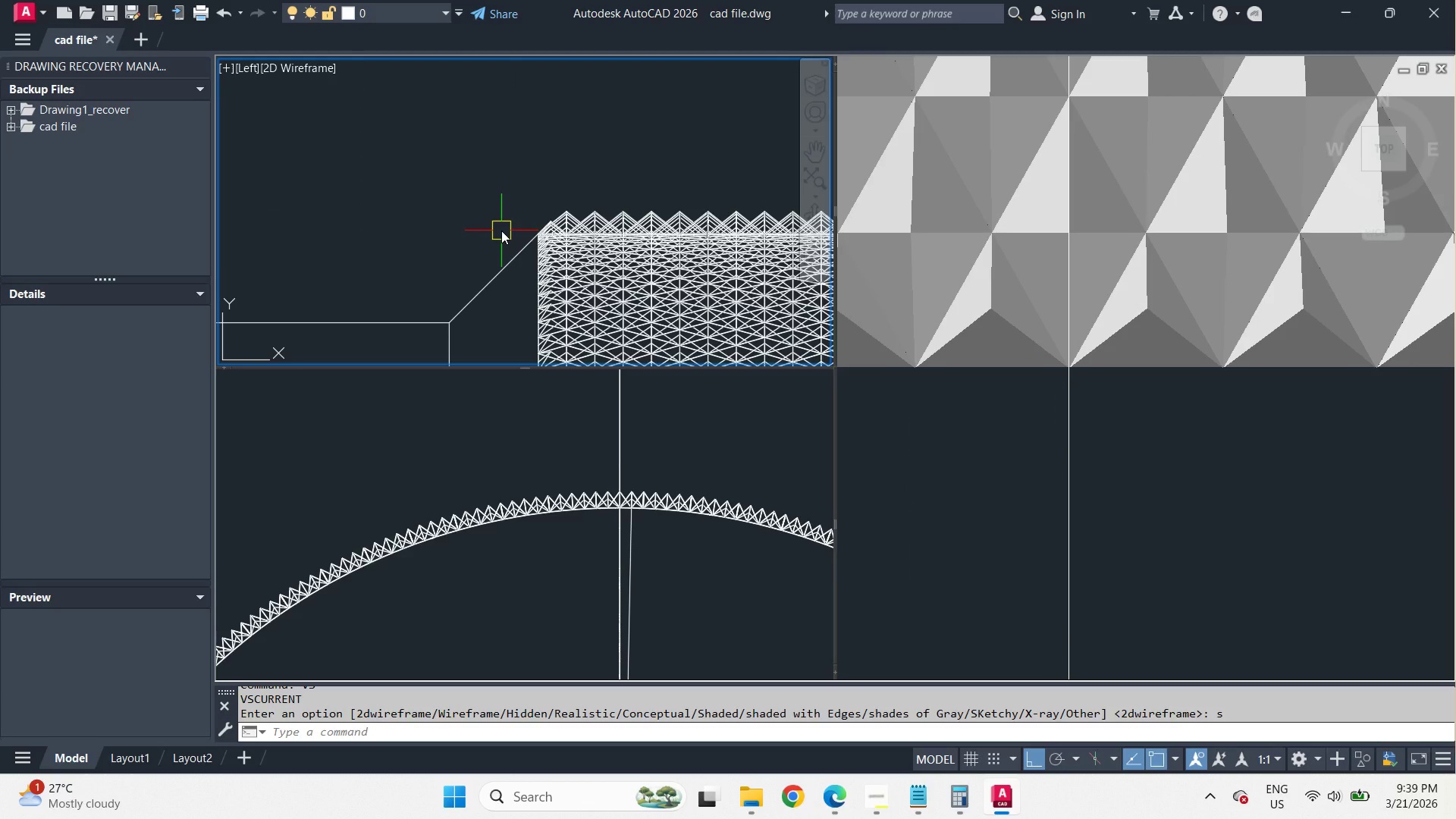 
type(pl )
 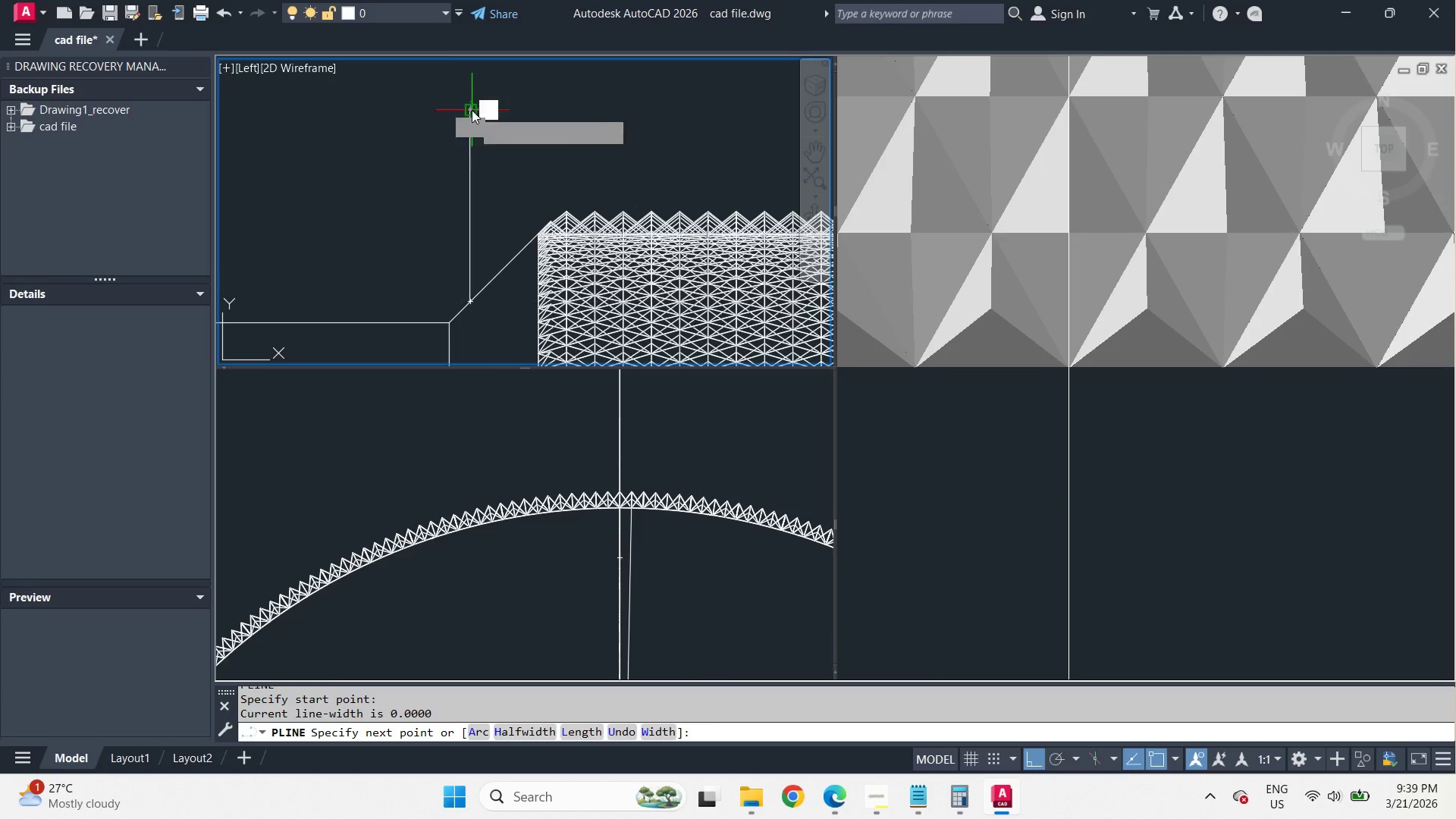 
left_click([620, 127])
 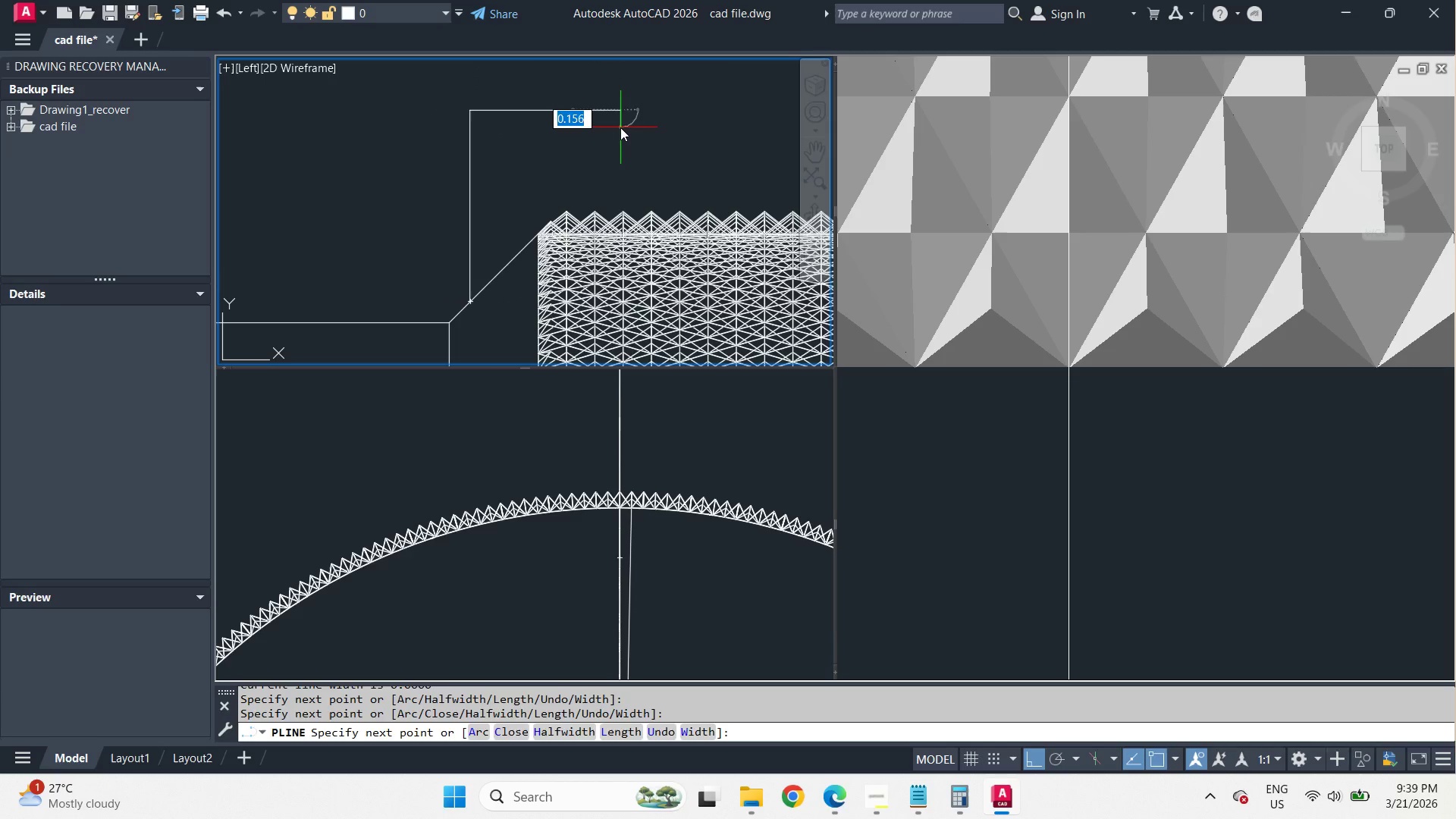 
key(Space)
 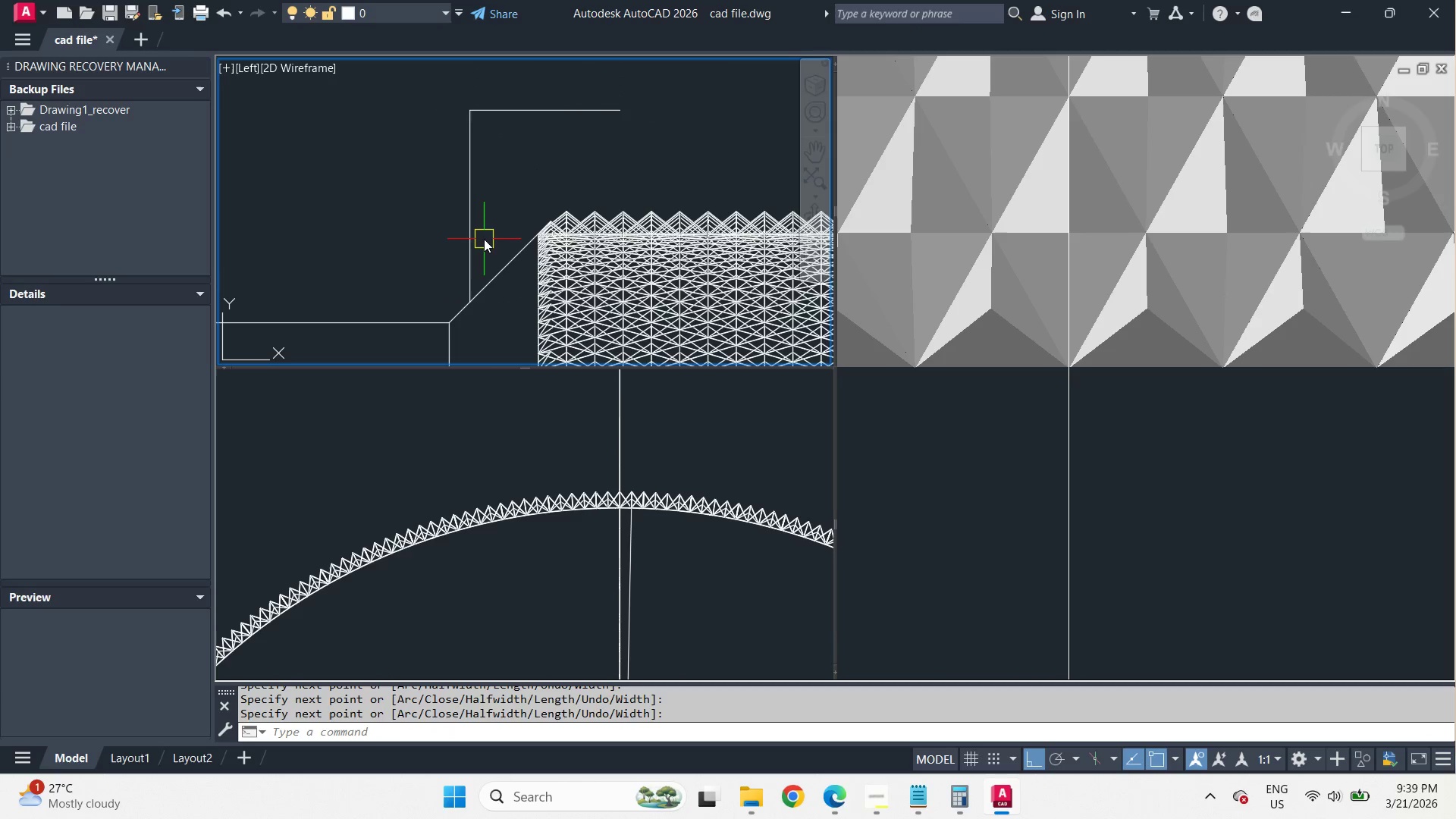 
left_click([464, 237])
 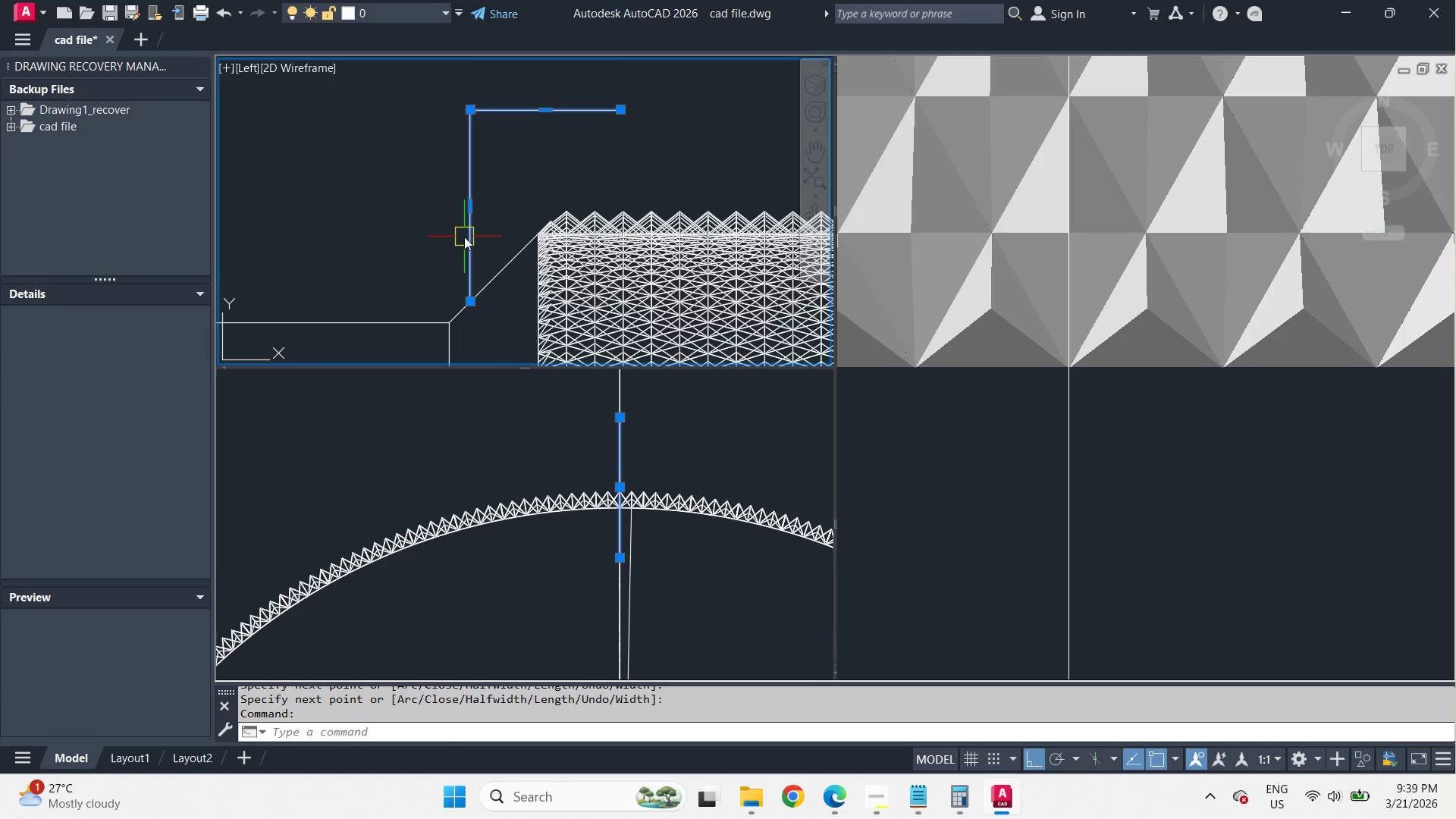 
key(E)
 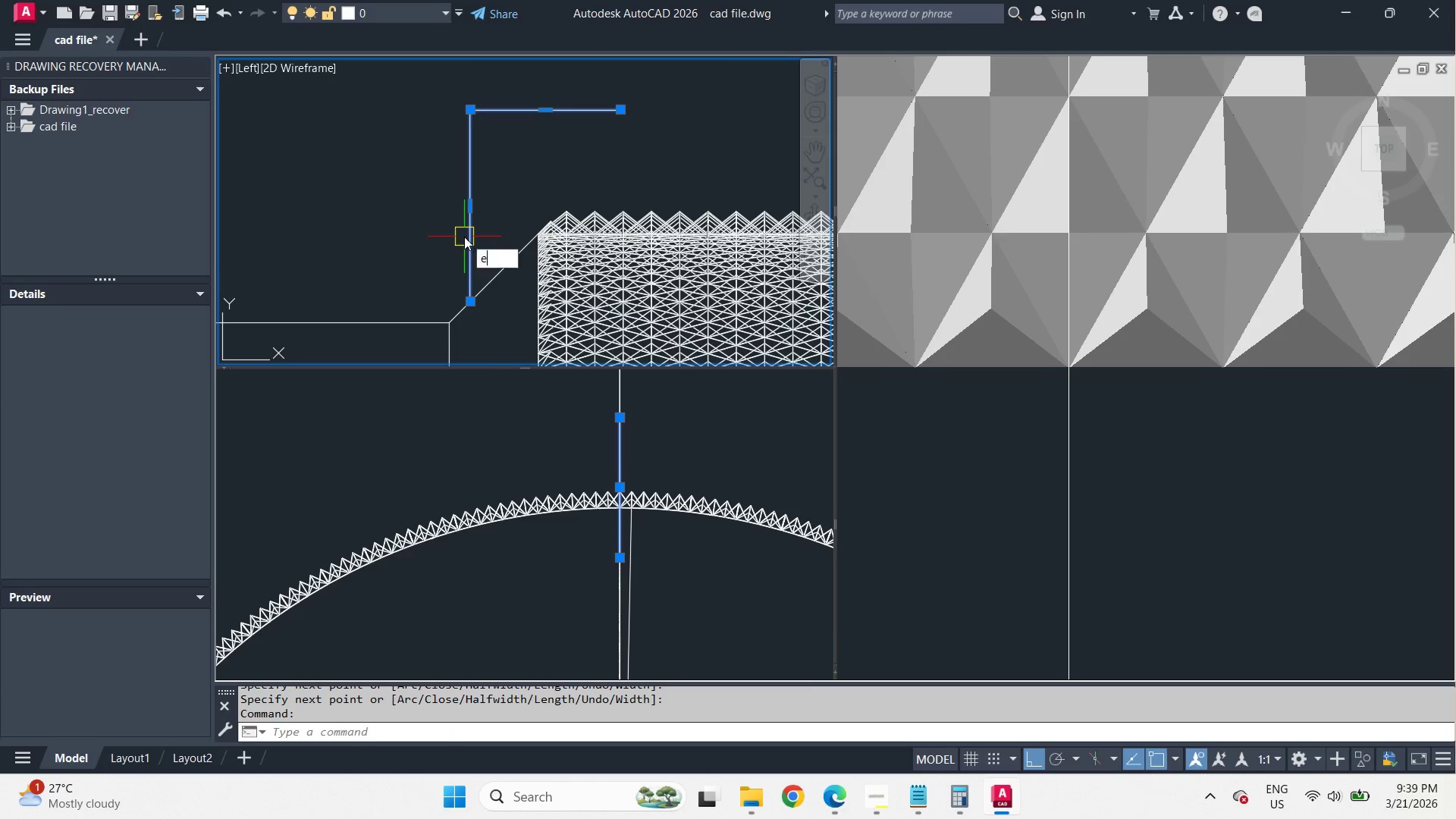 
key(Space)
 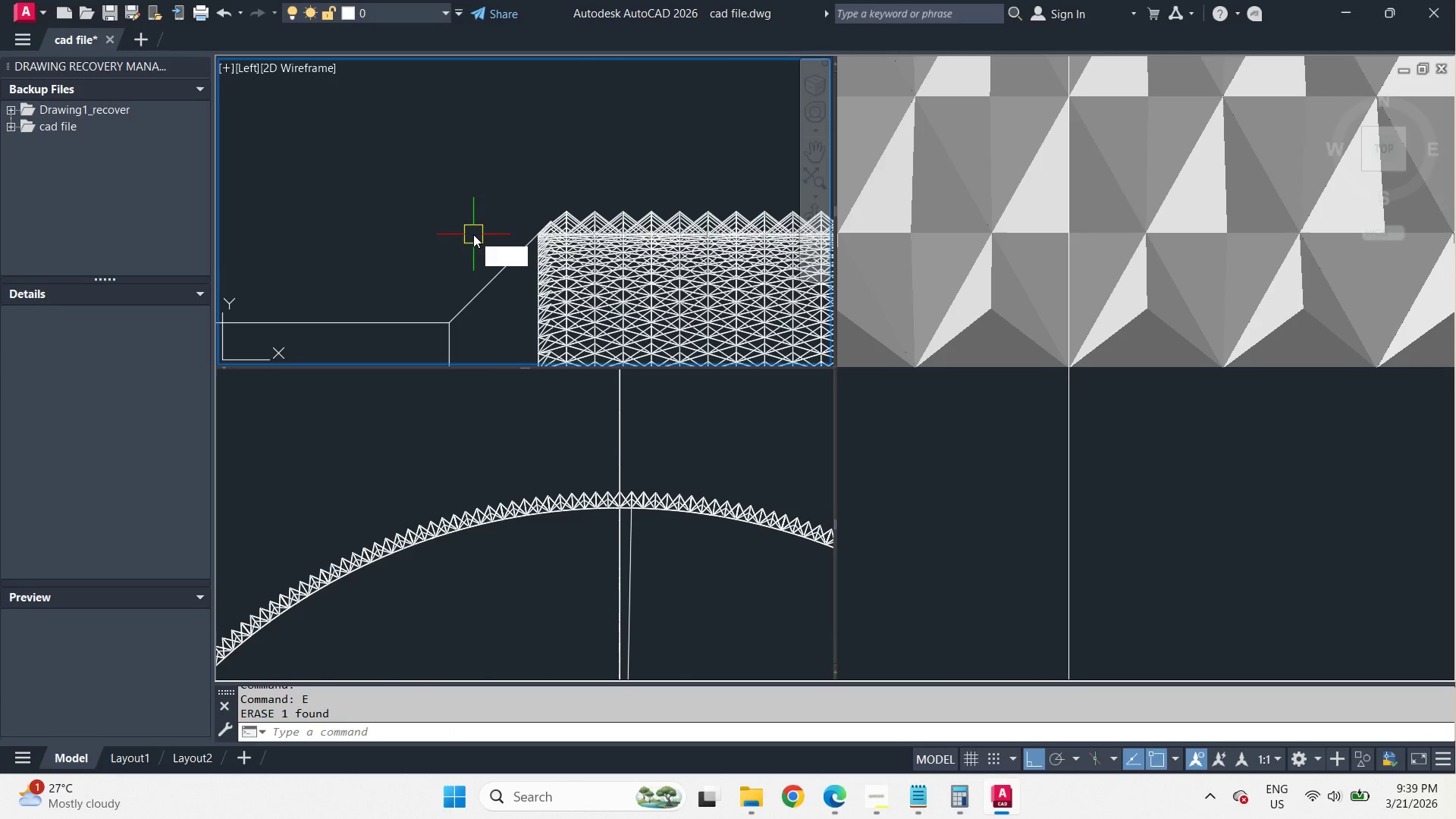 
type(pl )
 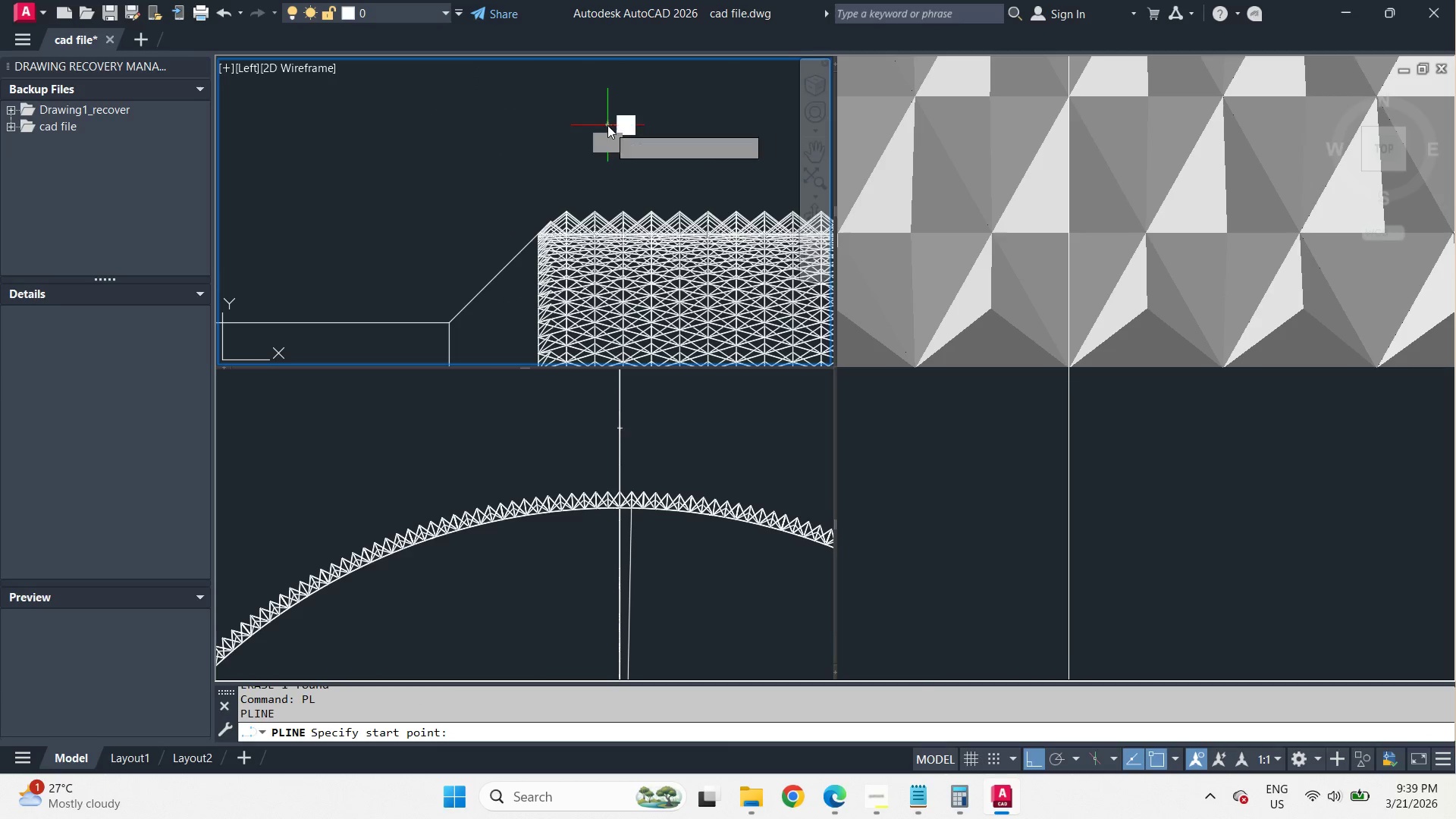 
left_click_drag(start_coordinate=[607, 125], to_coordinate=[603, 127])
 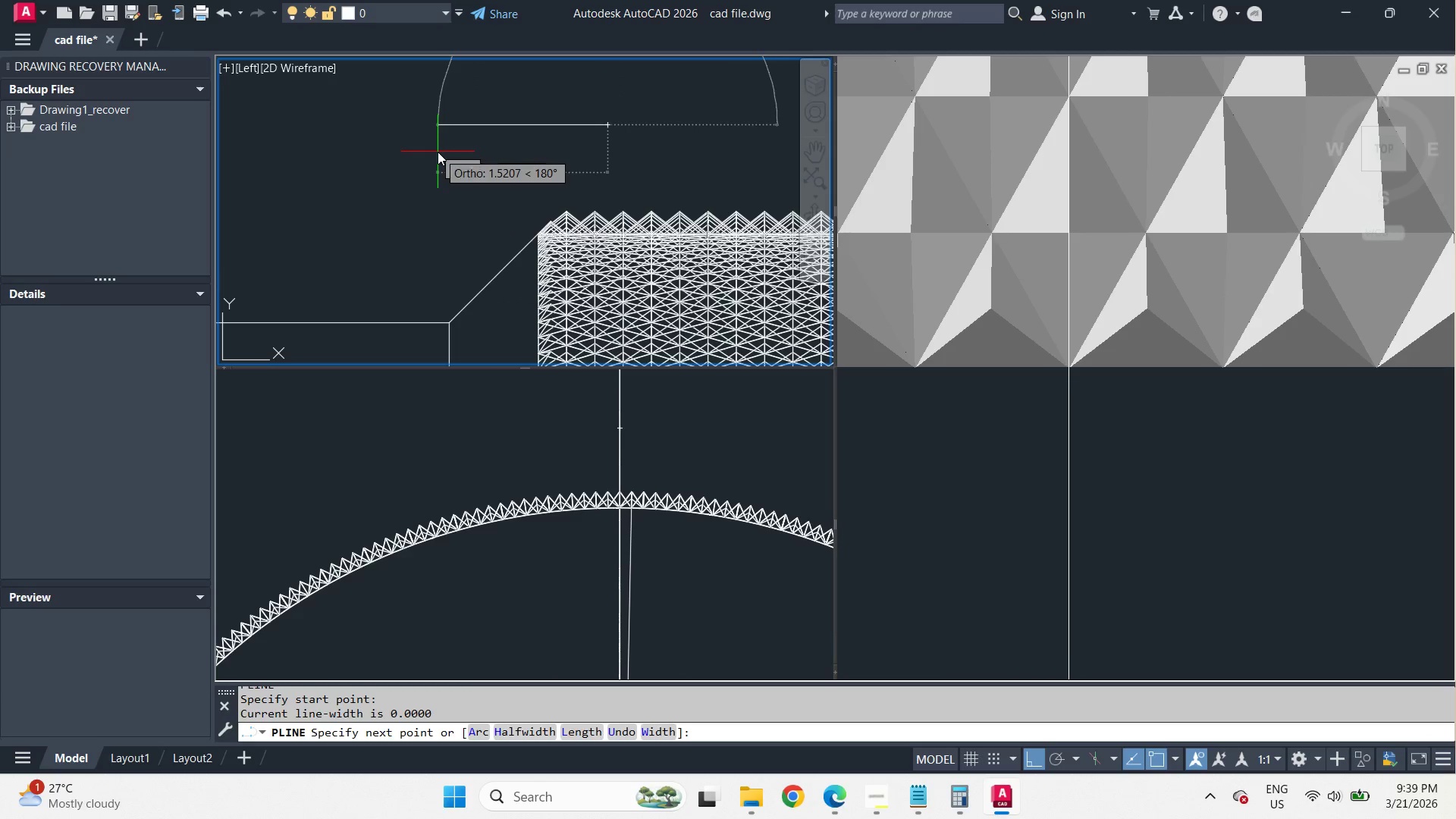 
left_click([438, 152])
 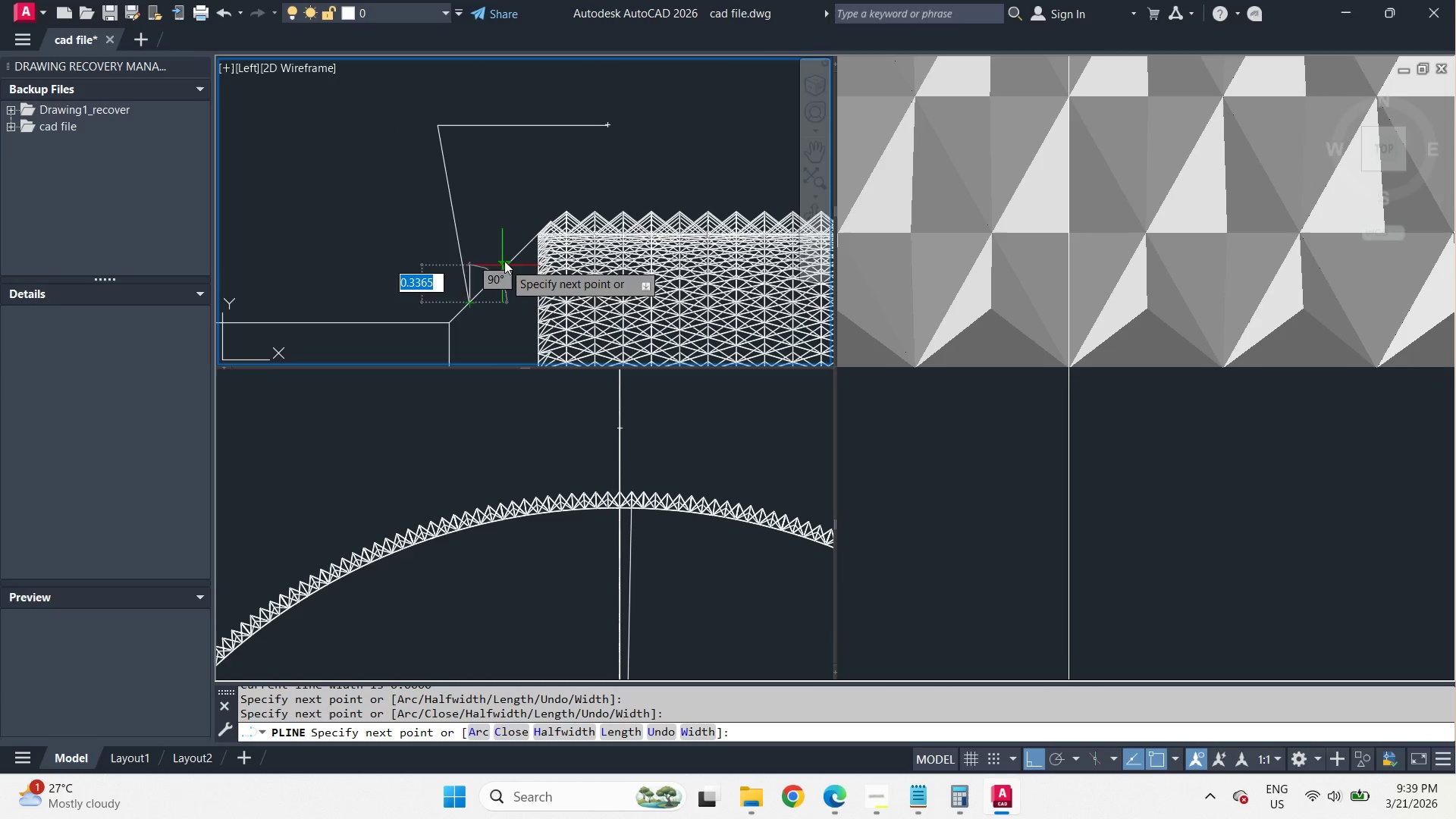 
left_click([514, 259])
 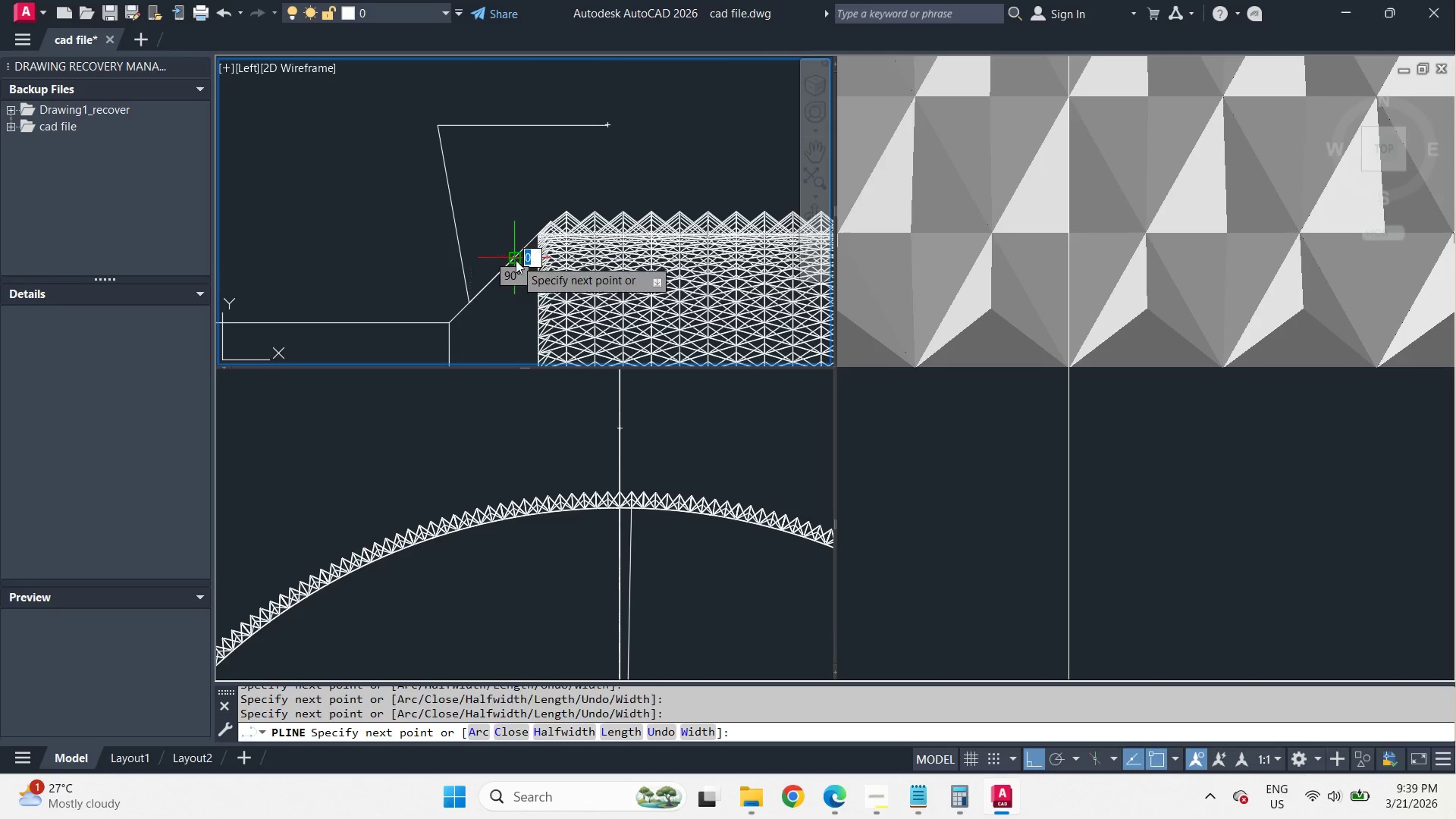 
key(Space)
 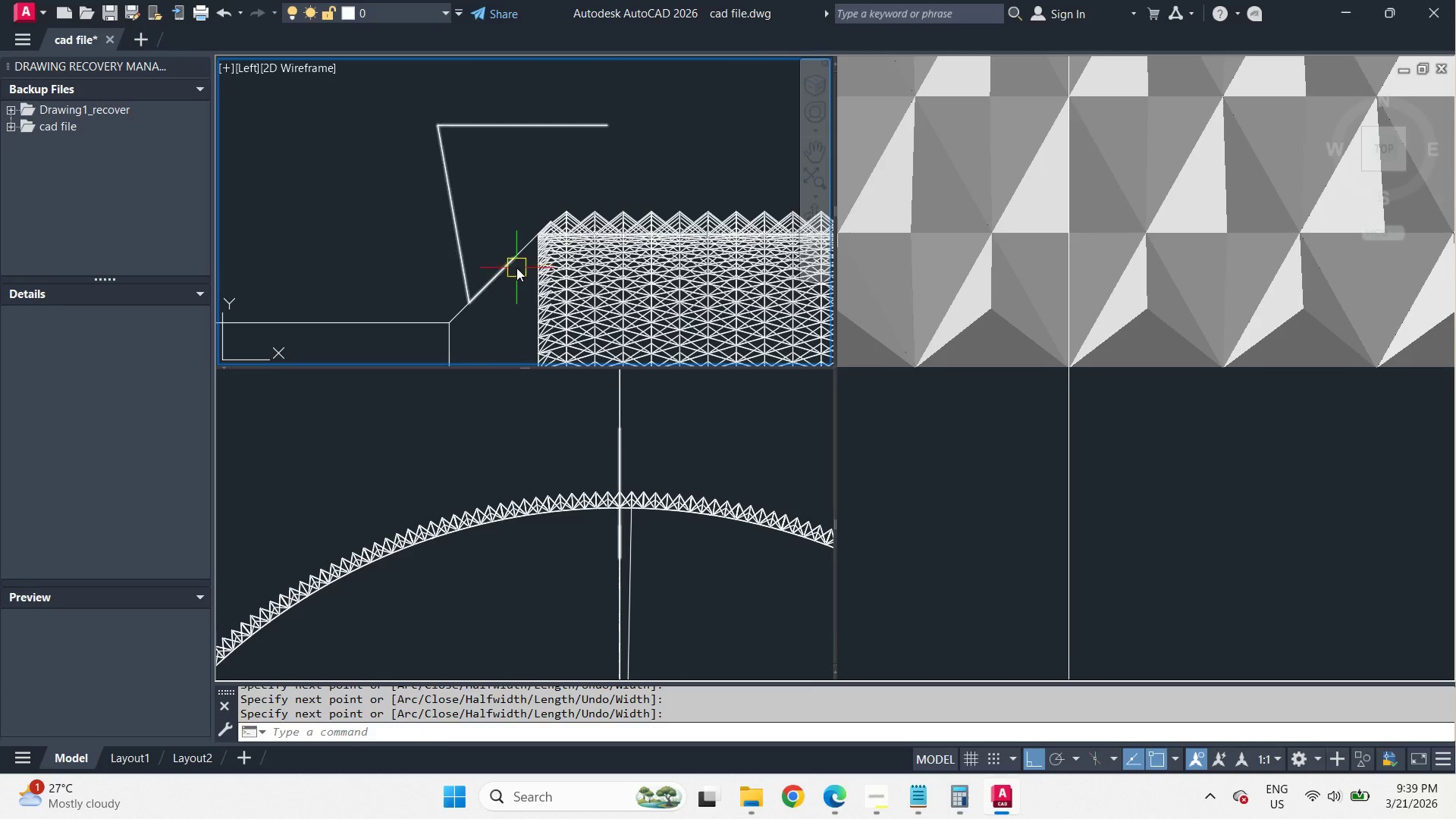 
key(F)
 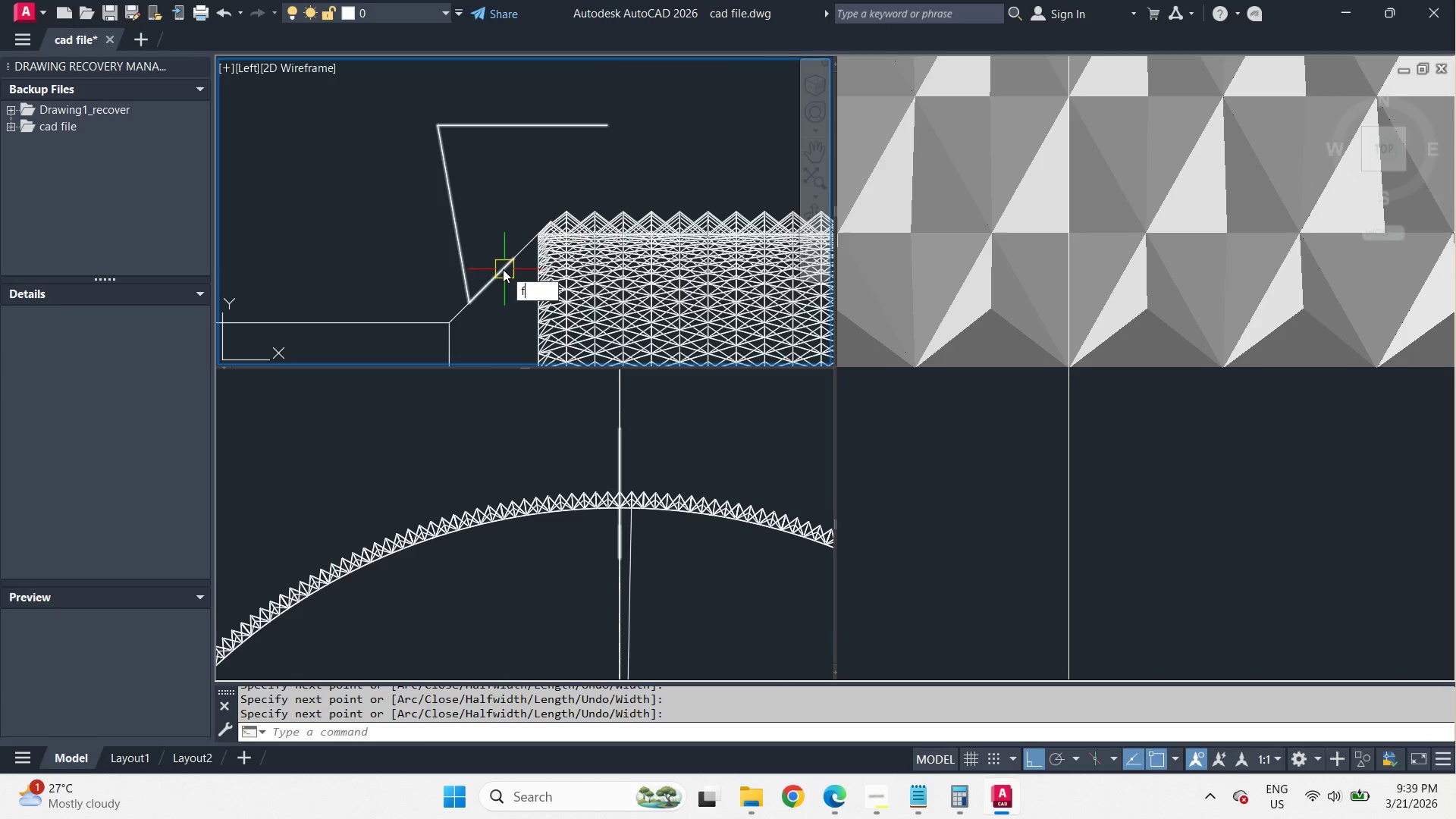 
key(Space)
 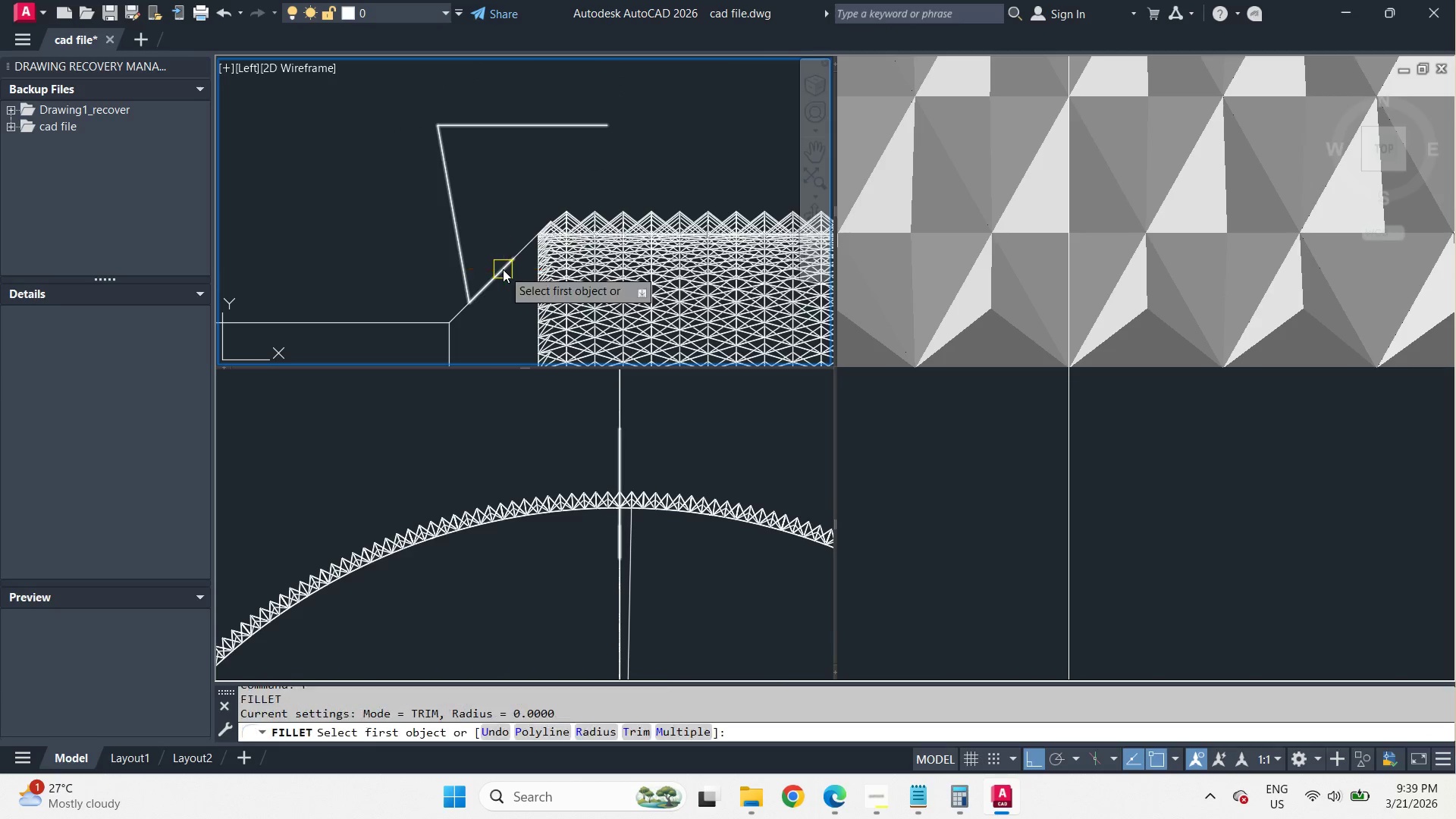 
left_click([503, 269])
 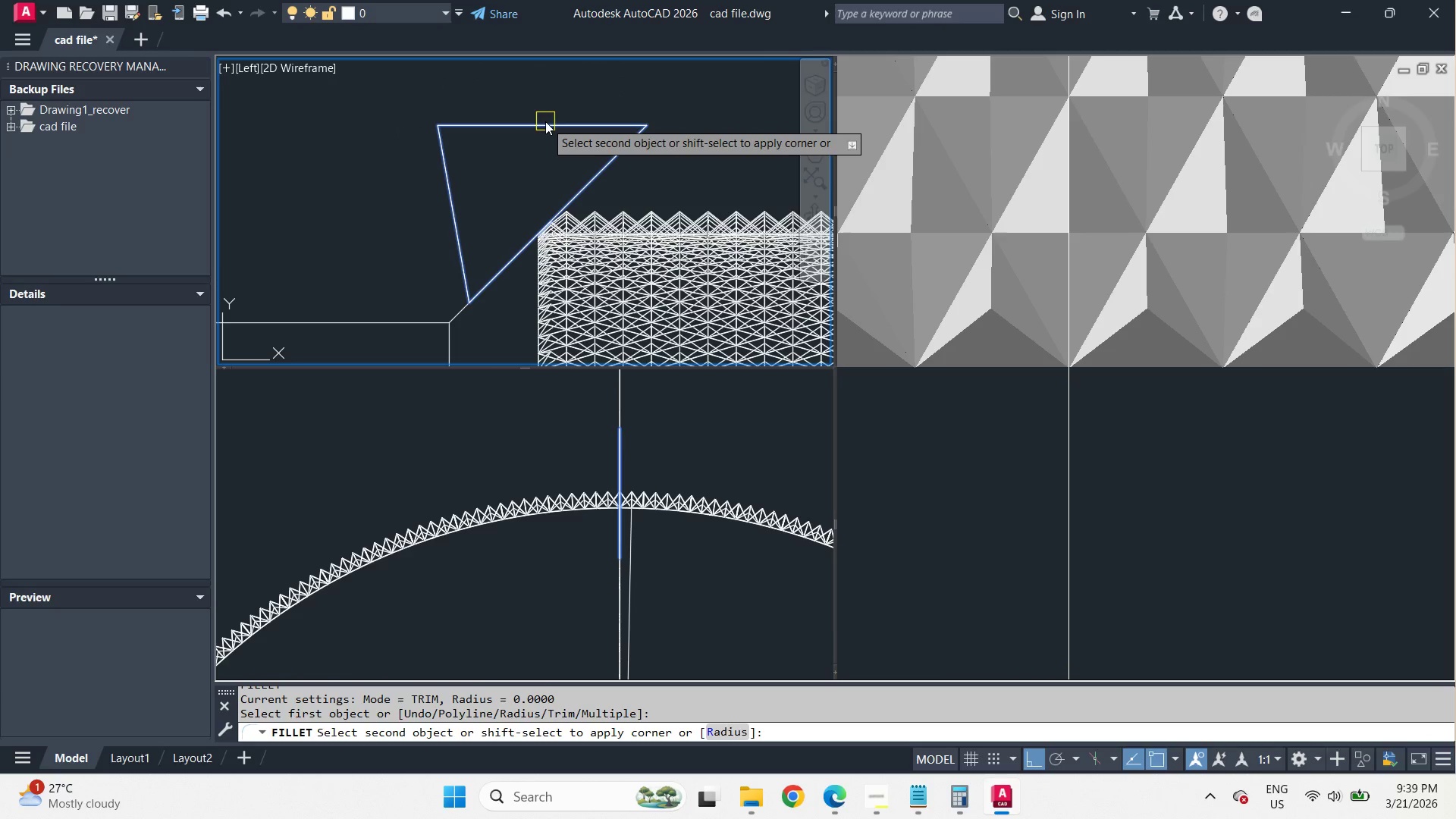 
left_click([545, 121])
 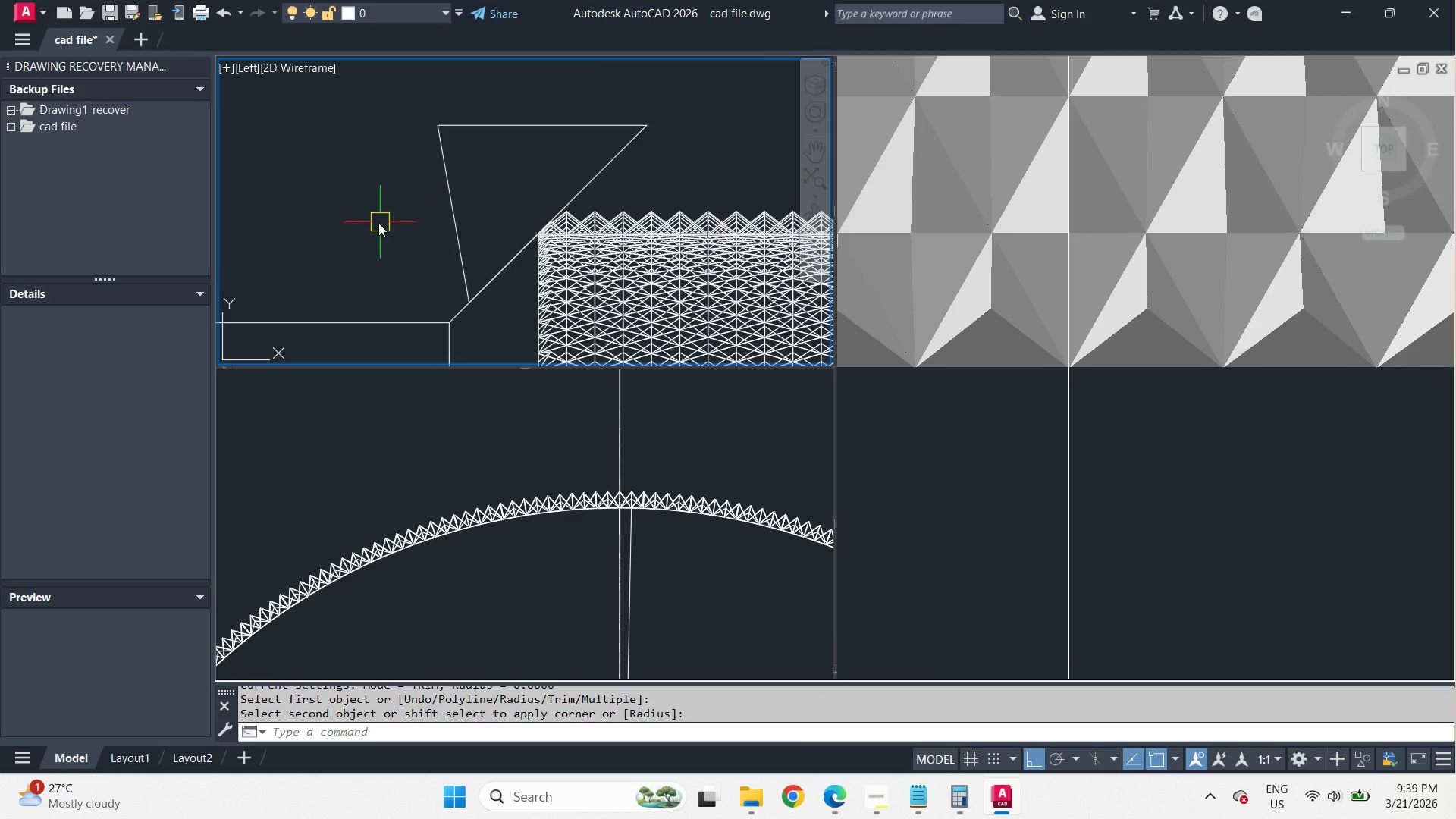 
scroll: coordinate [366, 228], scroll_direction: down, amount: 4.0
 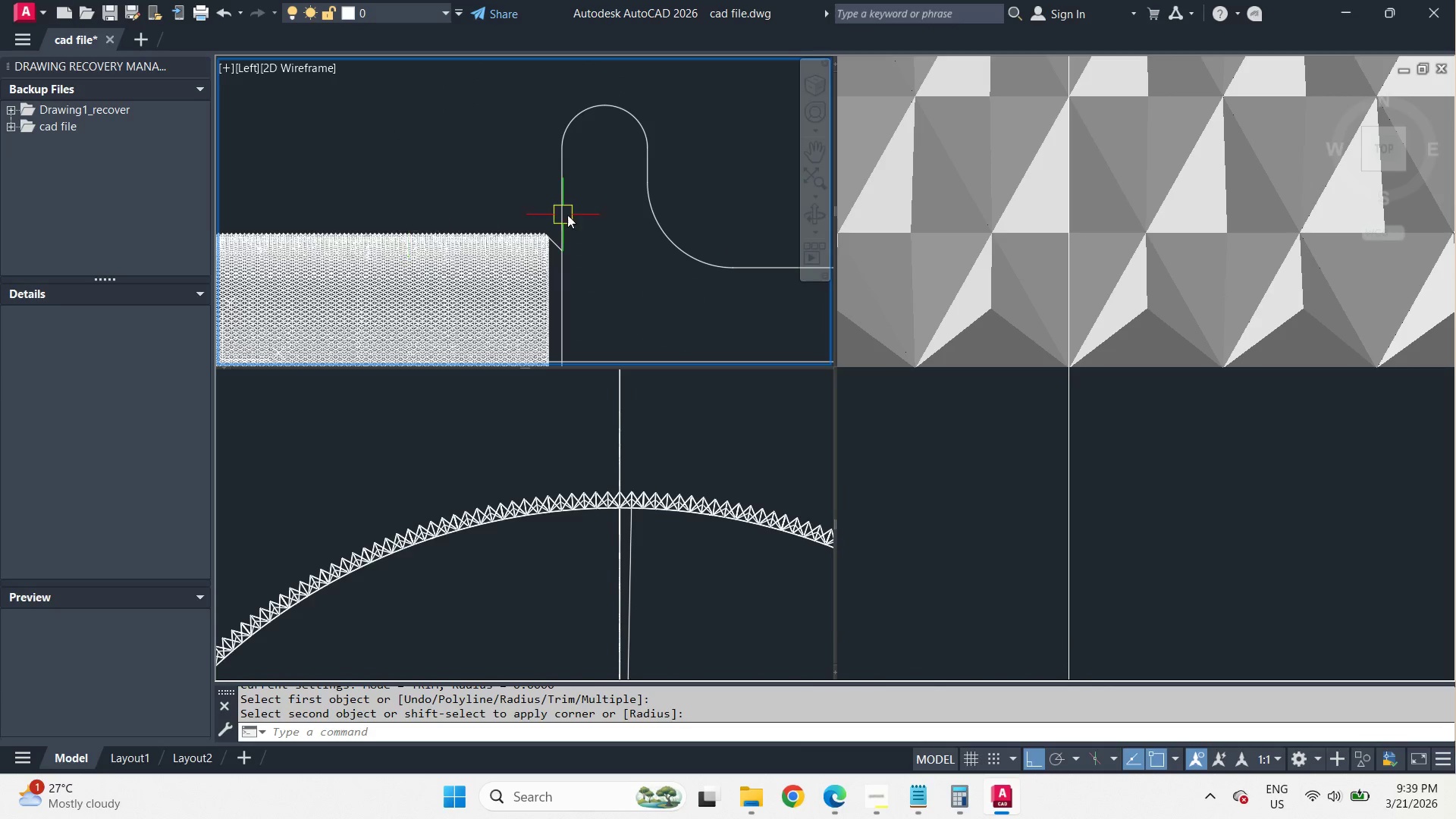 
scroll: coordinate [600, 232], scroll_direction: up, amount: 4.0
 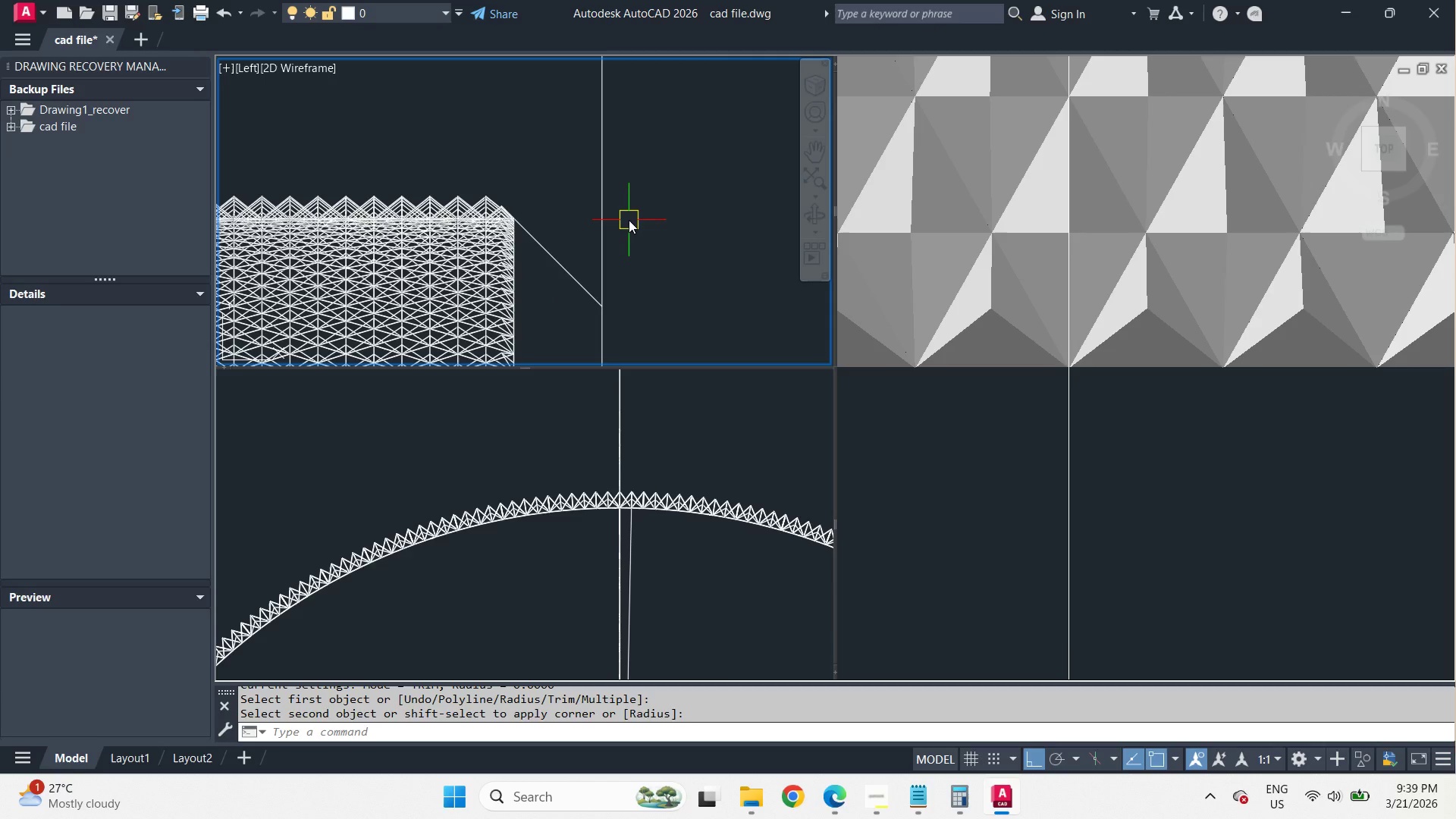 
type(pl )
key(Escape)
type( )
 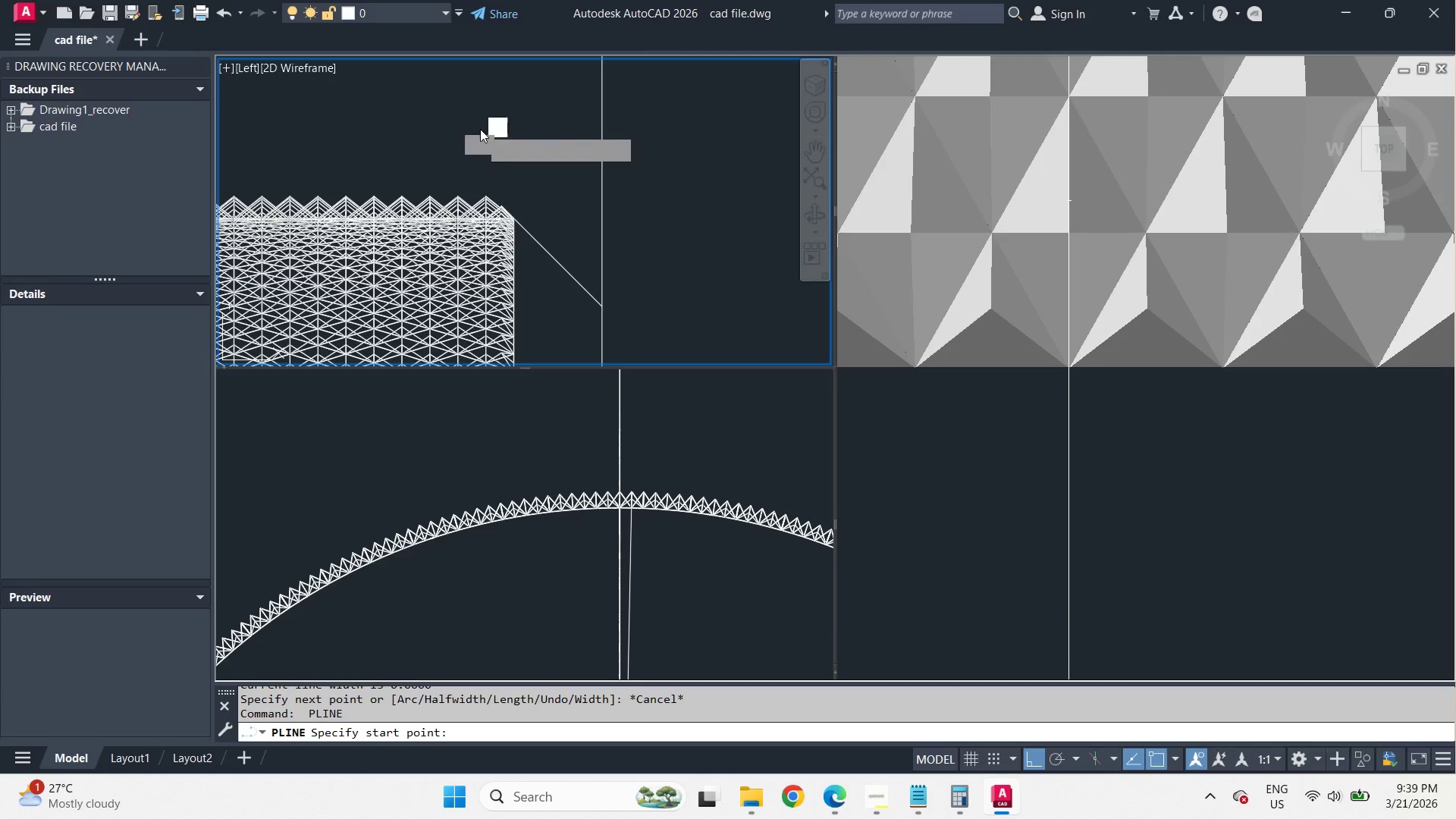 
left_click_drag(start_coordinate=[479, 127], to_coordinate=[496, 134])
 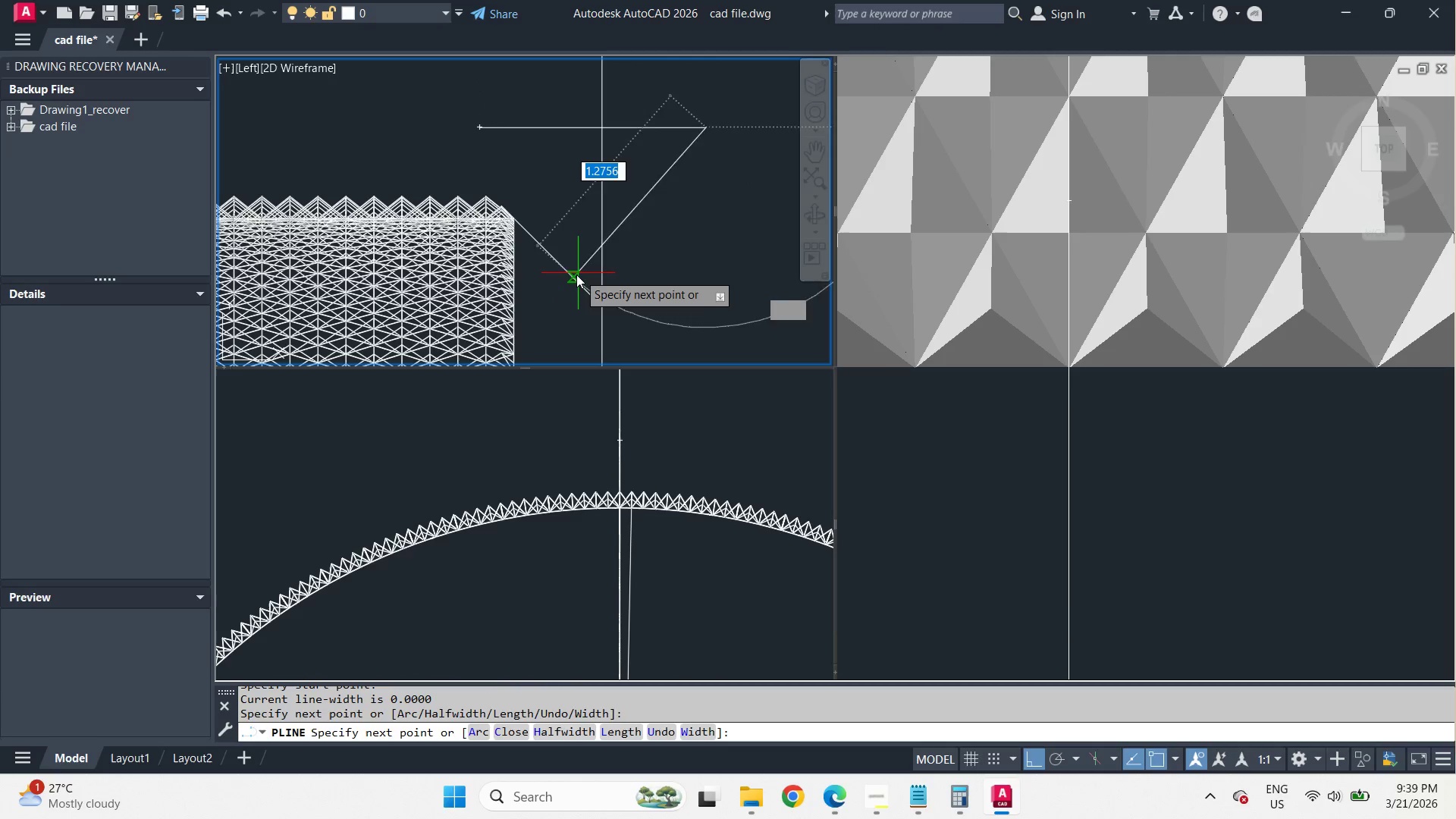 
left_click([573, 277])
 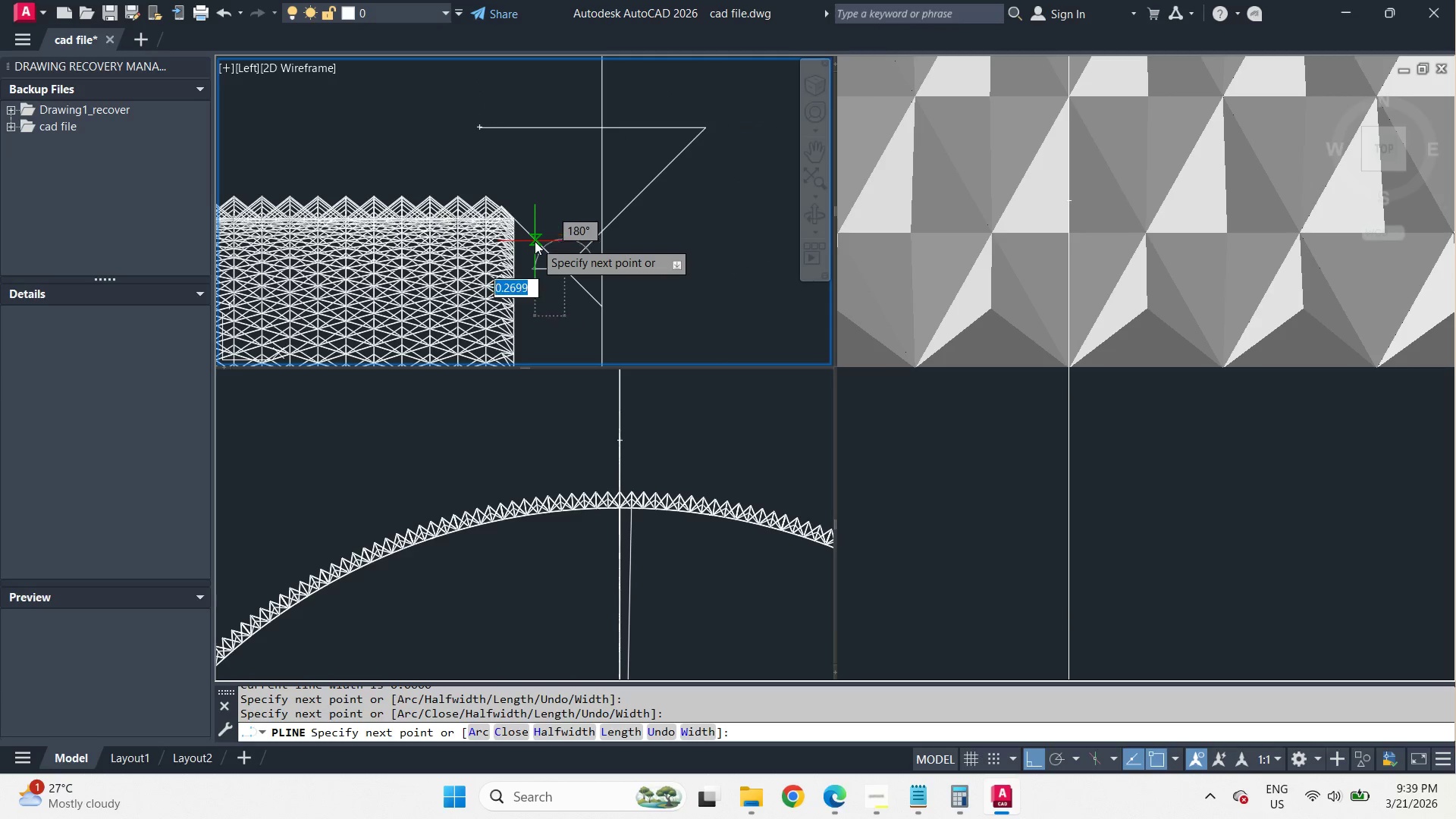 
left_click([535, 241])
 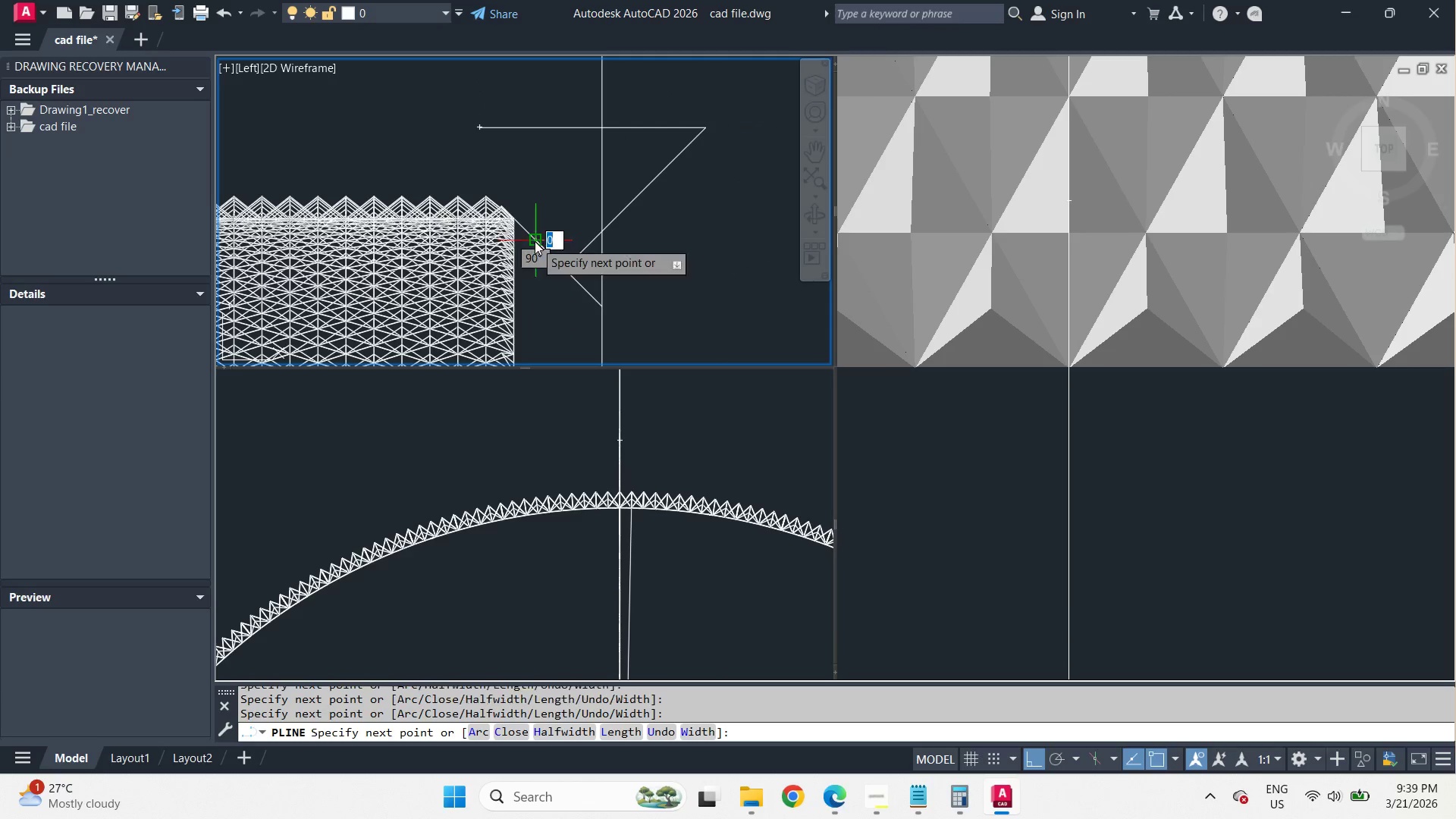 
key(Space)
 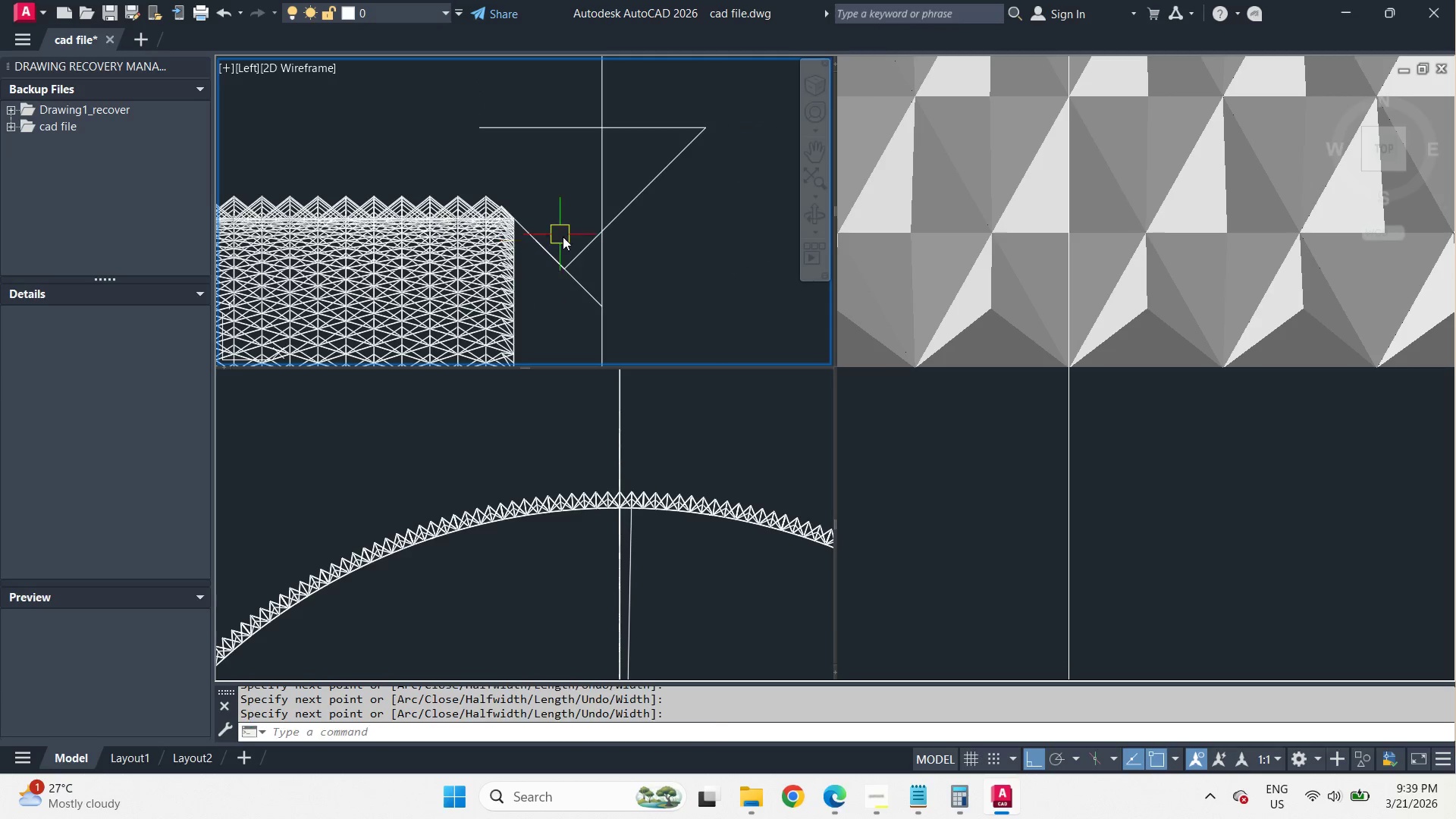 
key(F)
 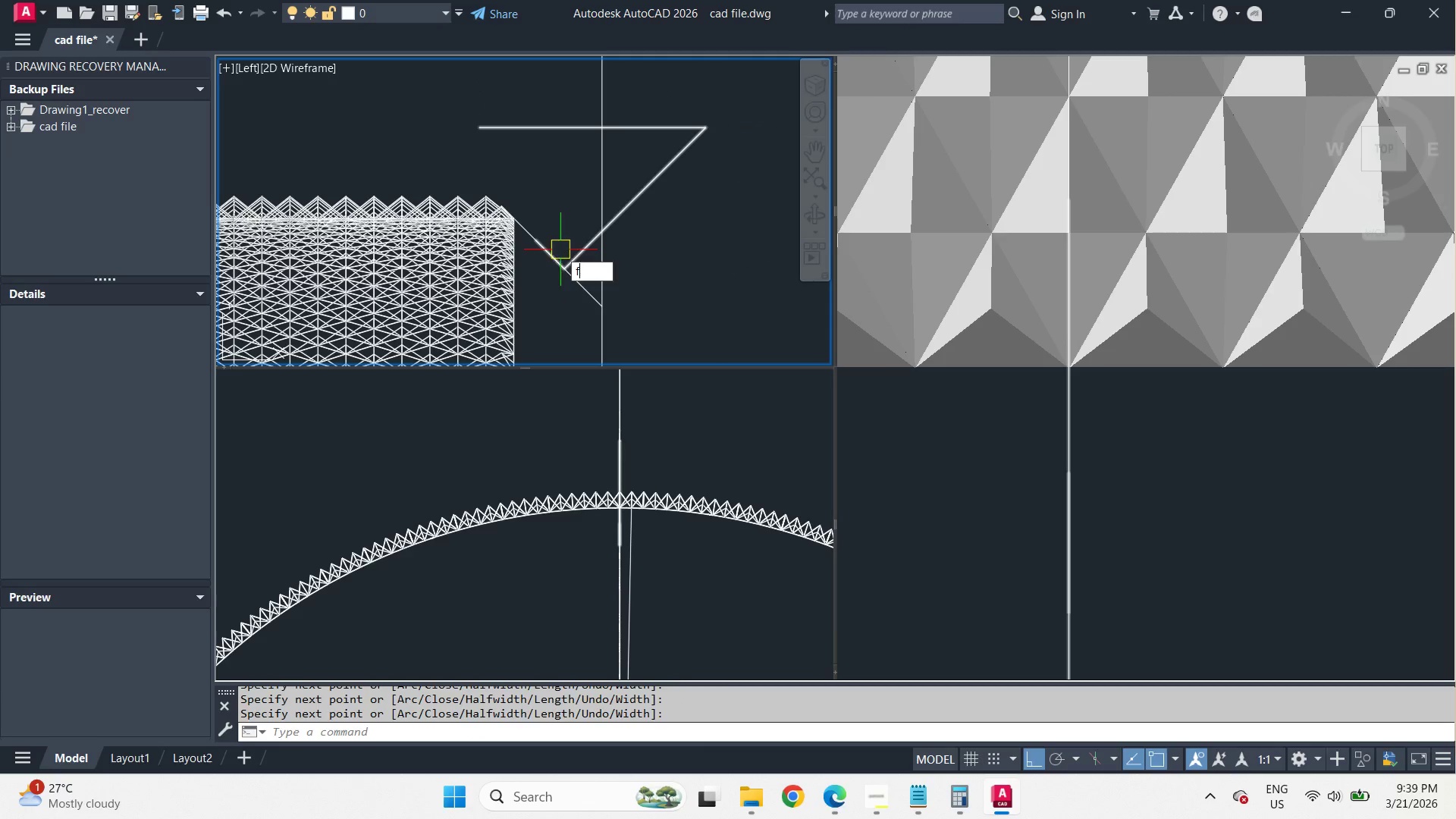 
key(Space)
 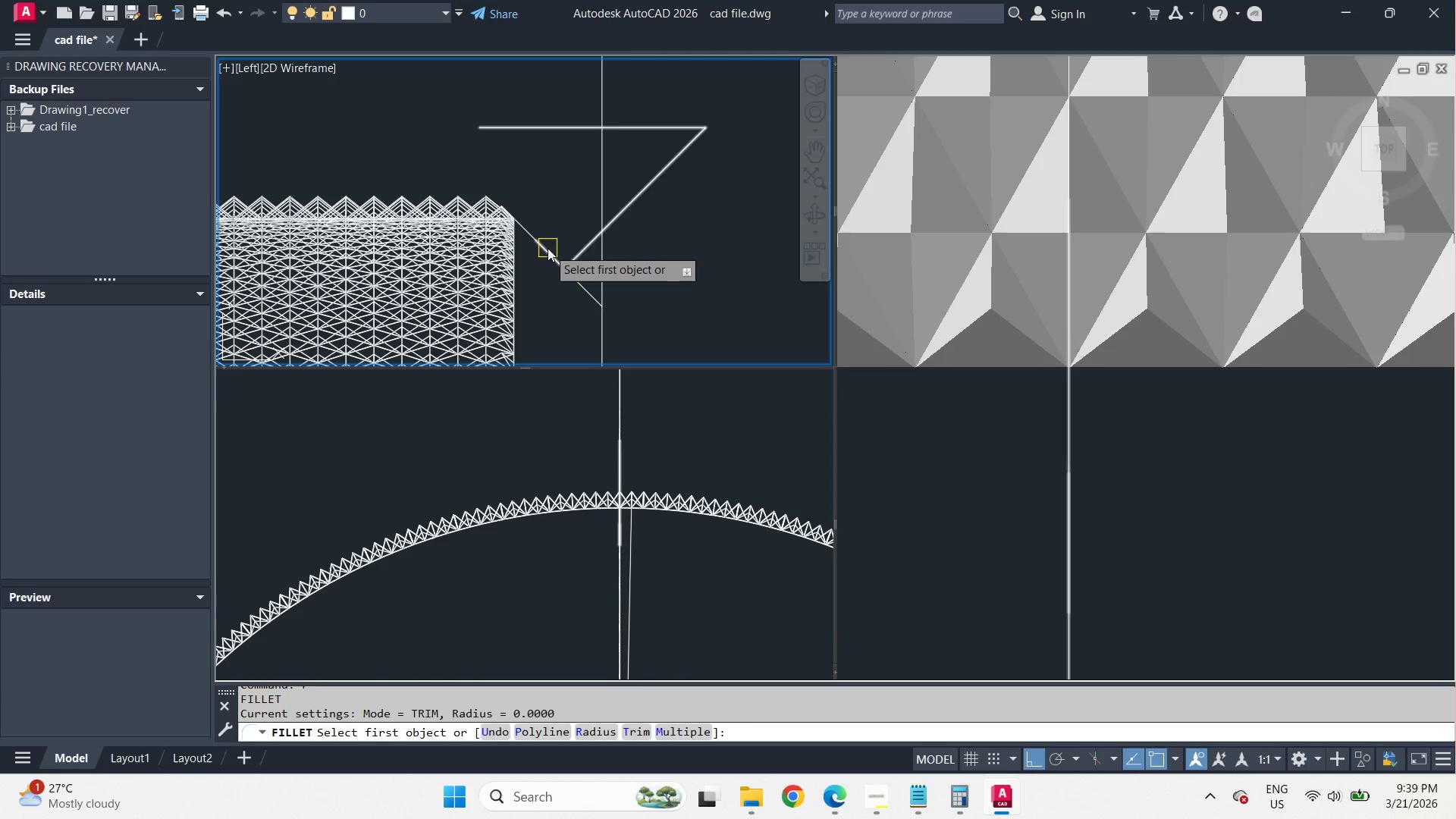 
left_click([548, 248])
 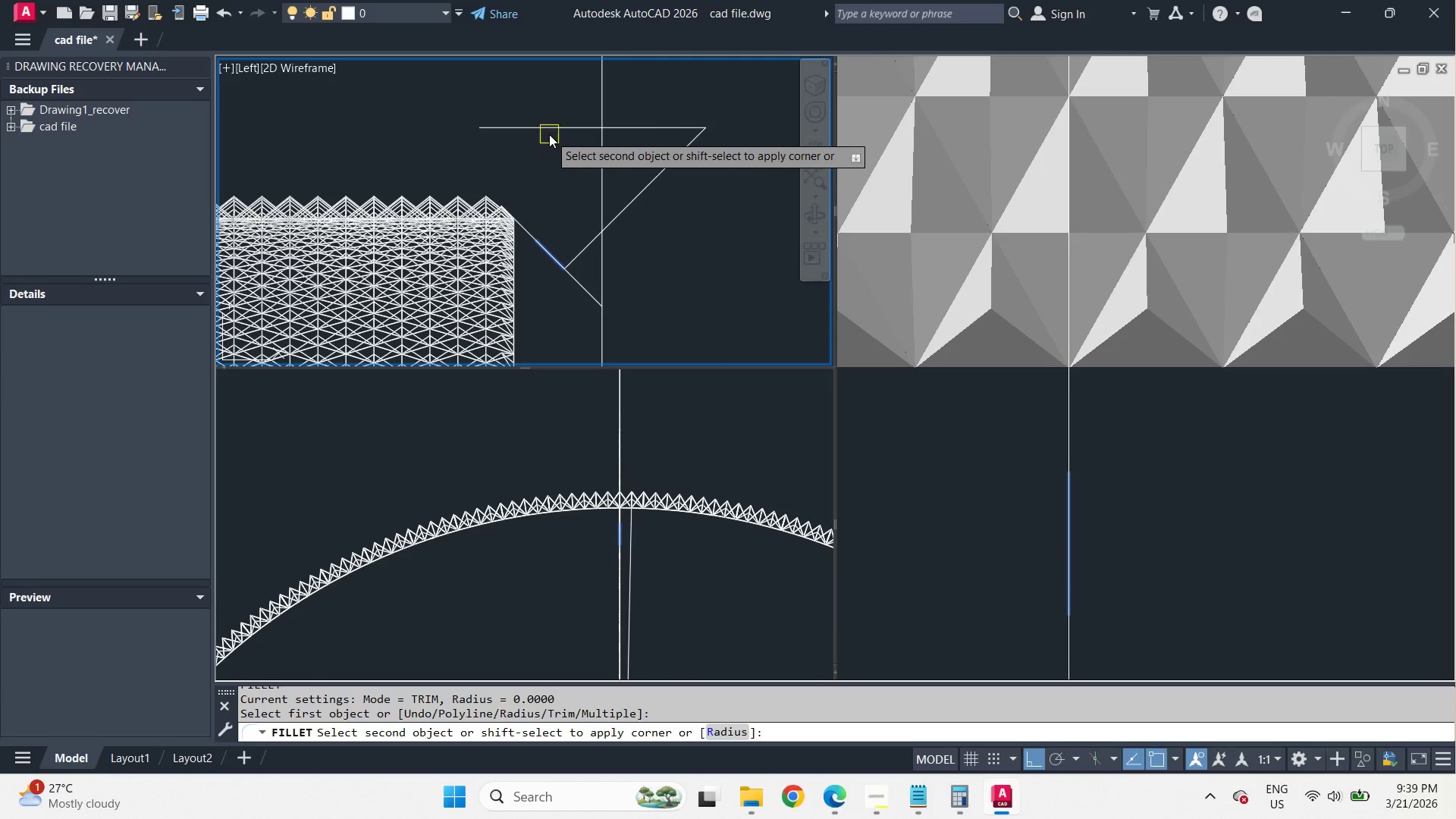 
left_click([549, 134])
 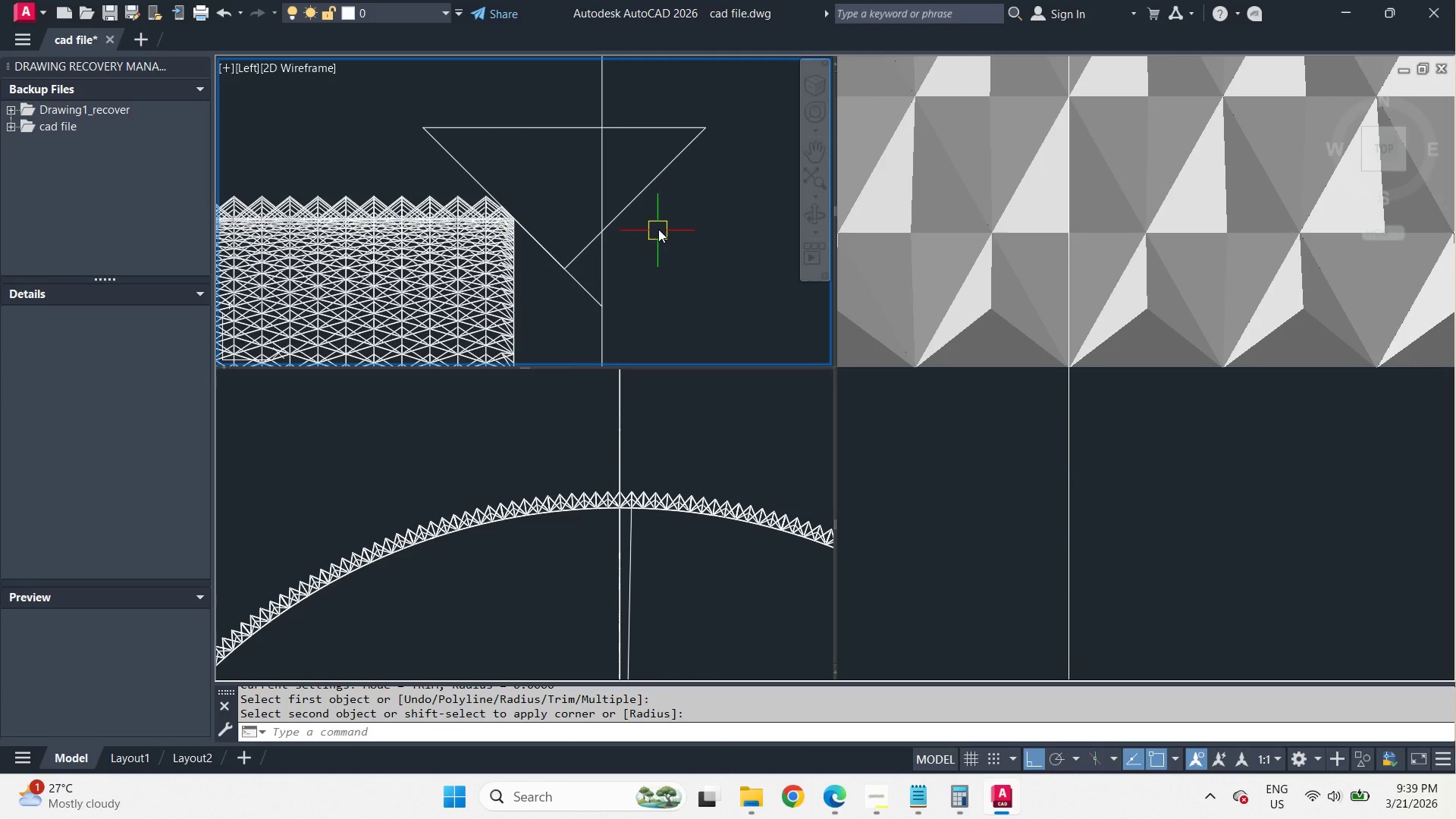 
scroll: coordinate [702, 228], scroll_direction: down, amount: 4.0
 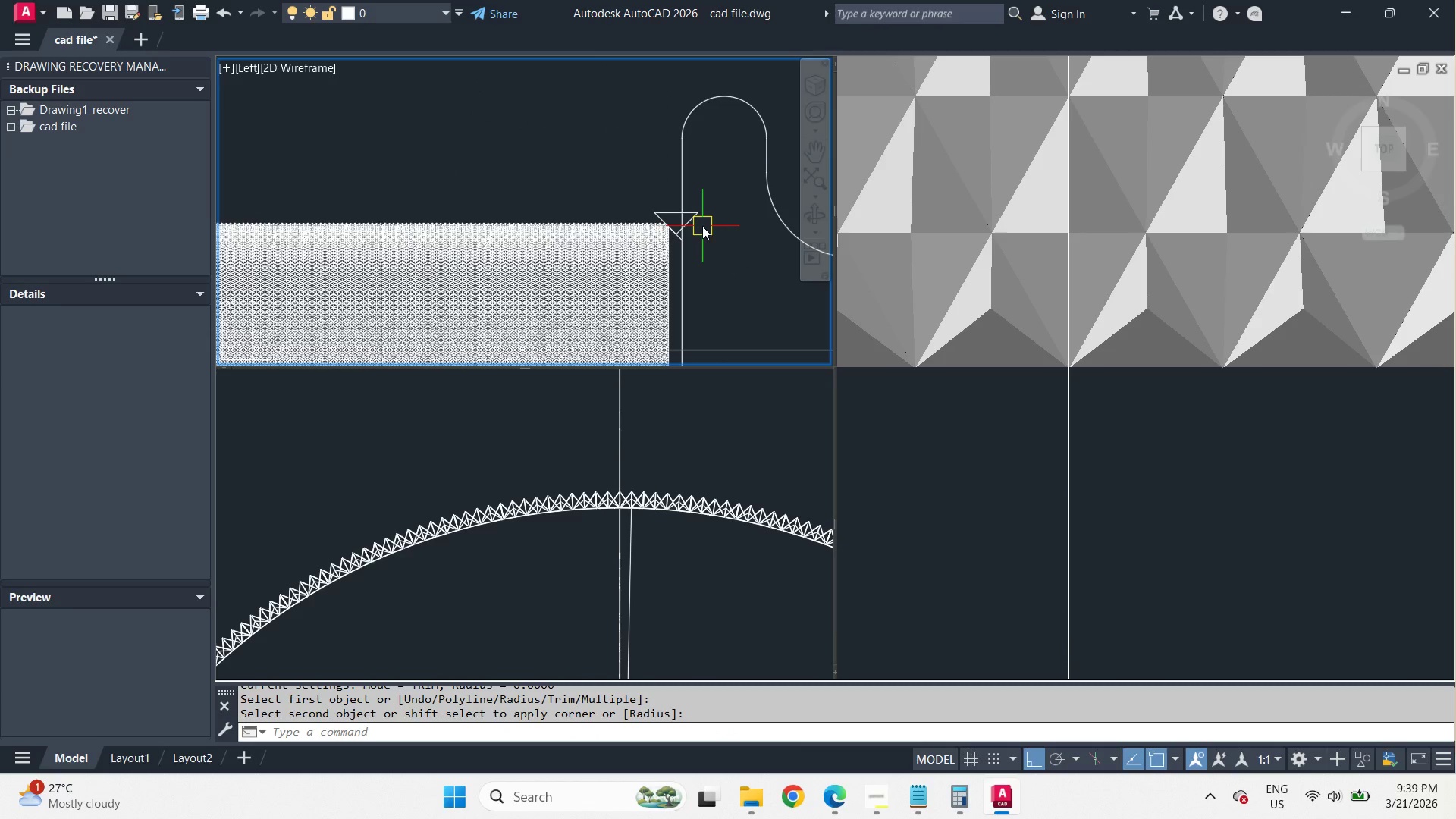 
type(rev )
 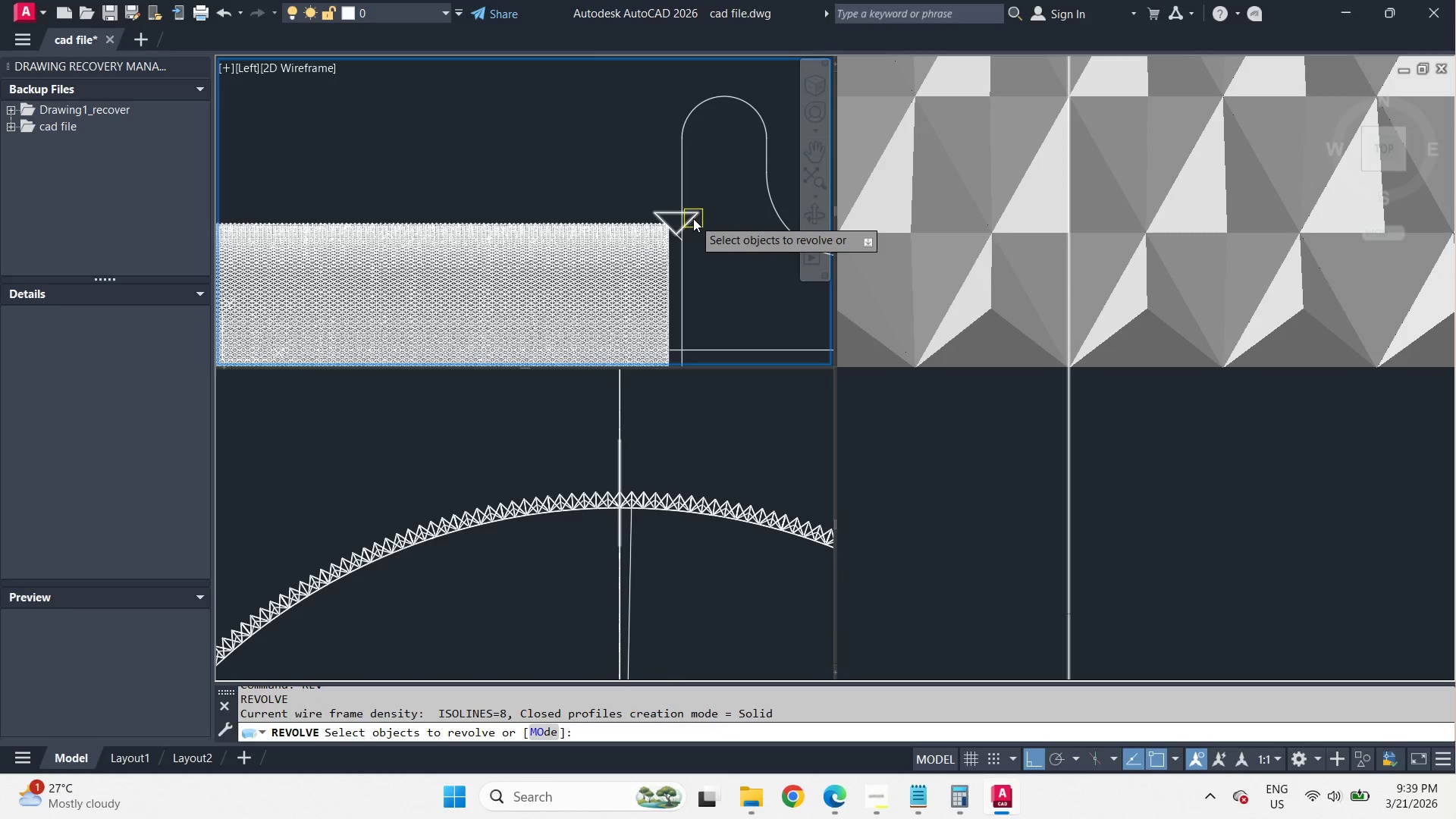 
left_click([693, 218])
 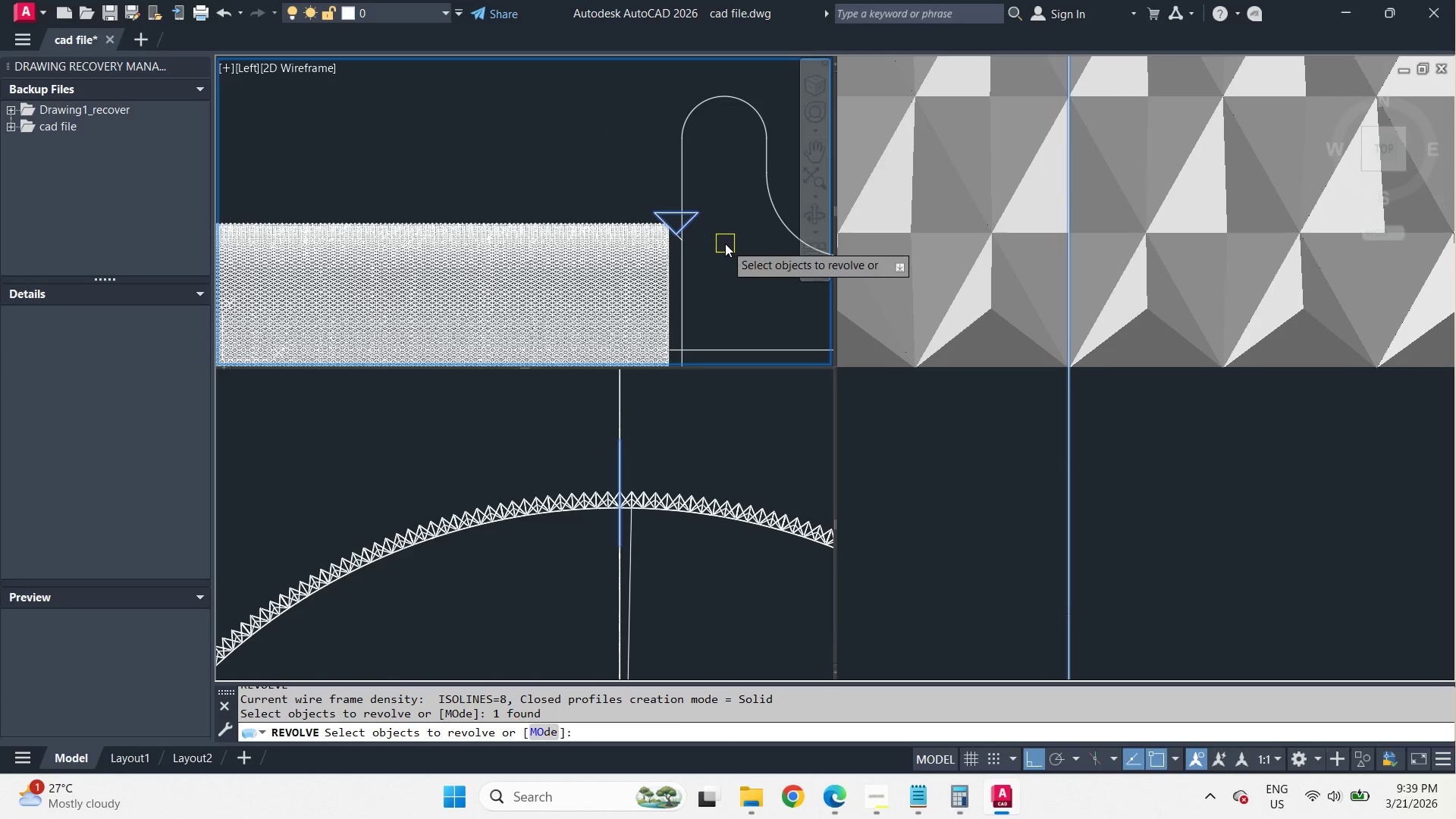 
scroll: coordinate [522, 233], scroll_direction: none, amount: 0.0
 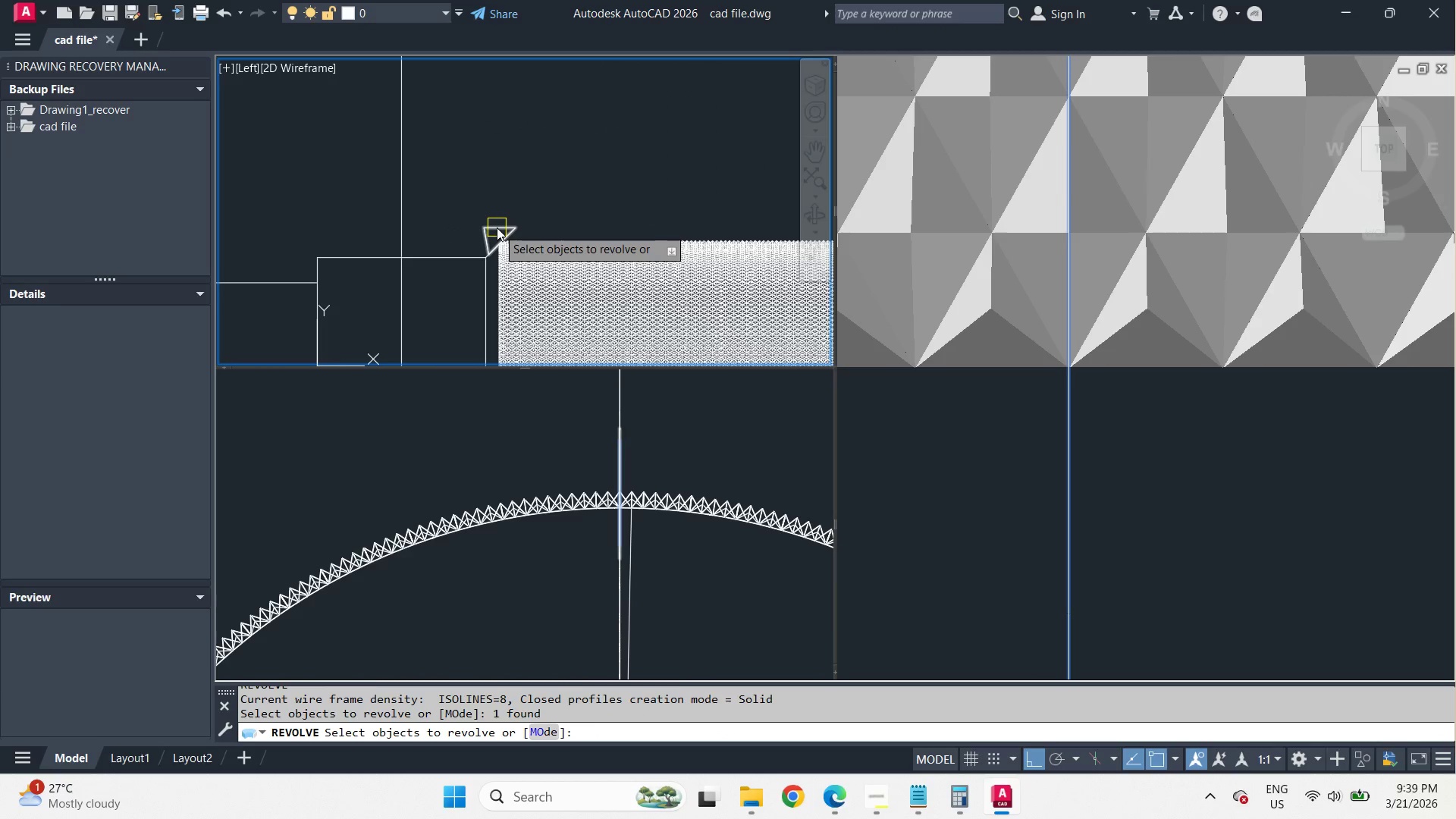 
left_click([497, 228])
 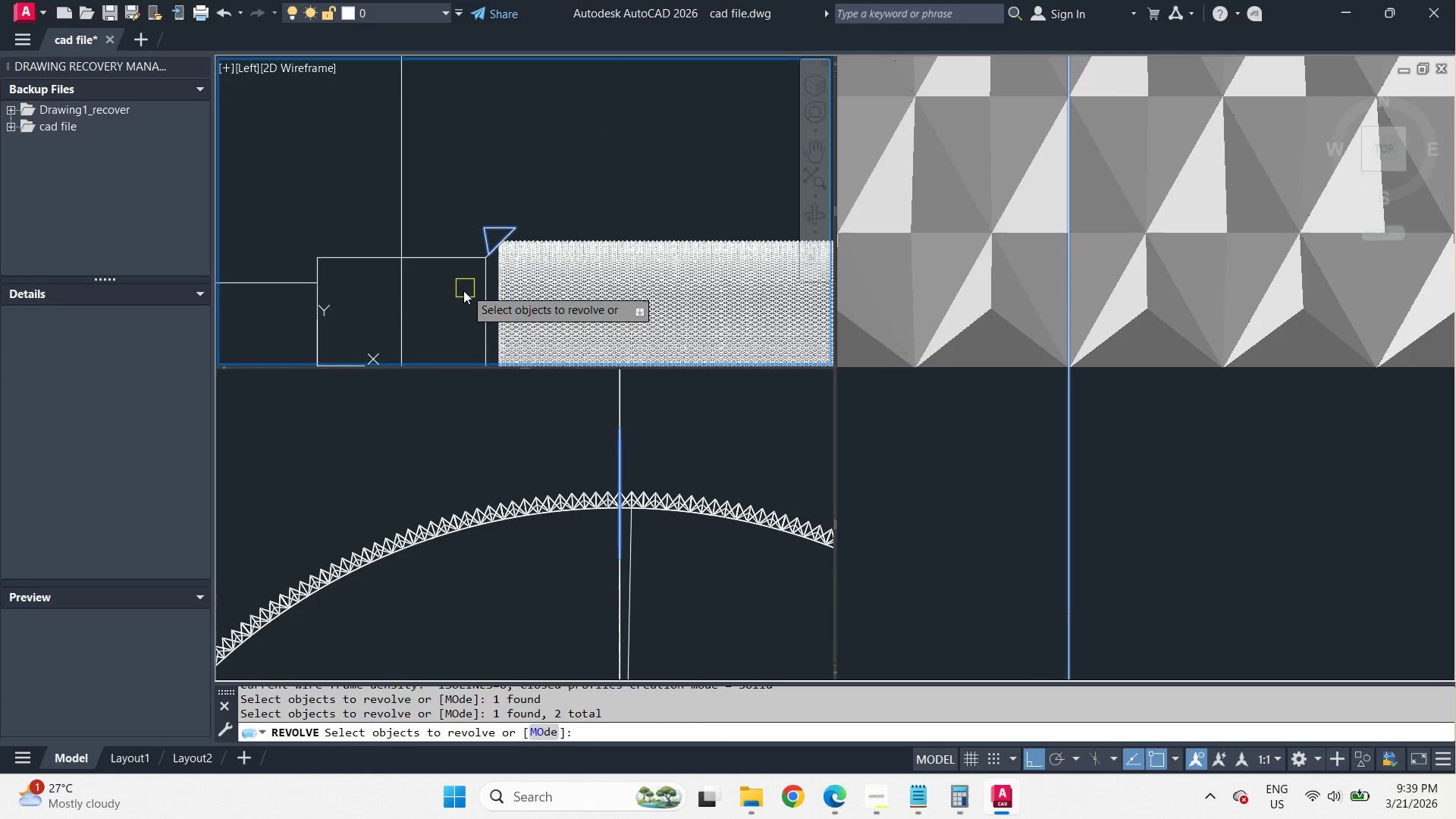 
key(Space)
 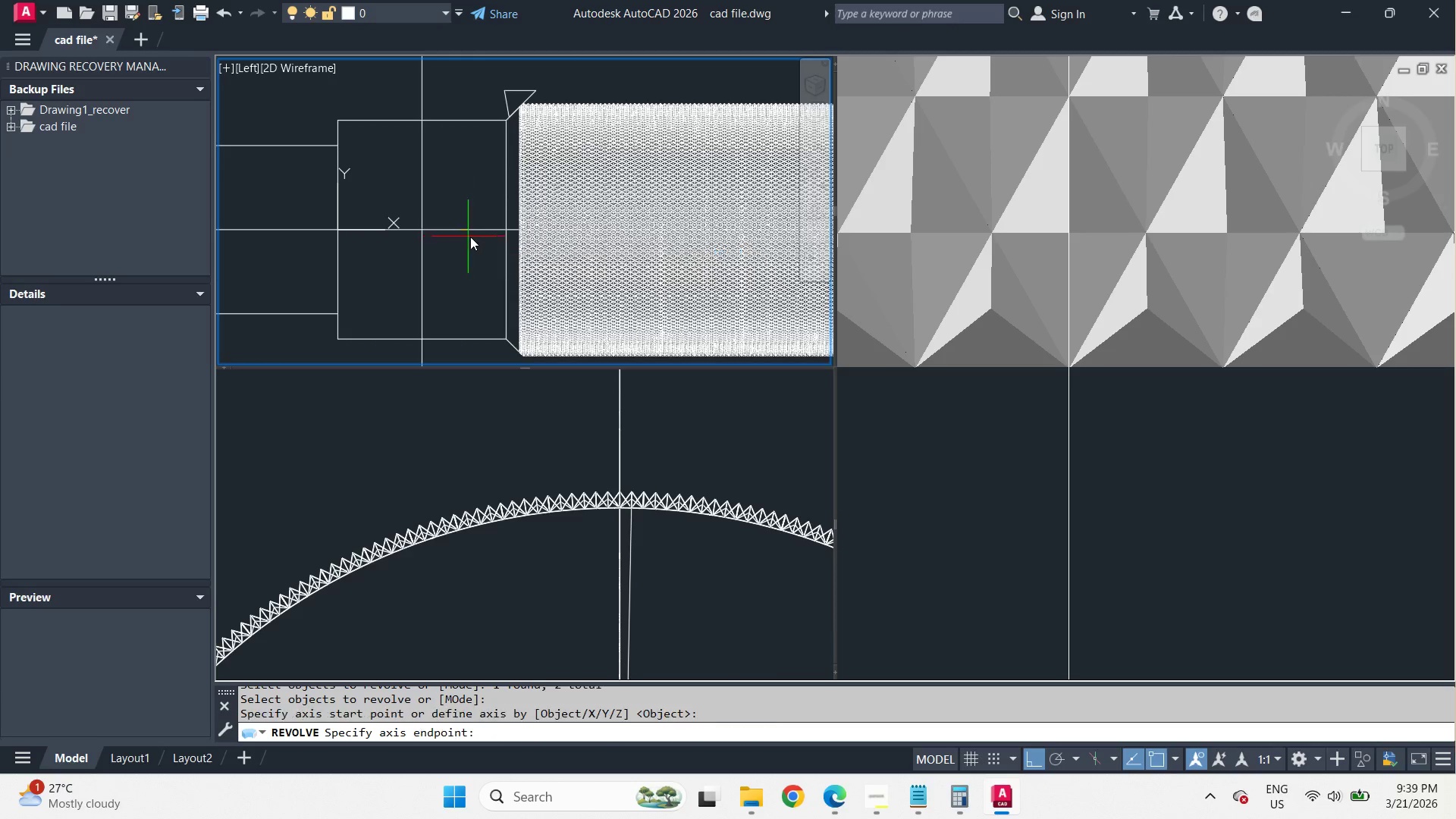 
left_click([482, 236])
 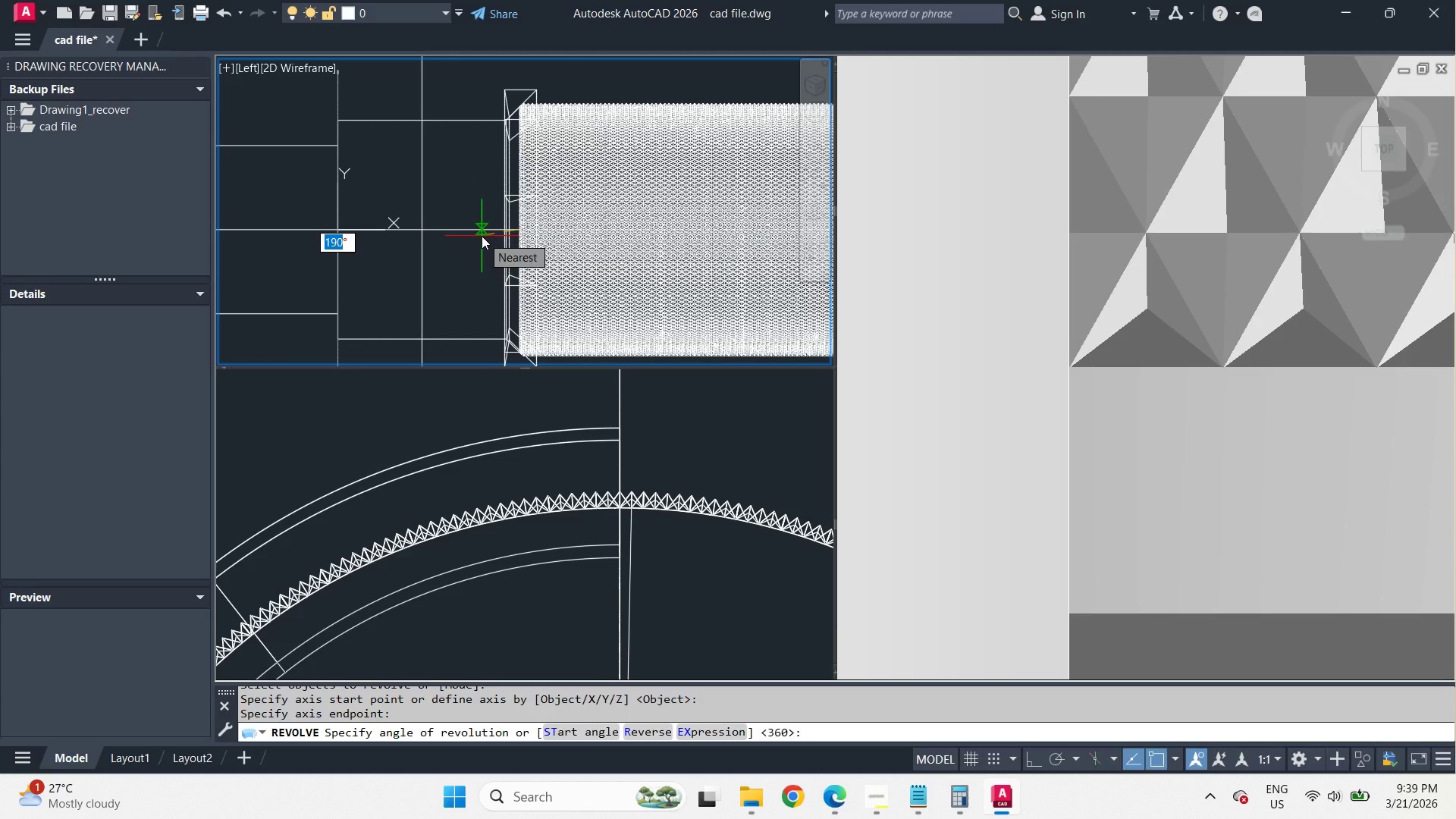 
key(Space)
 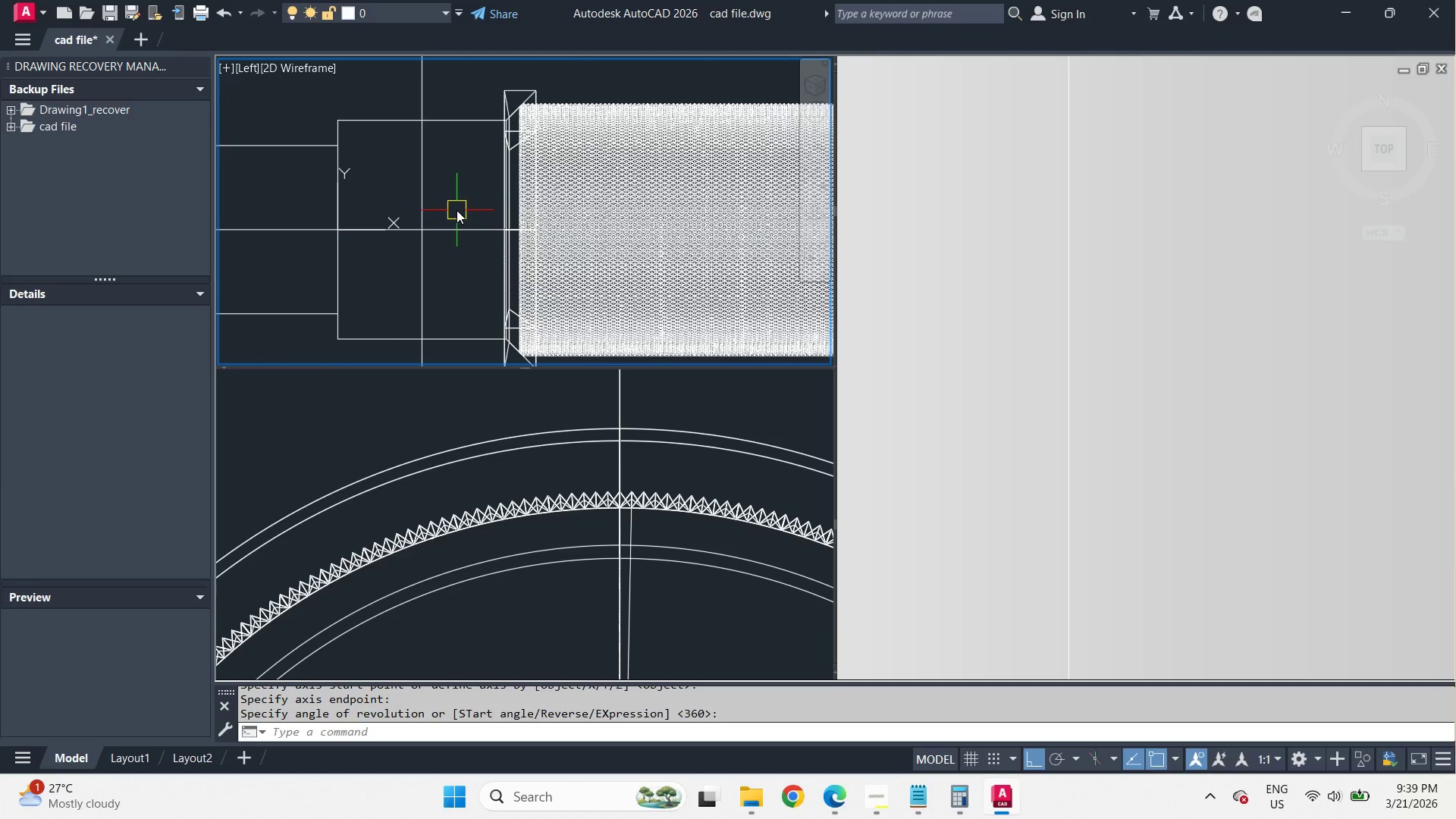 
key(S)
 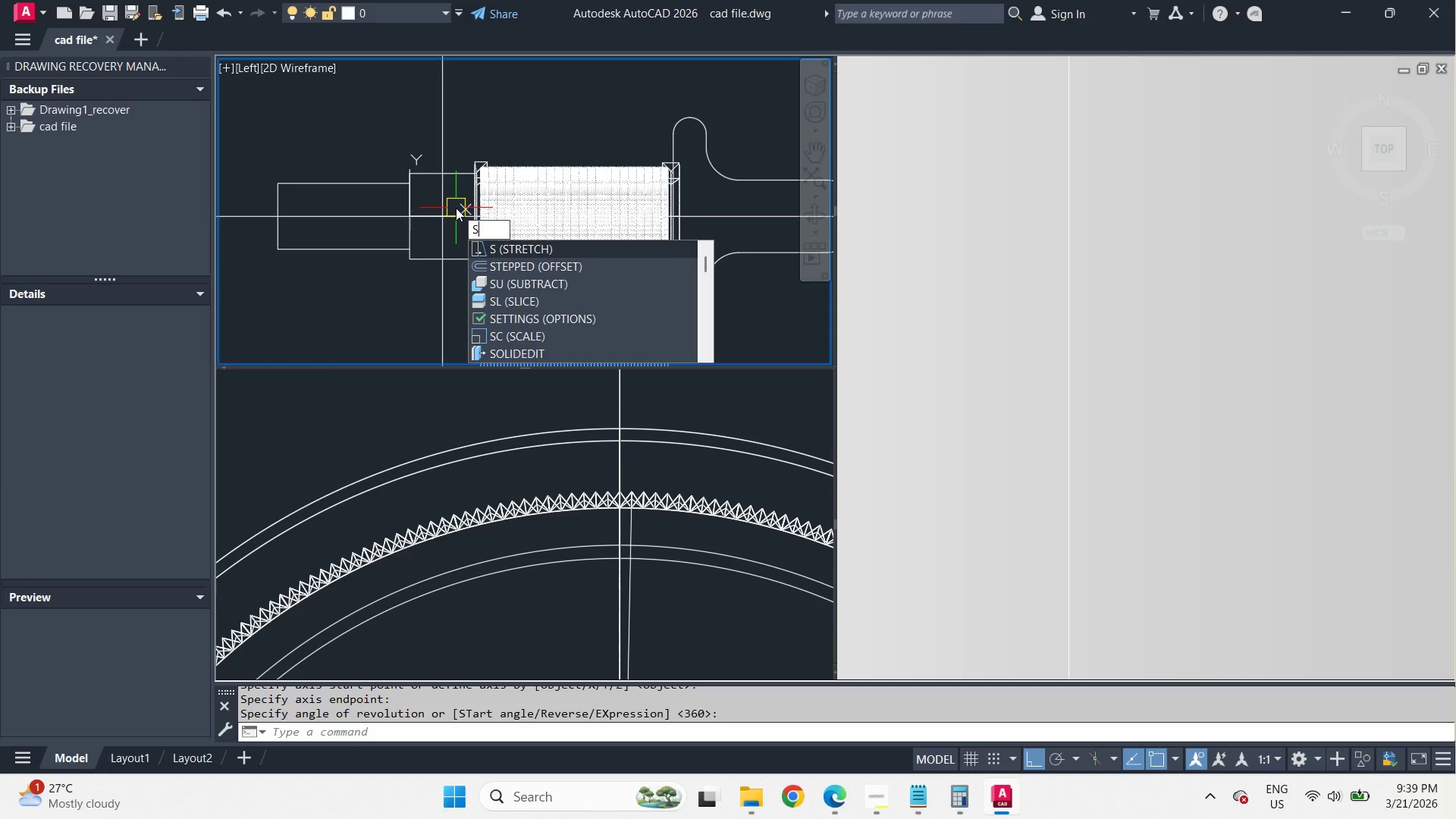 
scroll: coordinate [456, 208], scroll_direction: down, amount: 2.0
 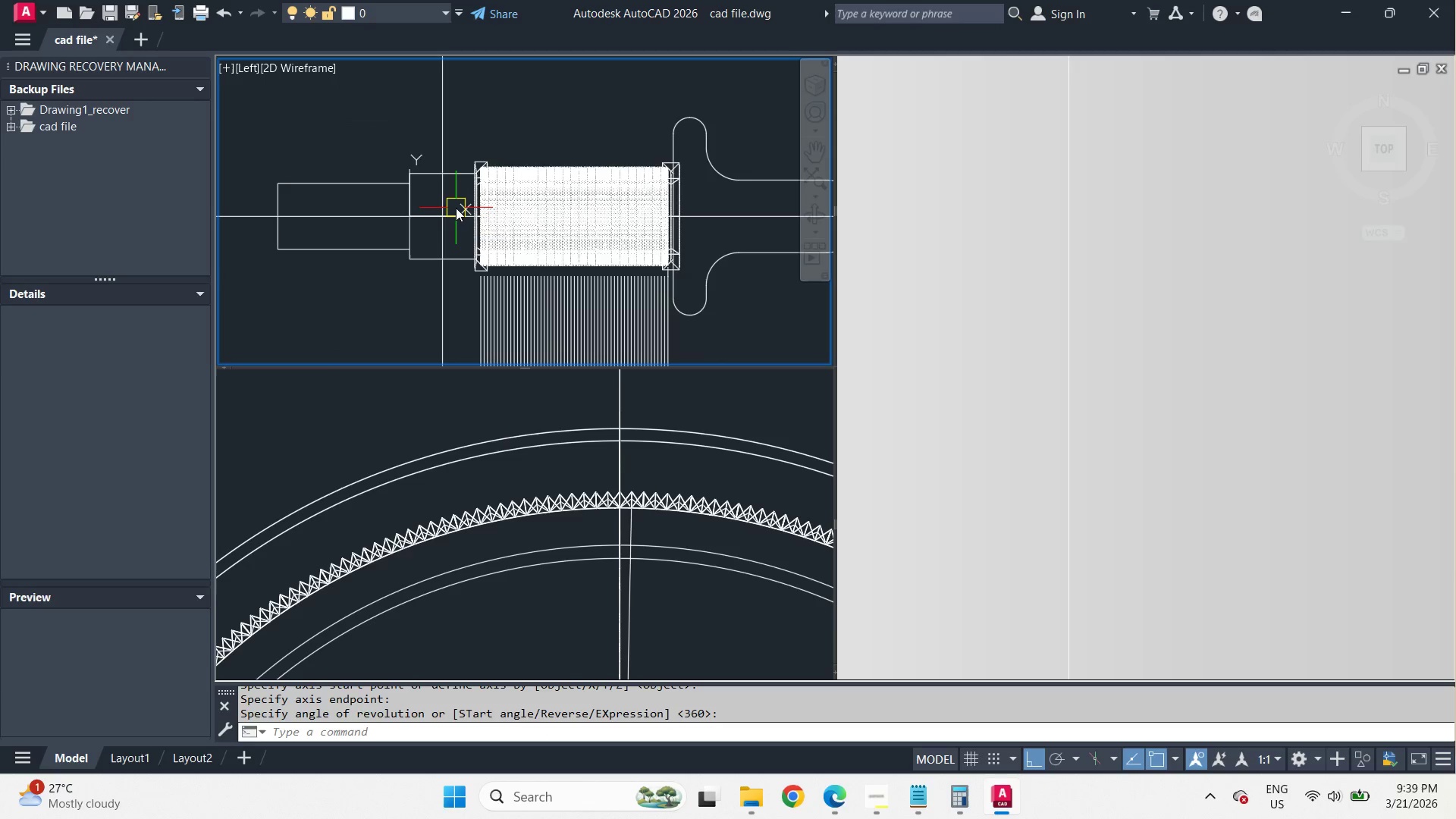 
key(U)
 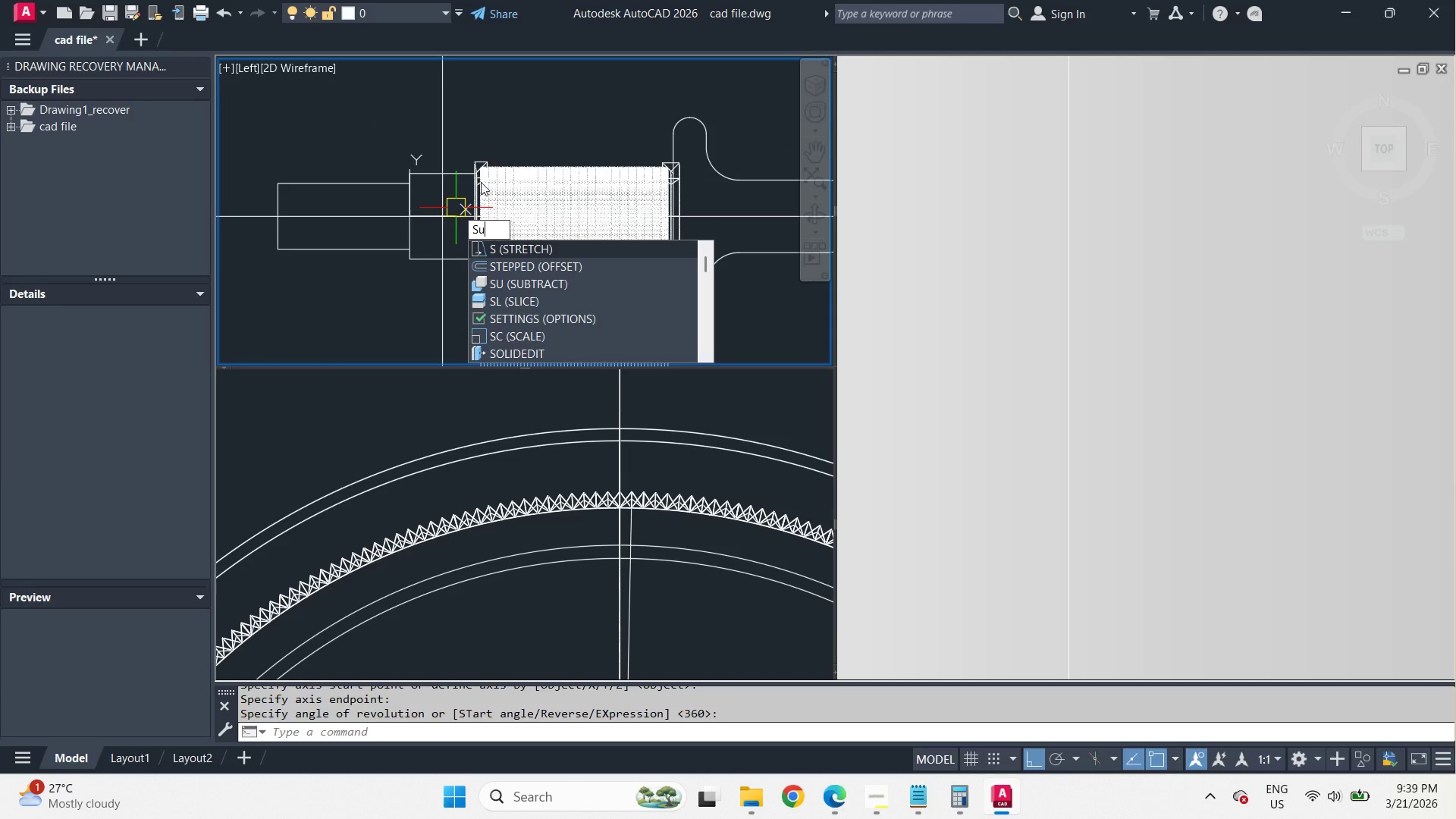 
key(Space)
 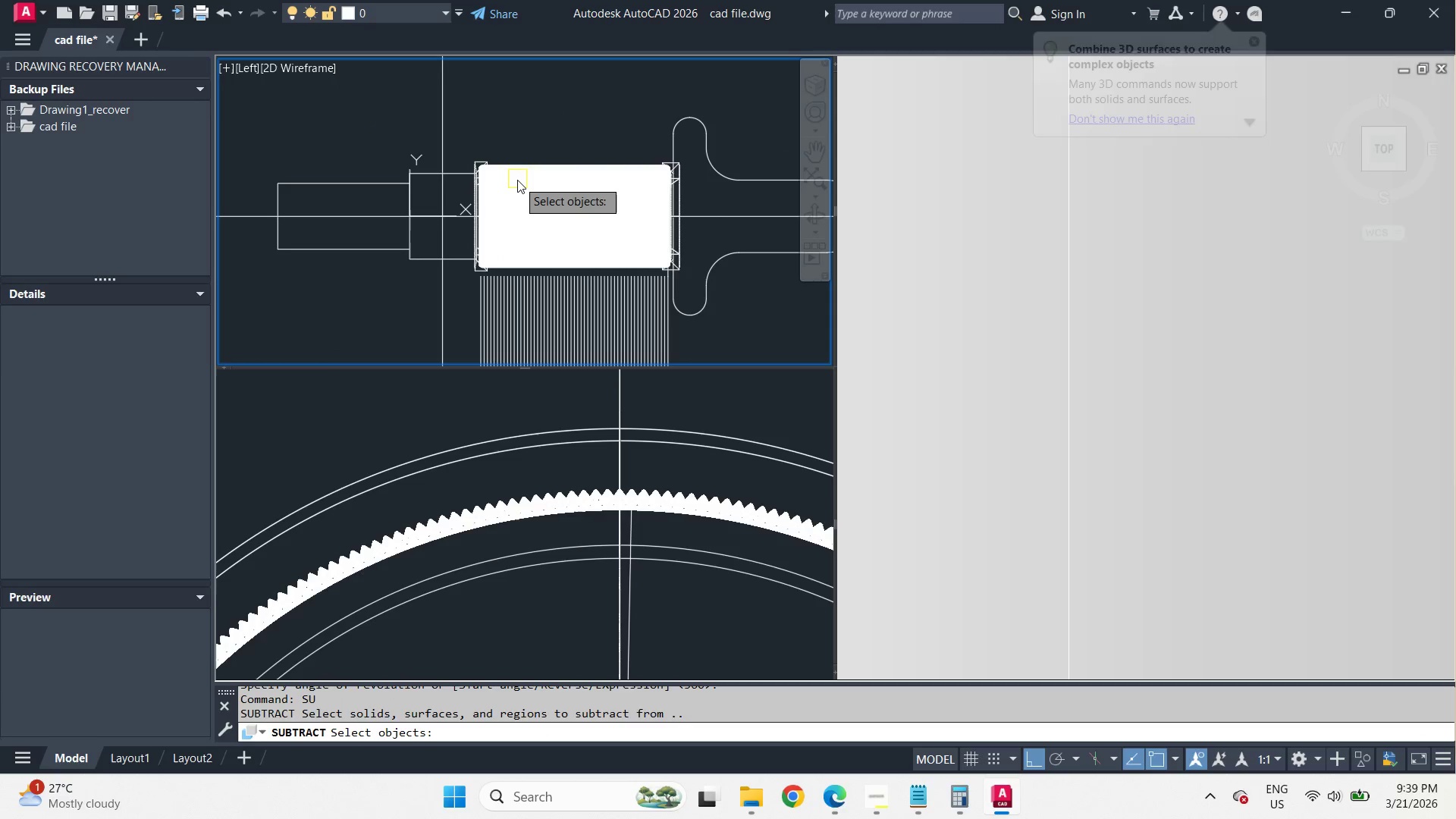 
left_click([517, 179])
 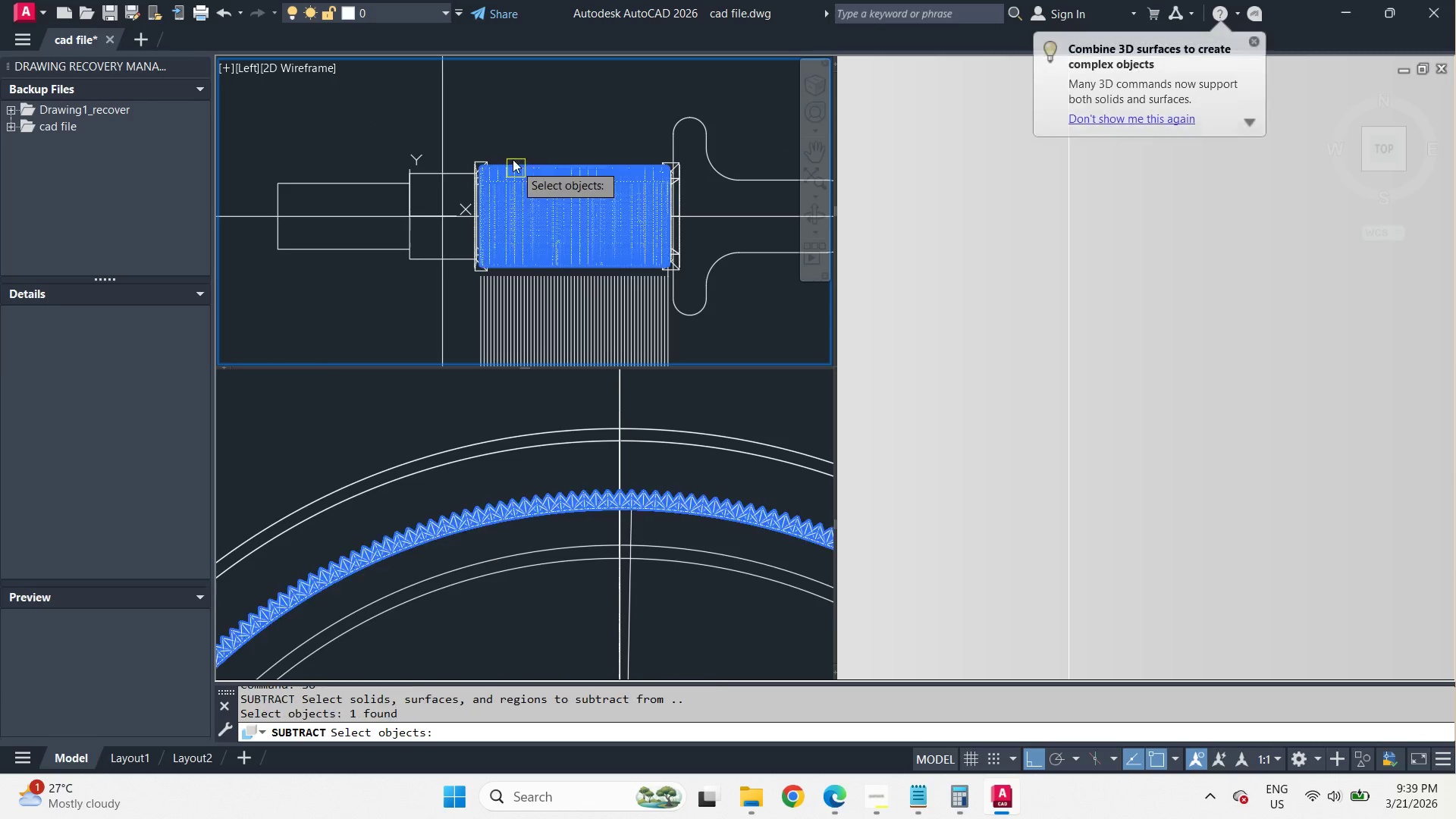 
key(Space)
 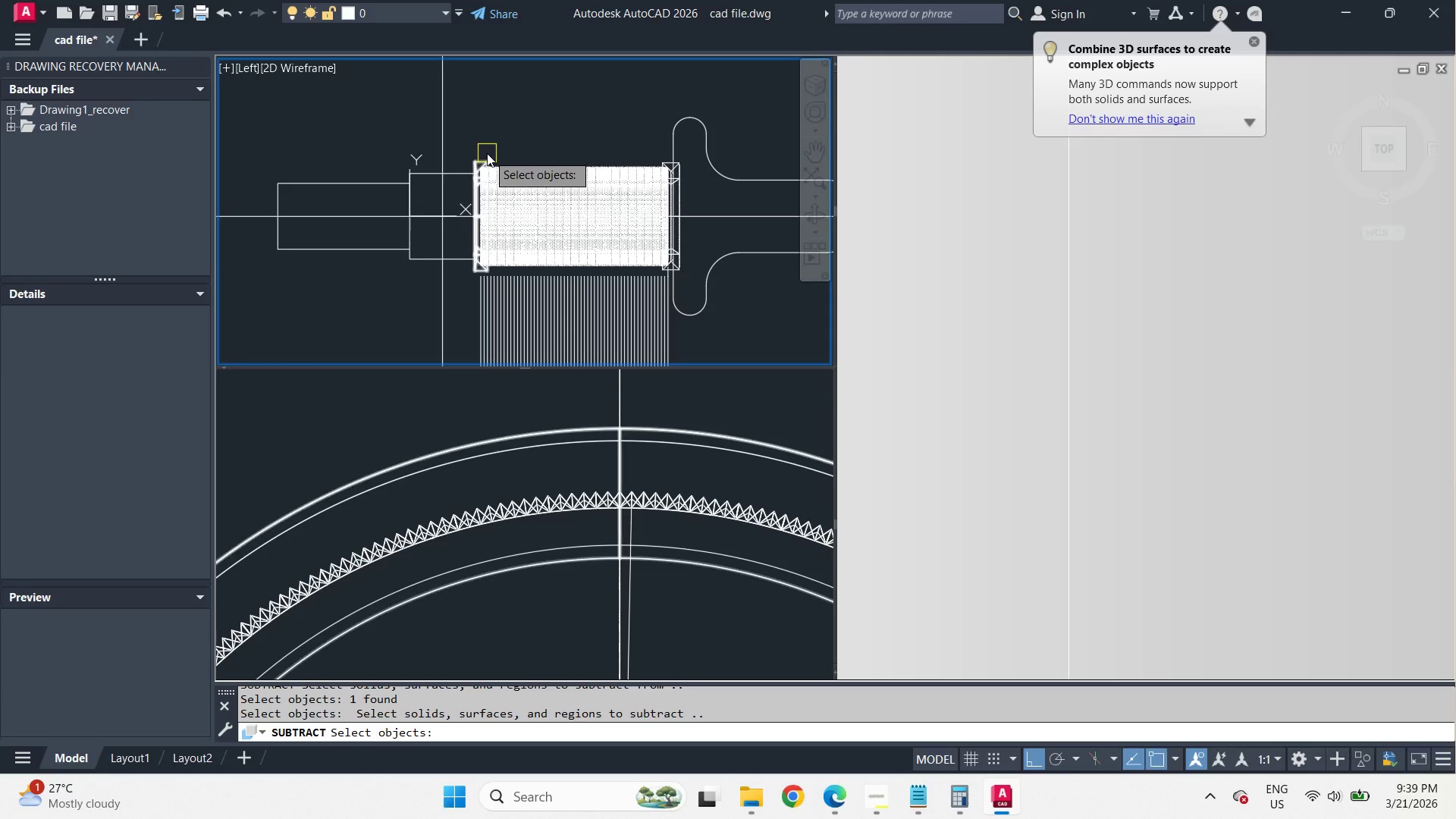 
left_click([486, 153])
 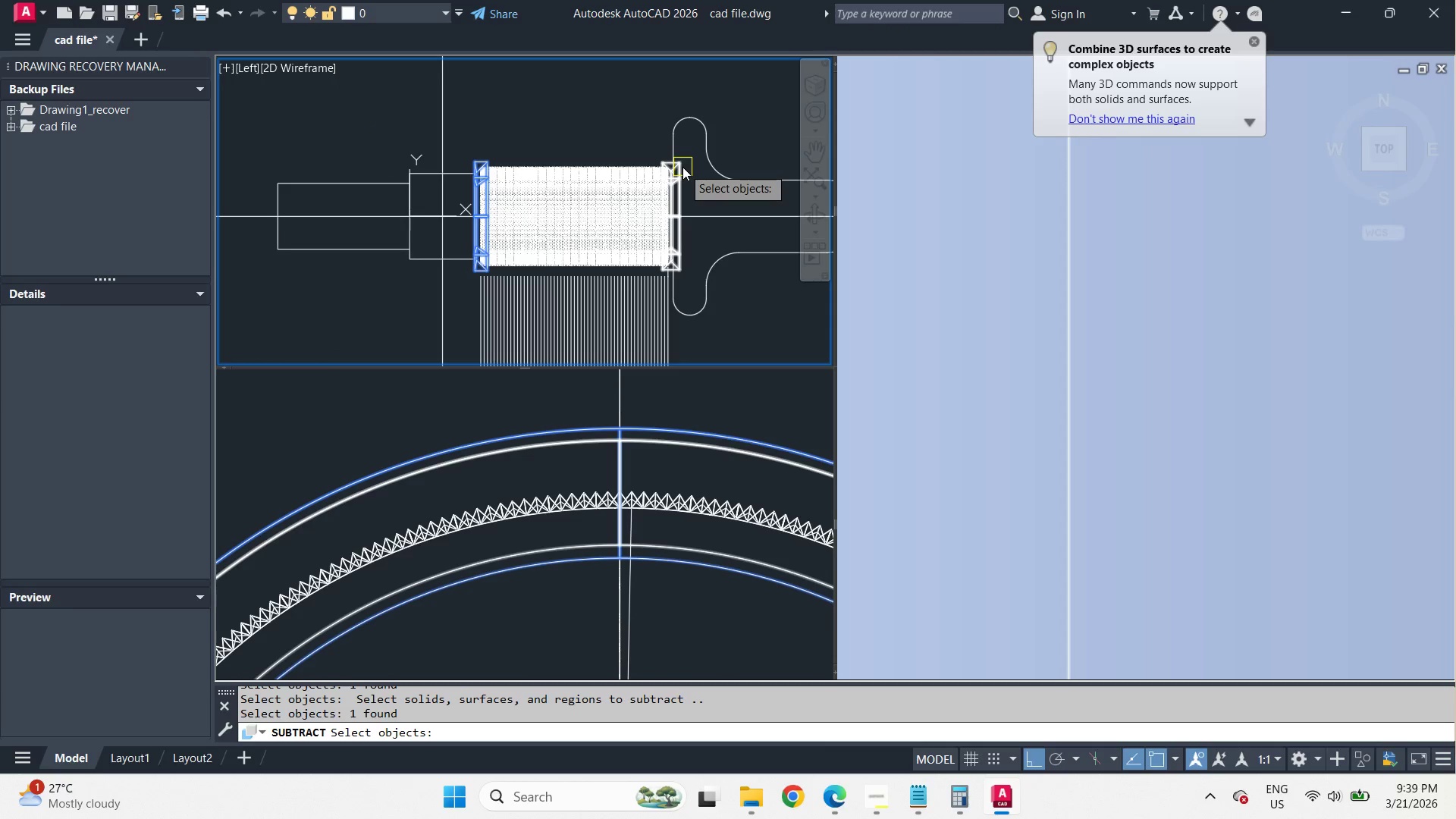 
left_click([682, 167])
 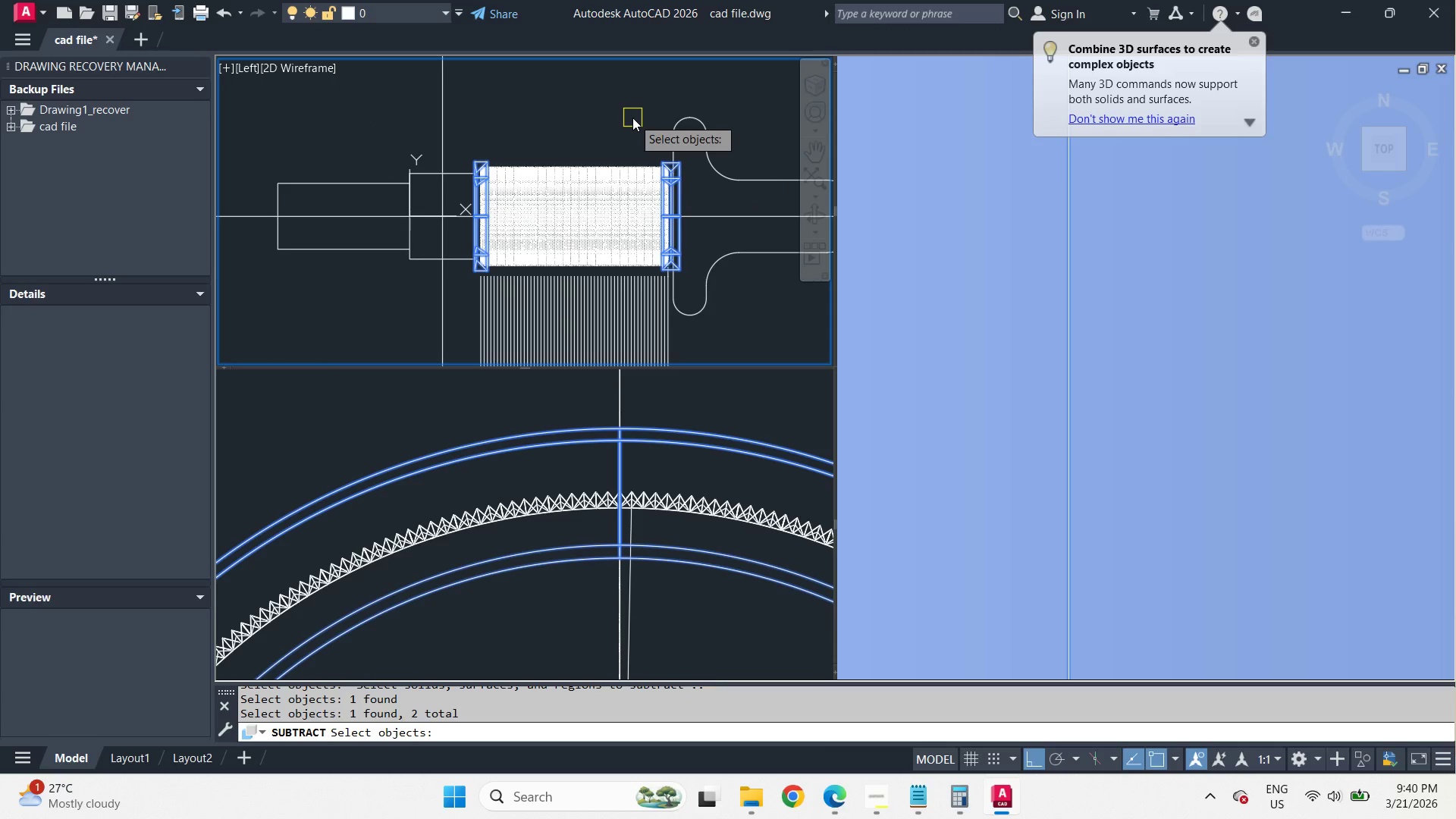 
key(Space)
 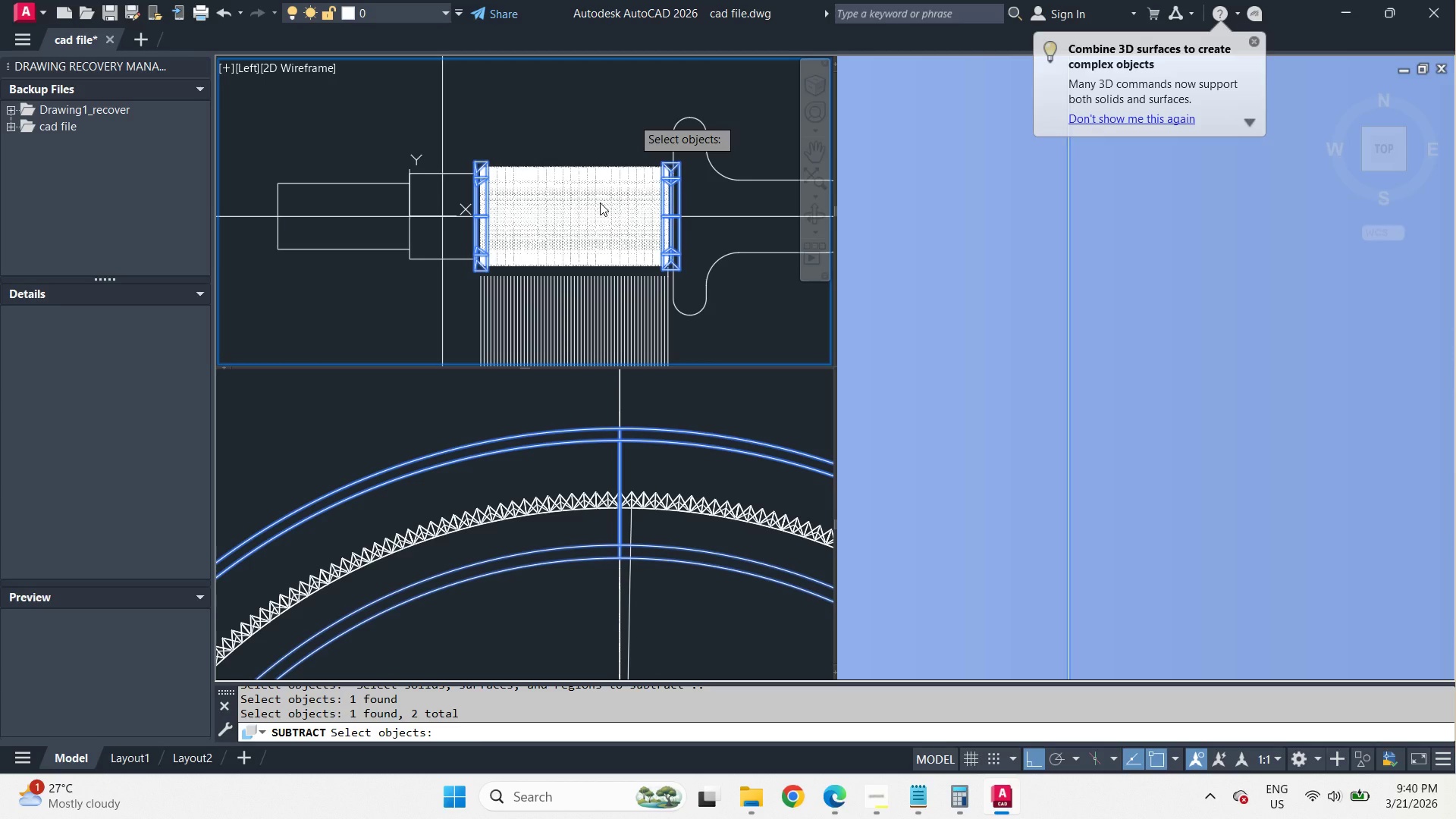 
wait(49.25)
 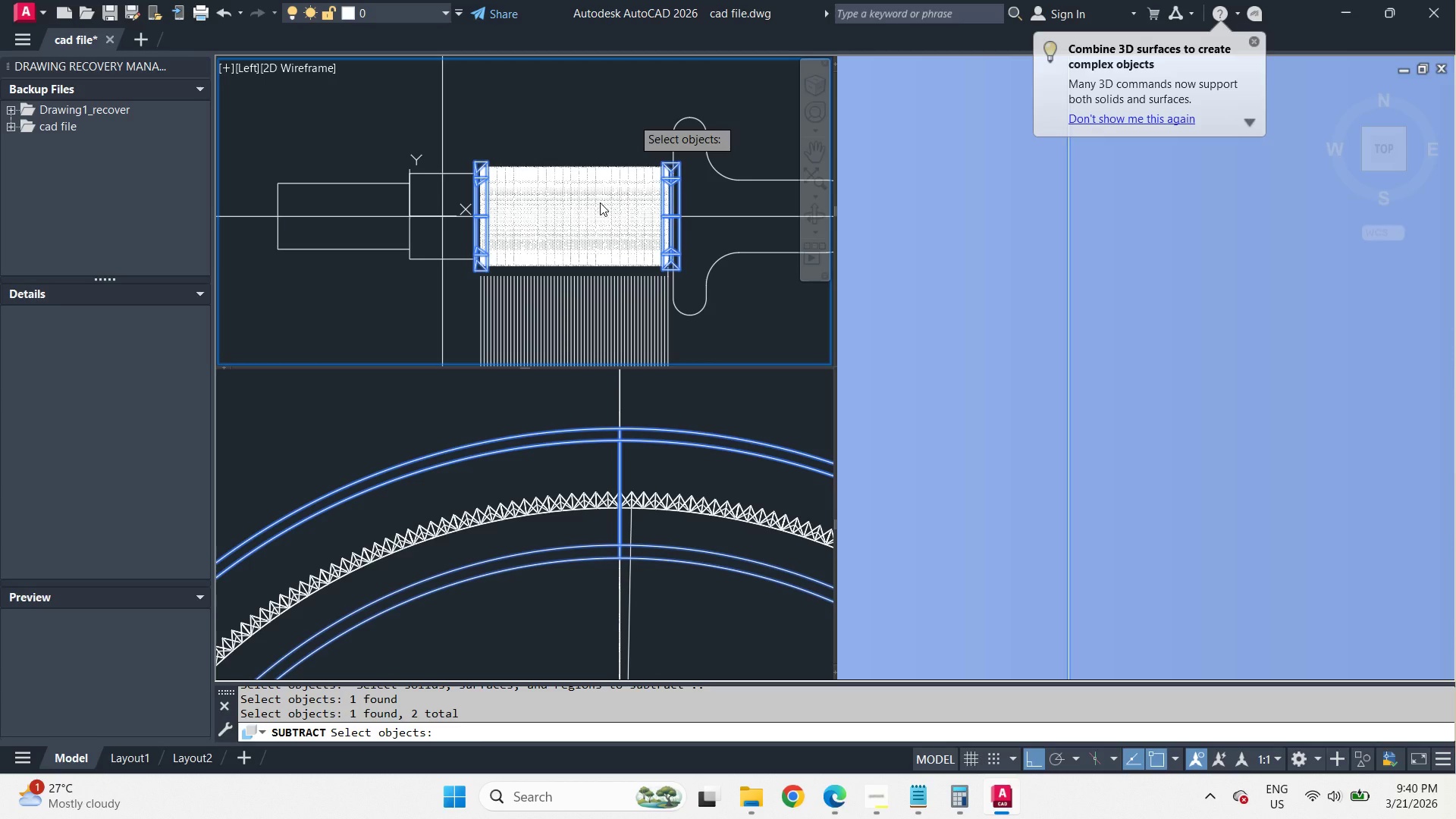 
left_click([1111, 404])
 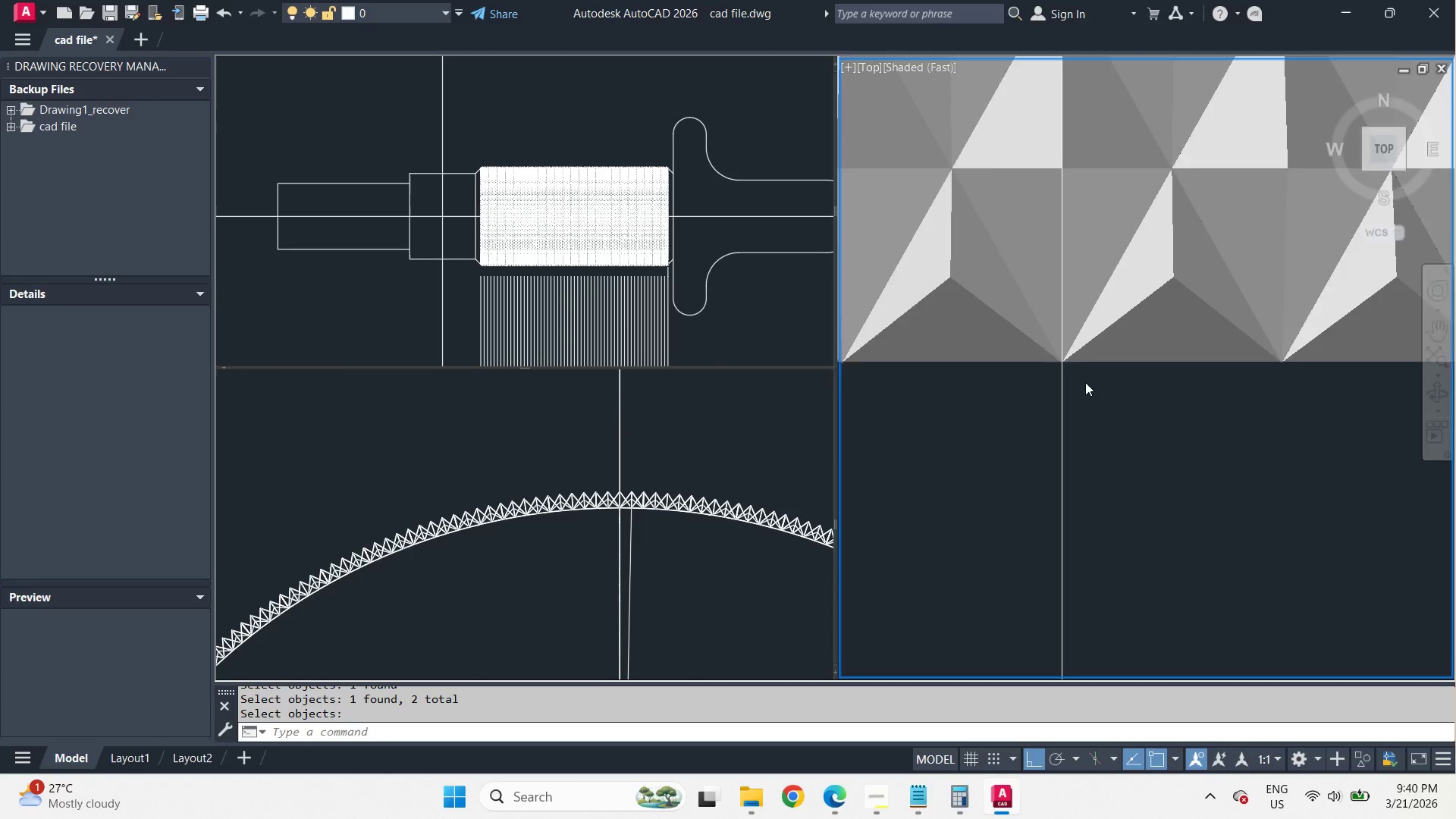 
scroll: coordinate [1019, 287], scroll_direction: up, amount: 13.0
 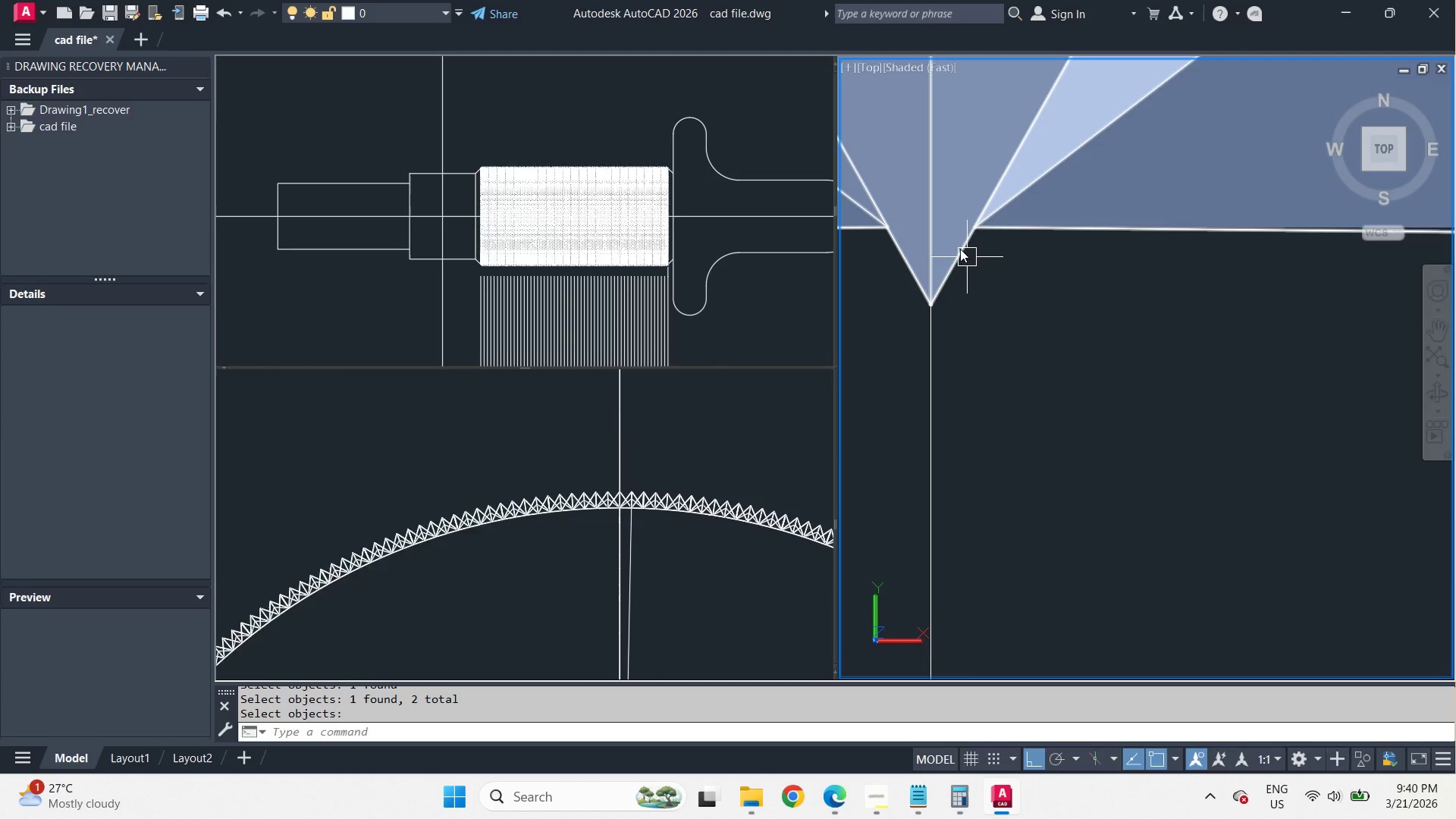 
left_click([960, 249])
 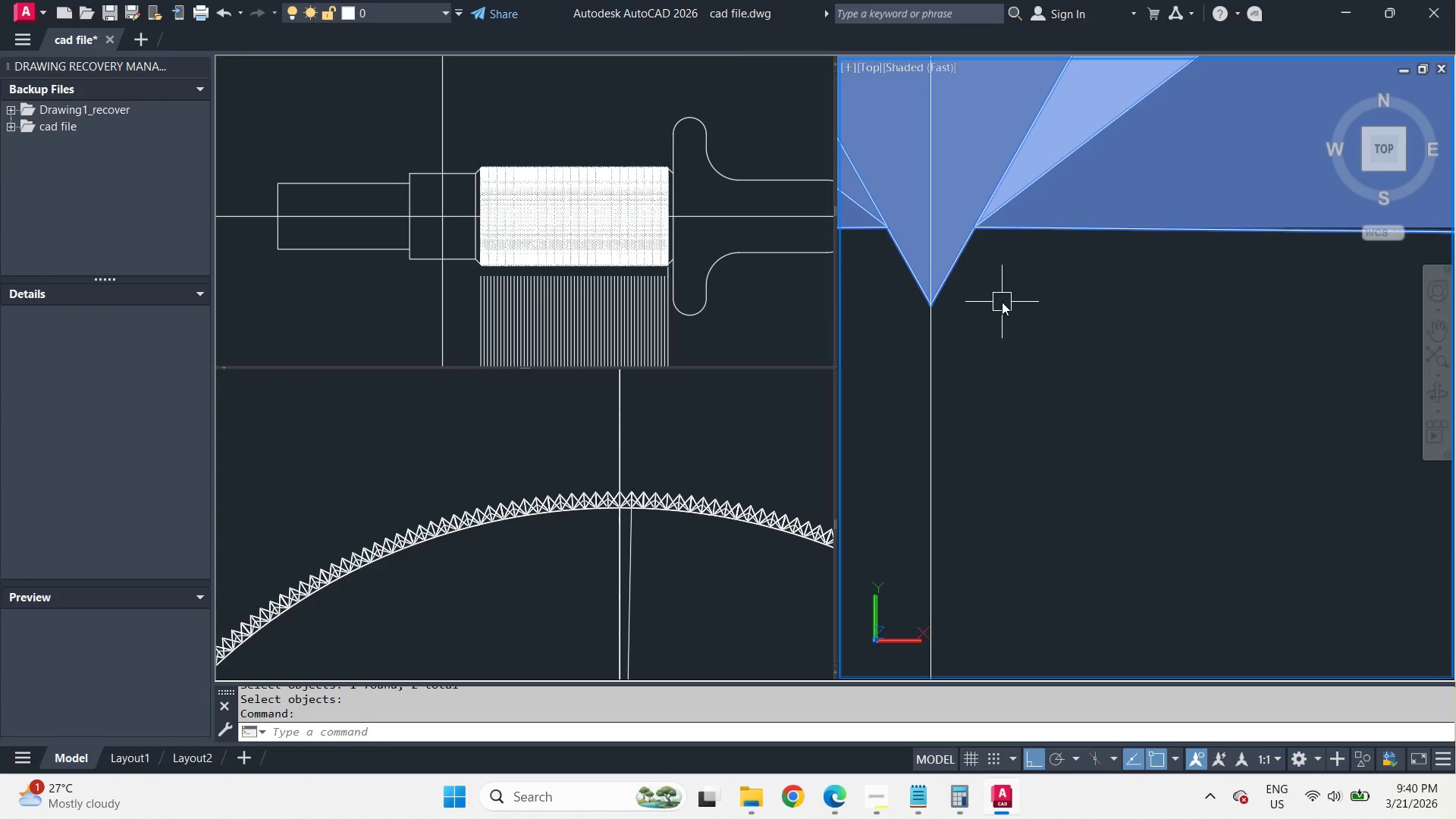 
key(Escape)
 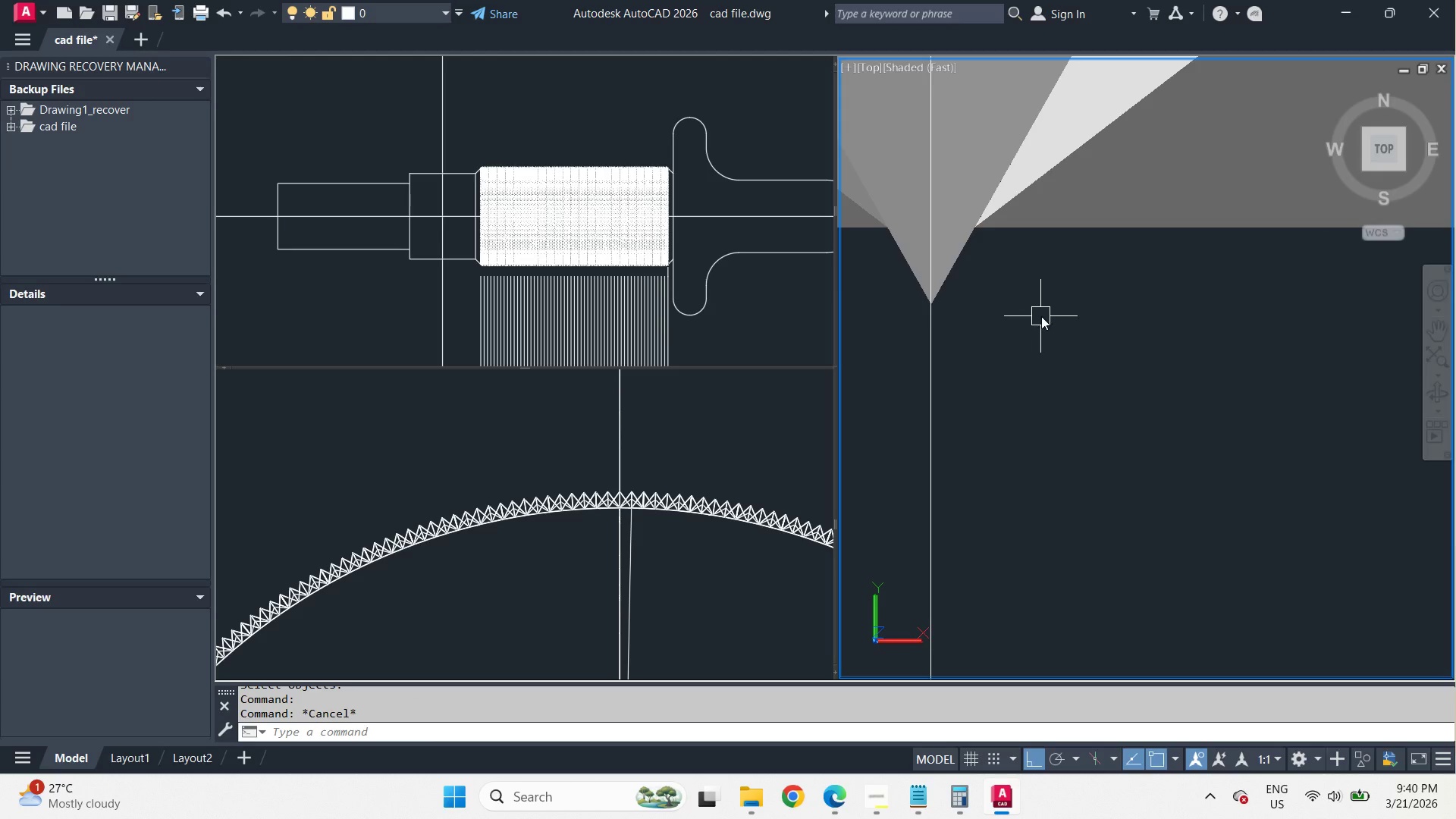 
scroll: coordinate [1097, 310], scroll_direction: down, amount: 4.0
 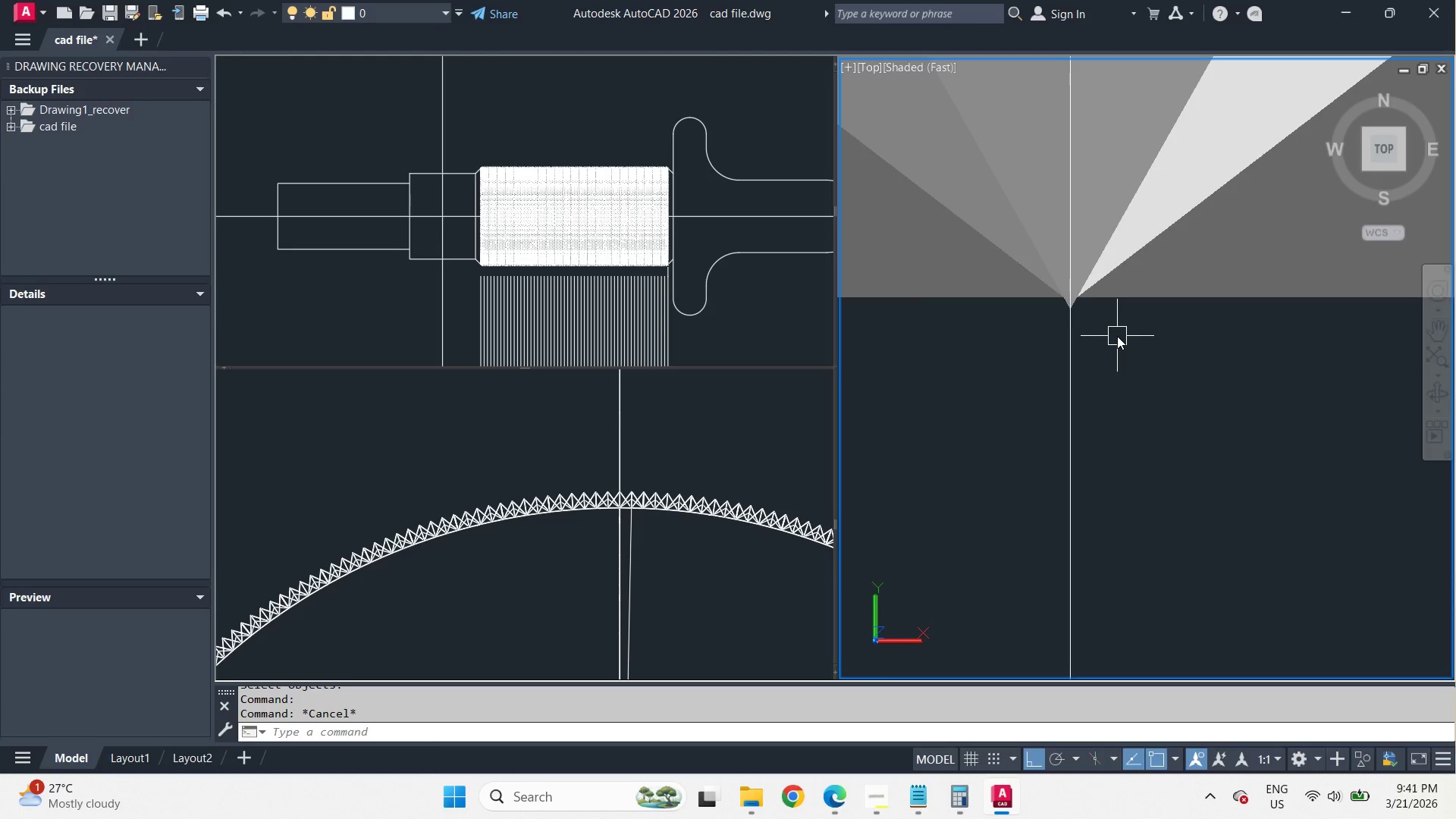 
scroll: coordinate [1117, 336], scroll_direction: up, amount: 2.0
 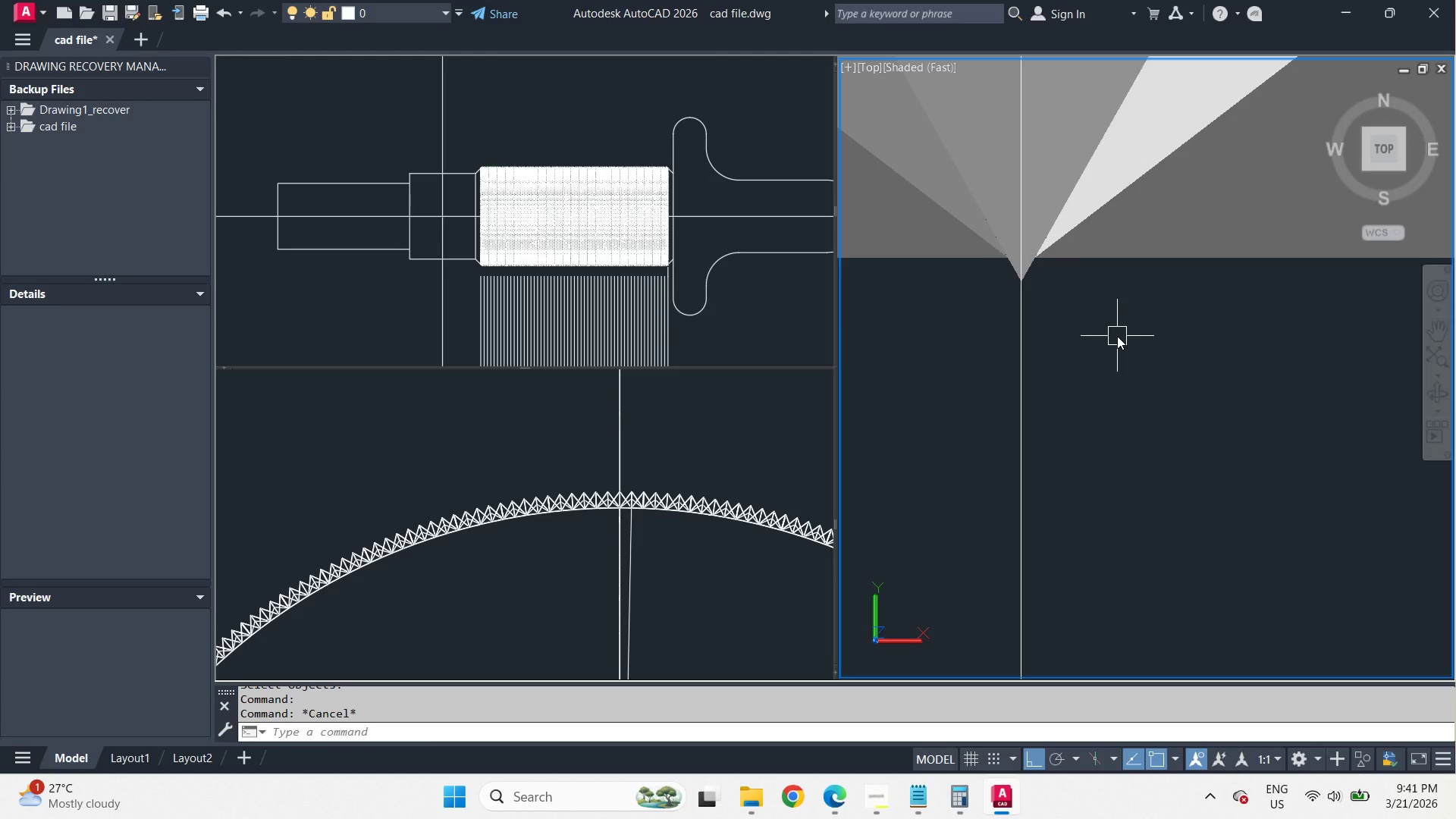 
key(D)
 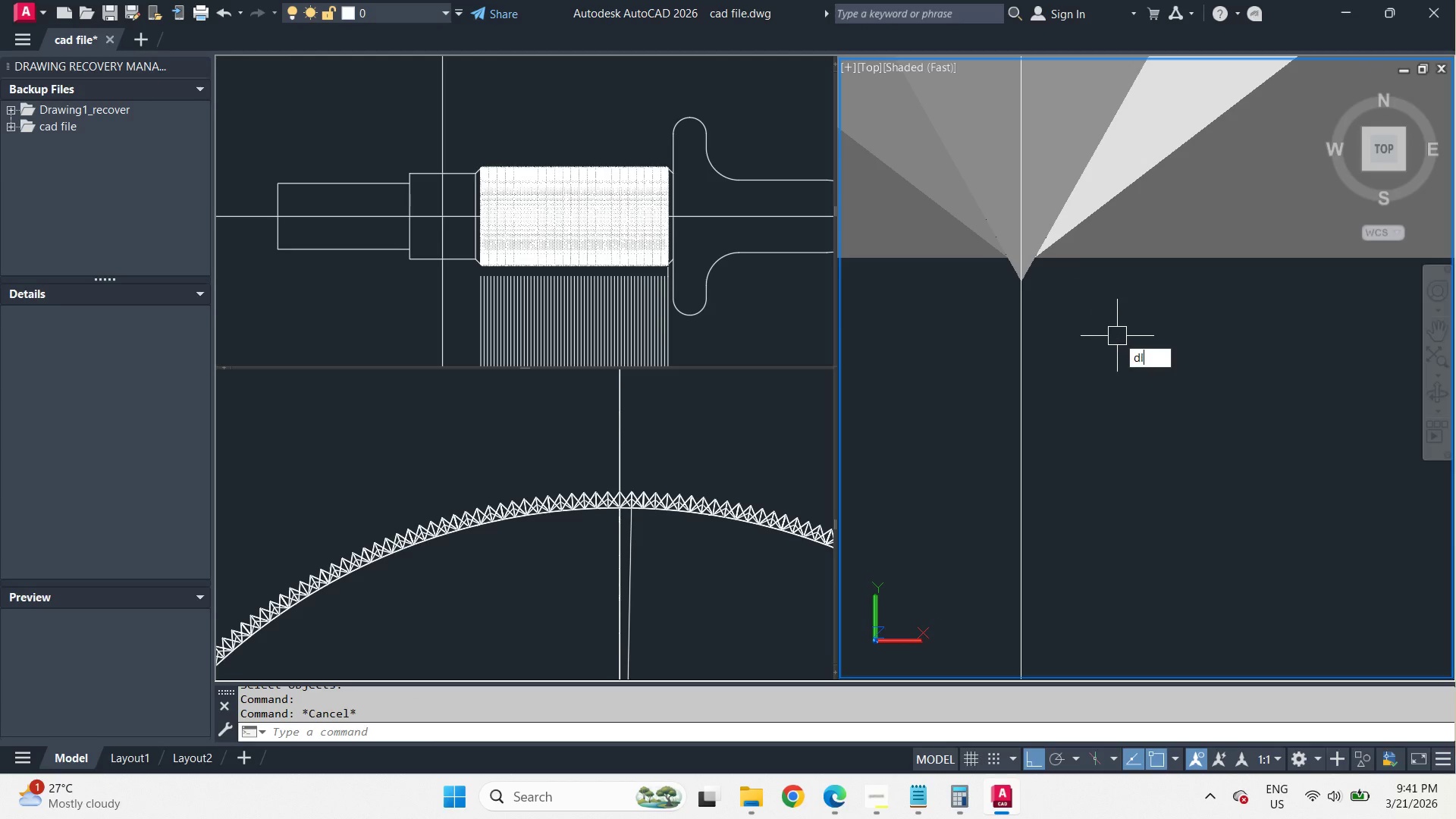 
type(li end )
 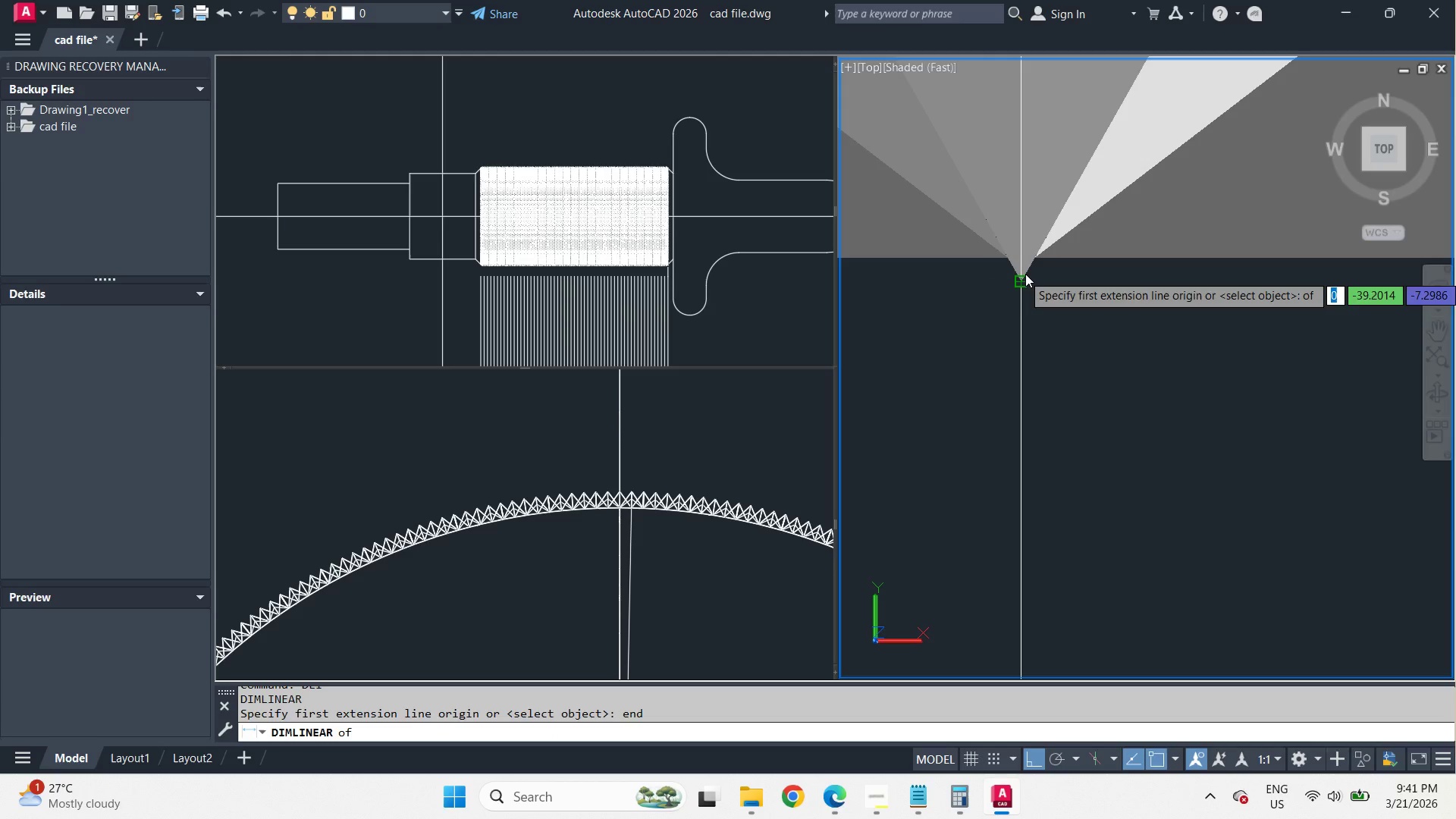 
left_click([1025, 274])
 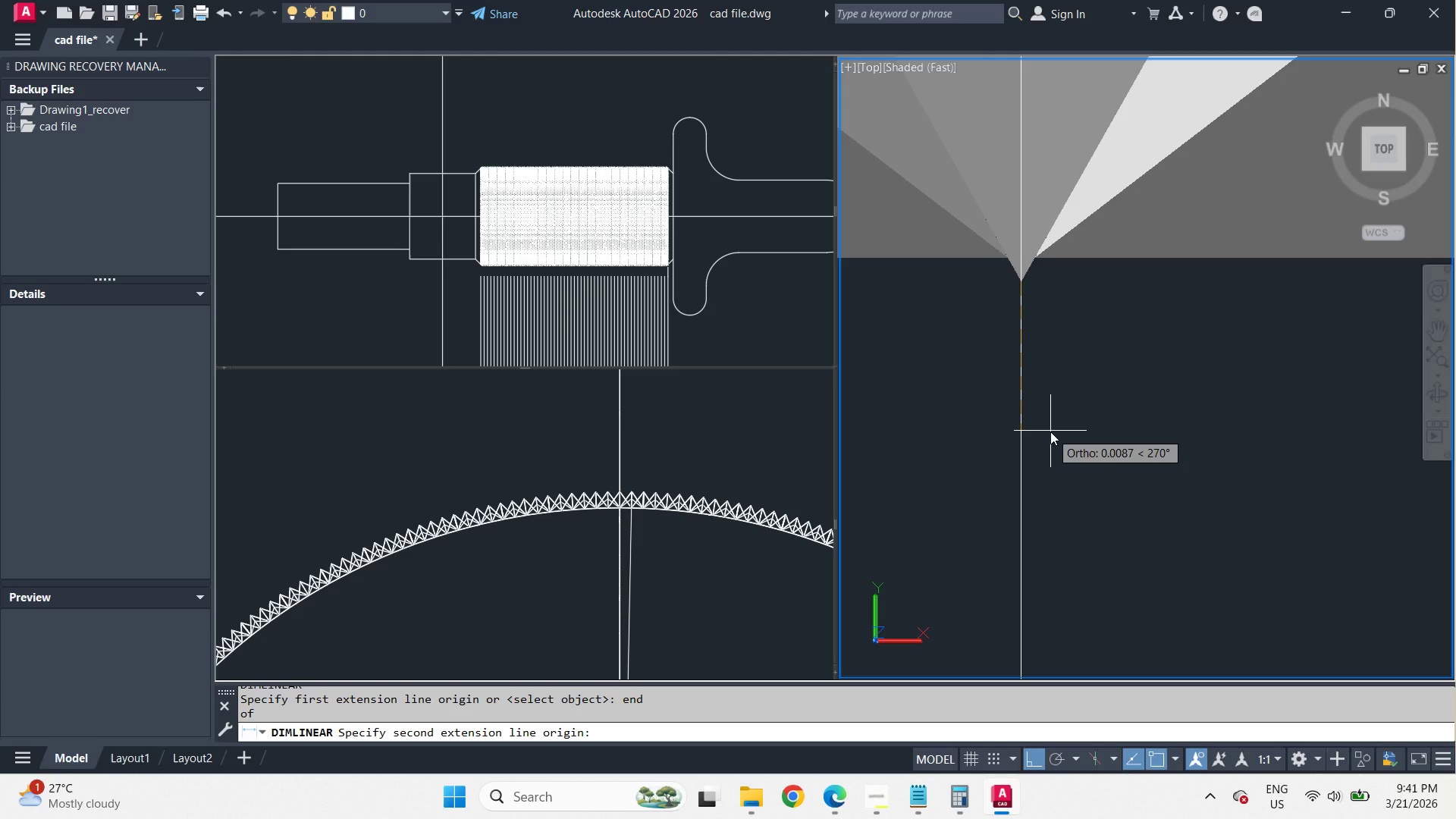 
scroll: coordinate [1049, 516], scroll_direction: down, amount: 15.0
 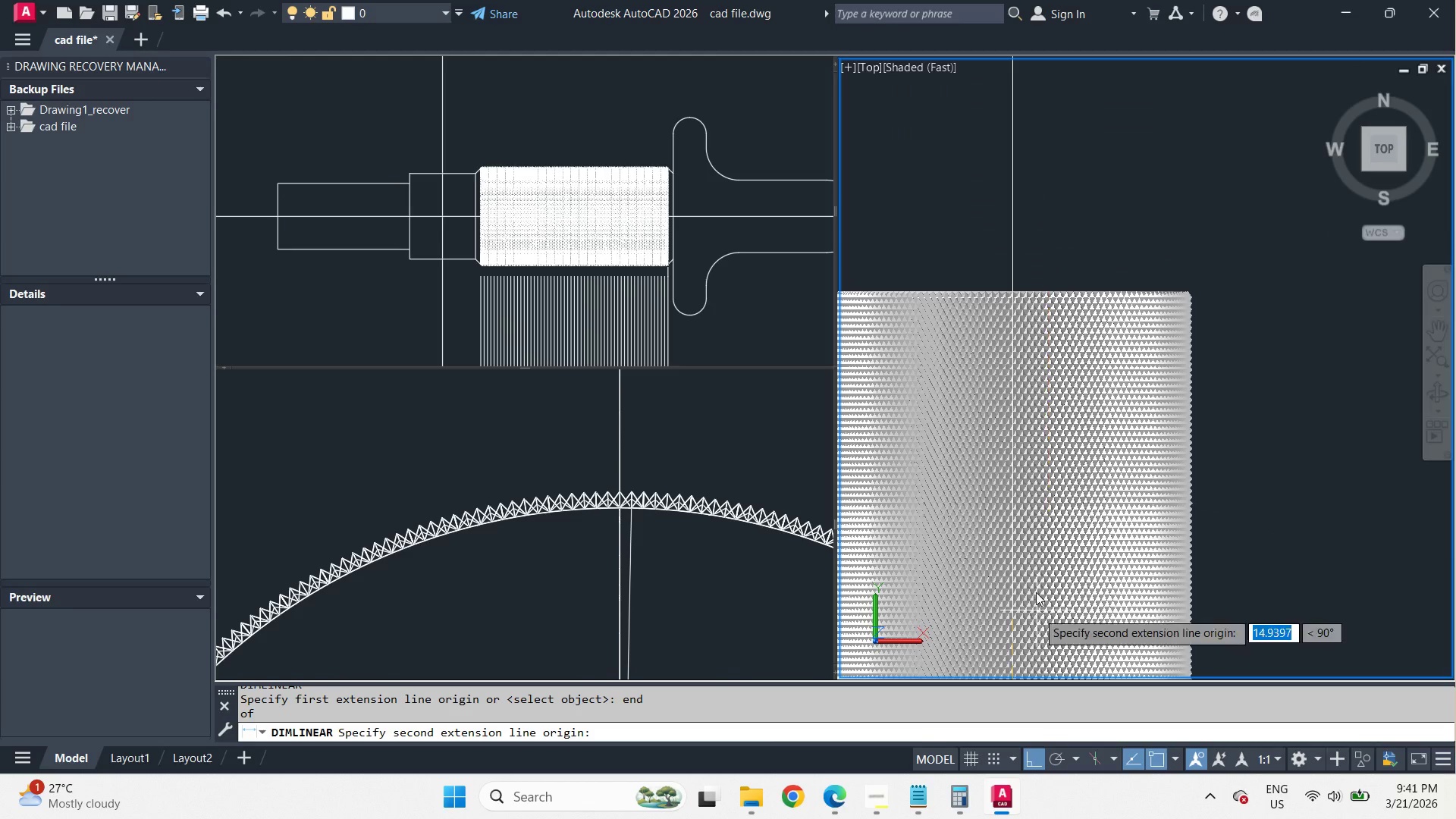 
scroll: coordinate [979, 356], scroll_direction: up, amount: 18.0
 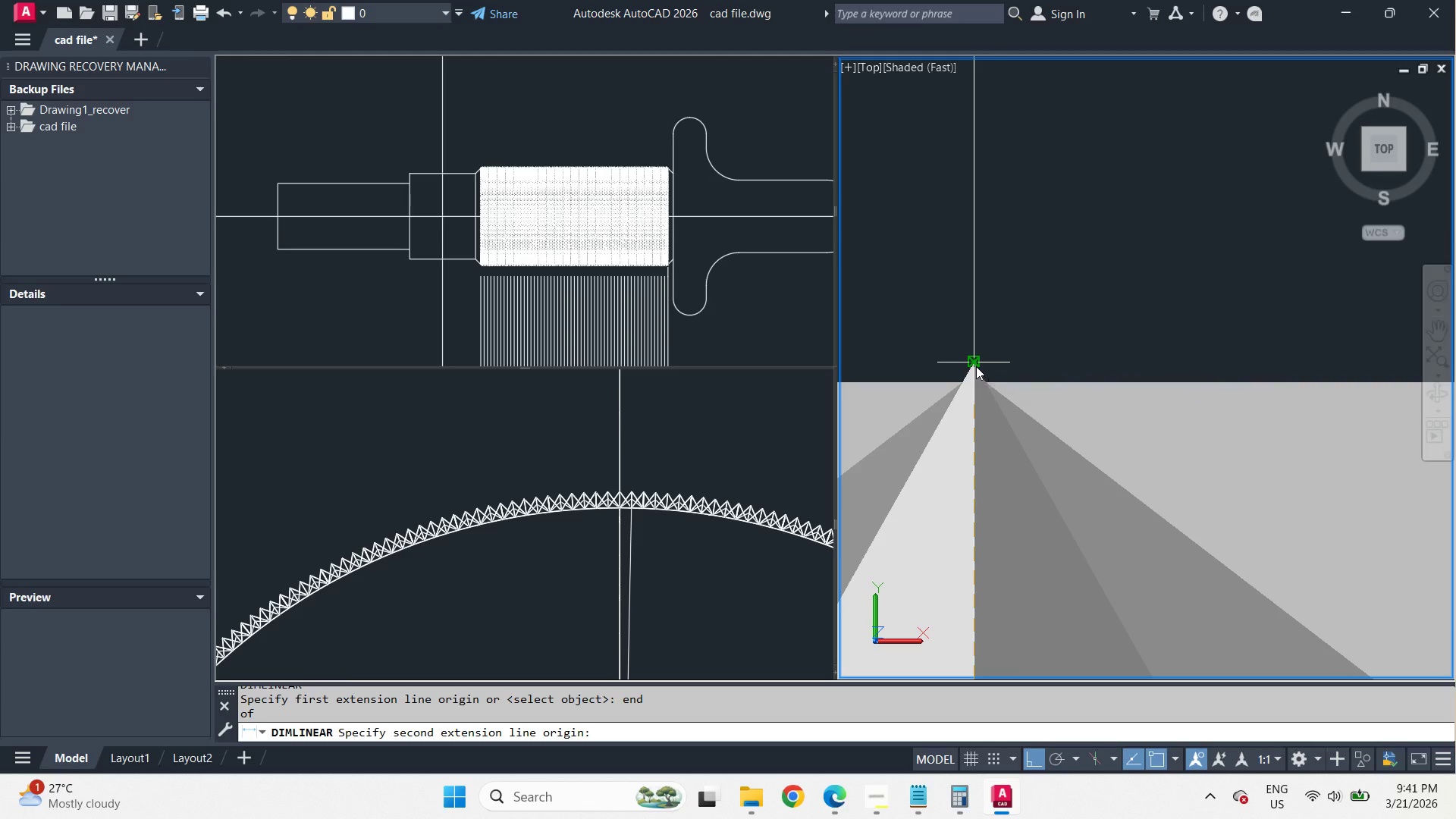 
type(end )
 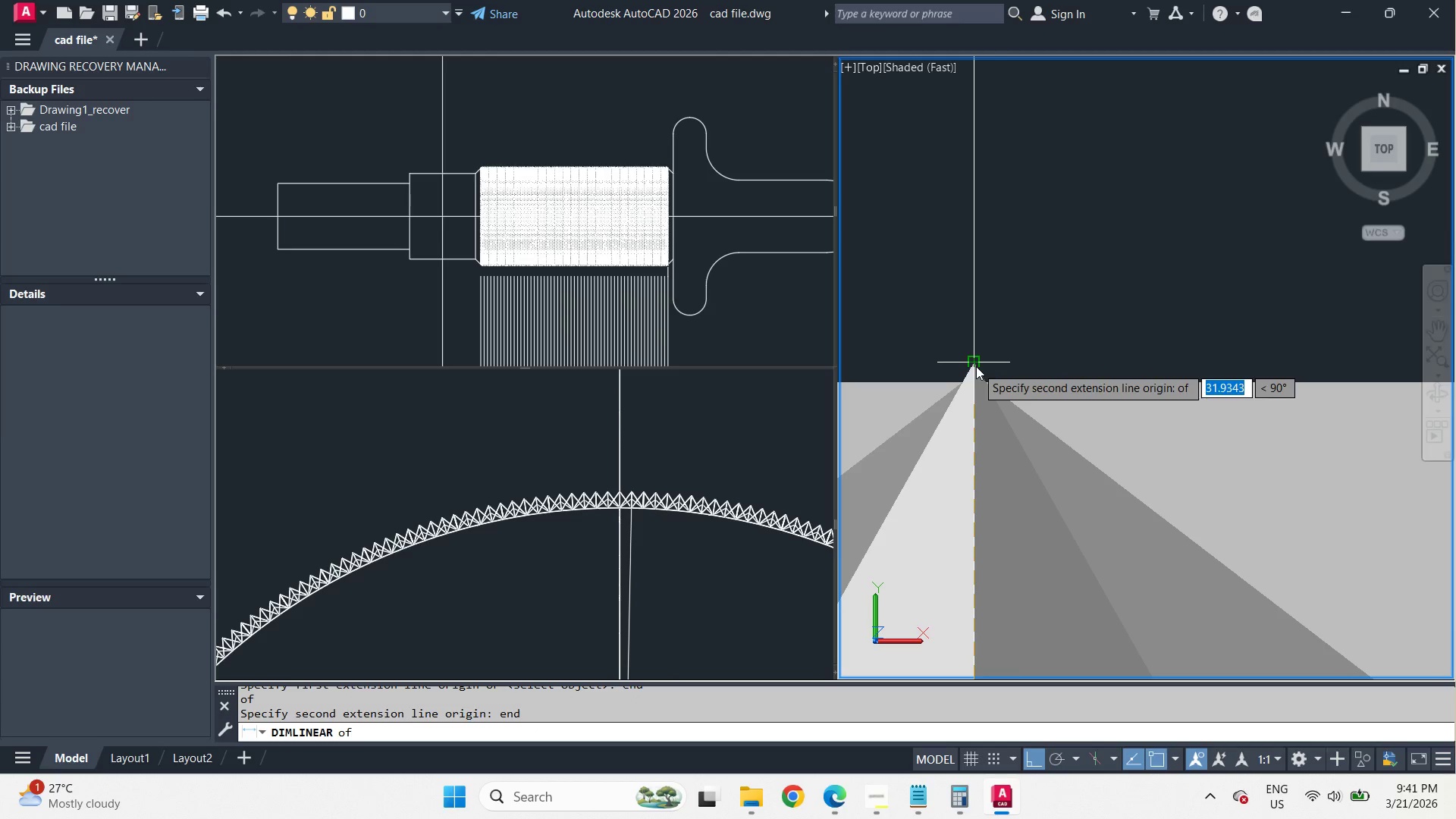 
left_click([976, 366])
 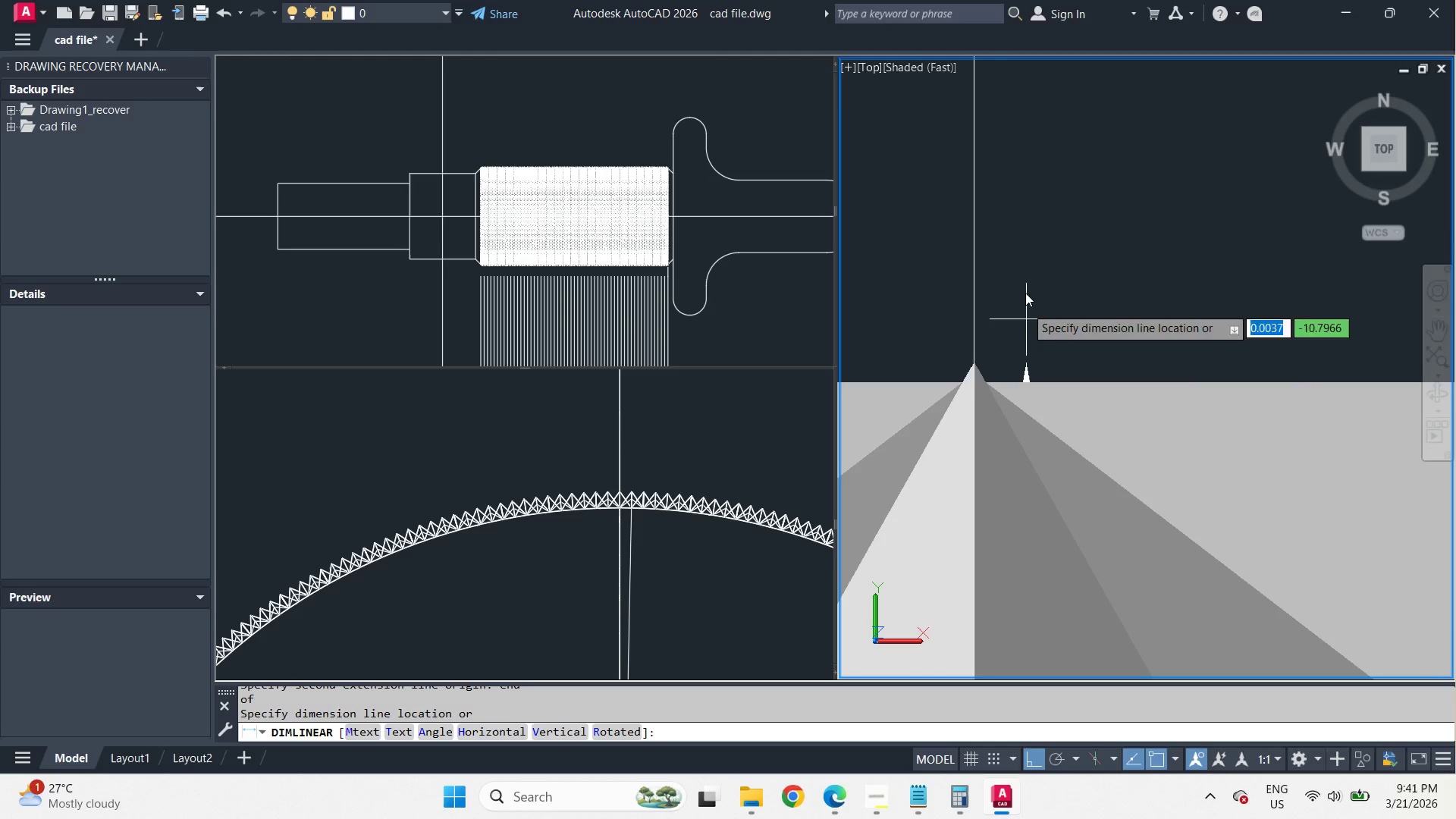 
scroll: coordinate [1037, 175], scroll_direction: down, amount: 27.0
 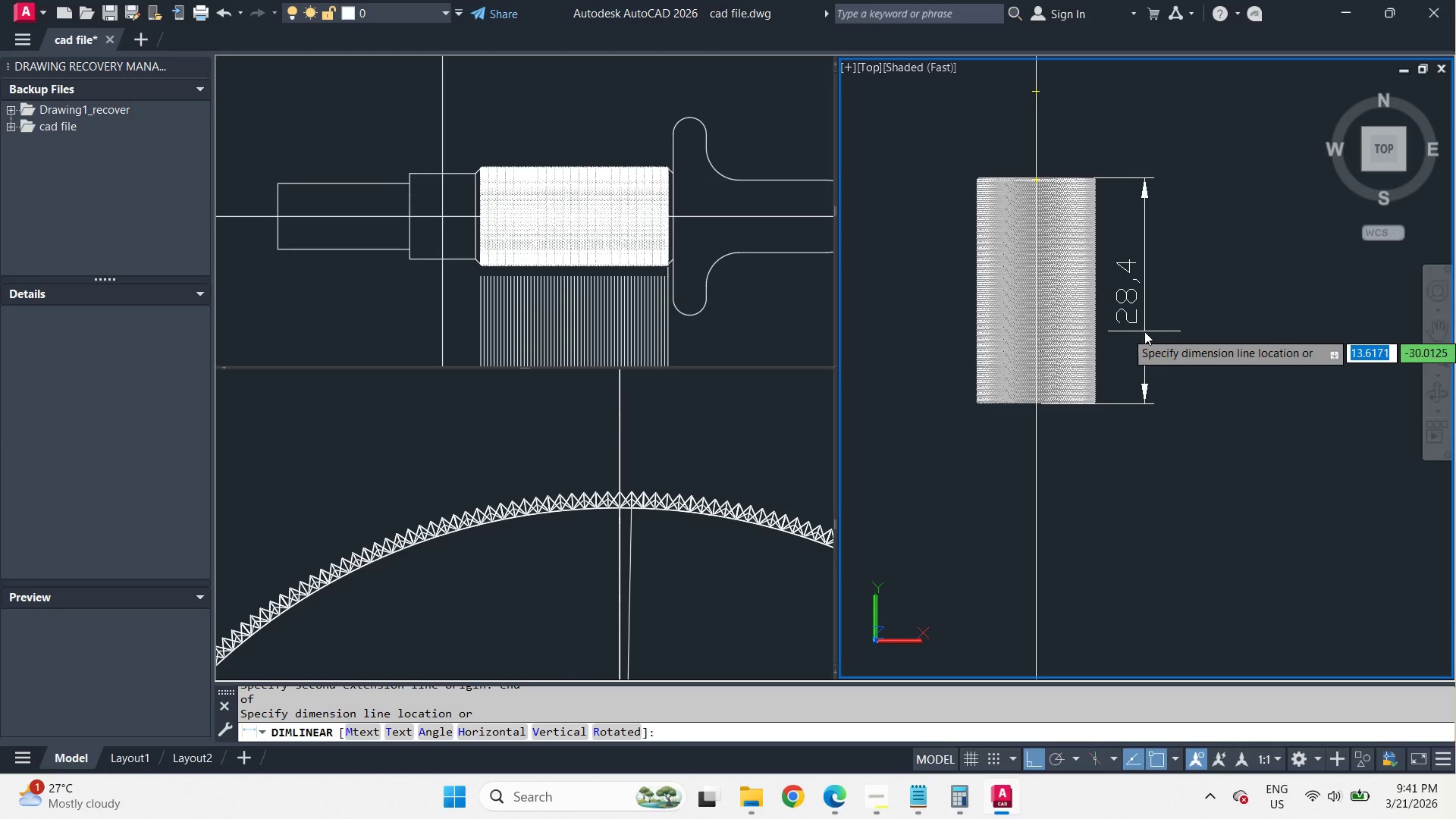 
left_click([1144, 331])
 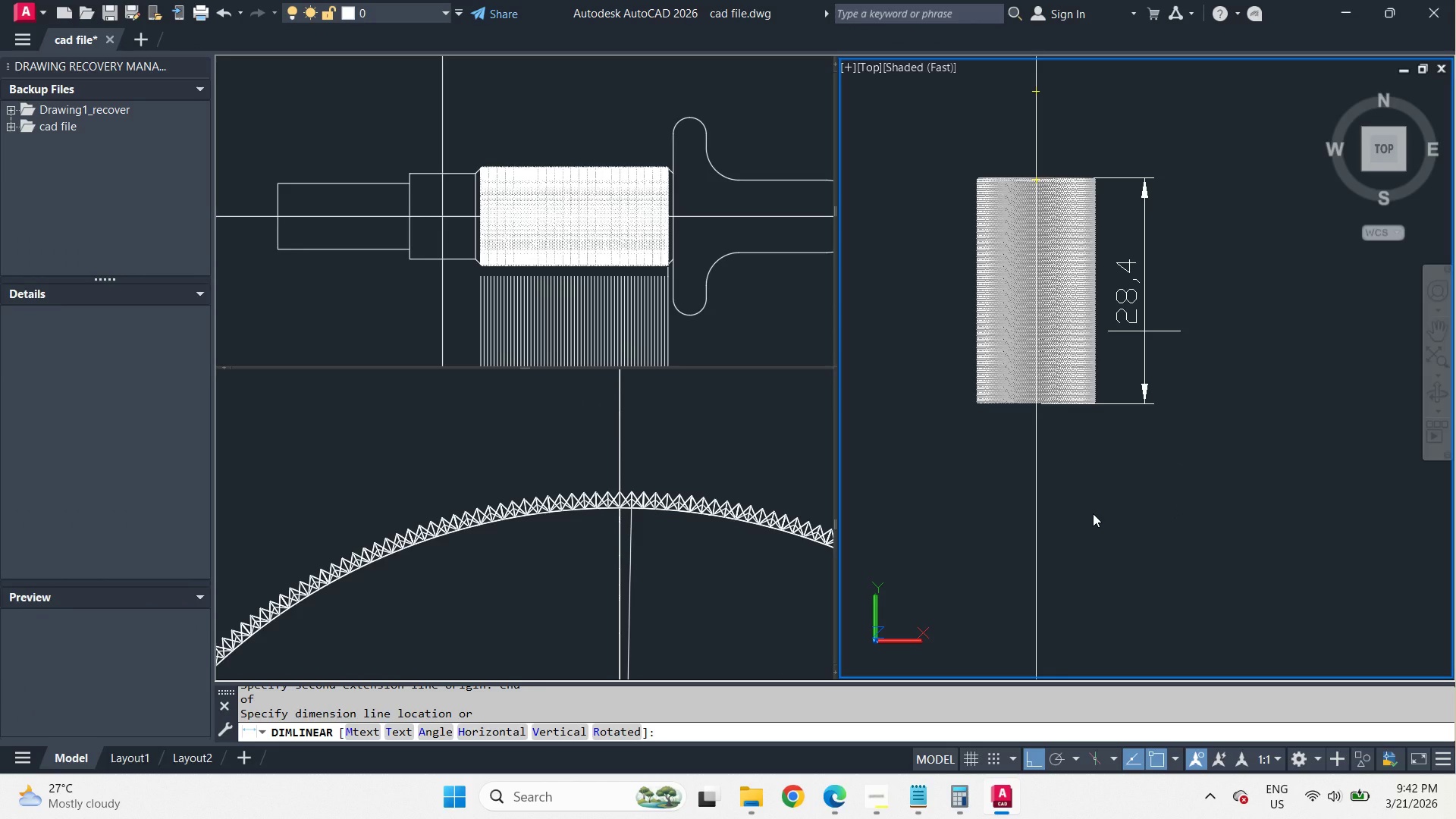 
wait(50.14)
 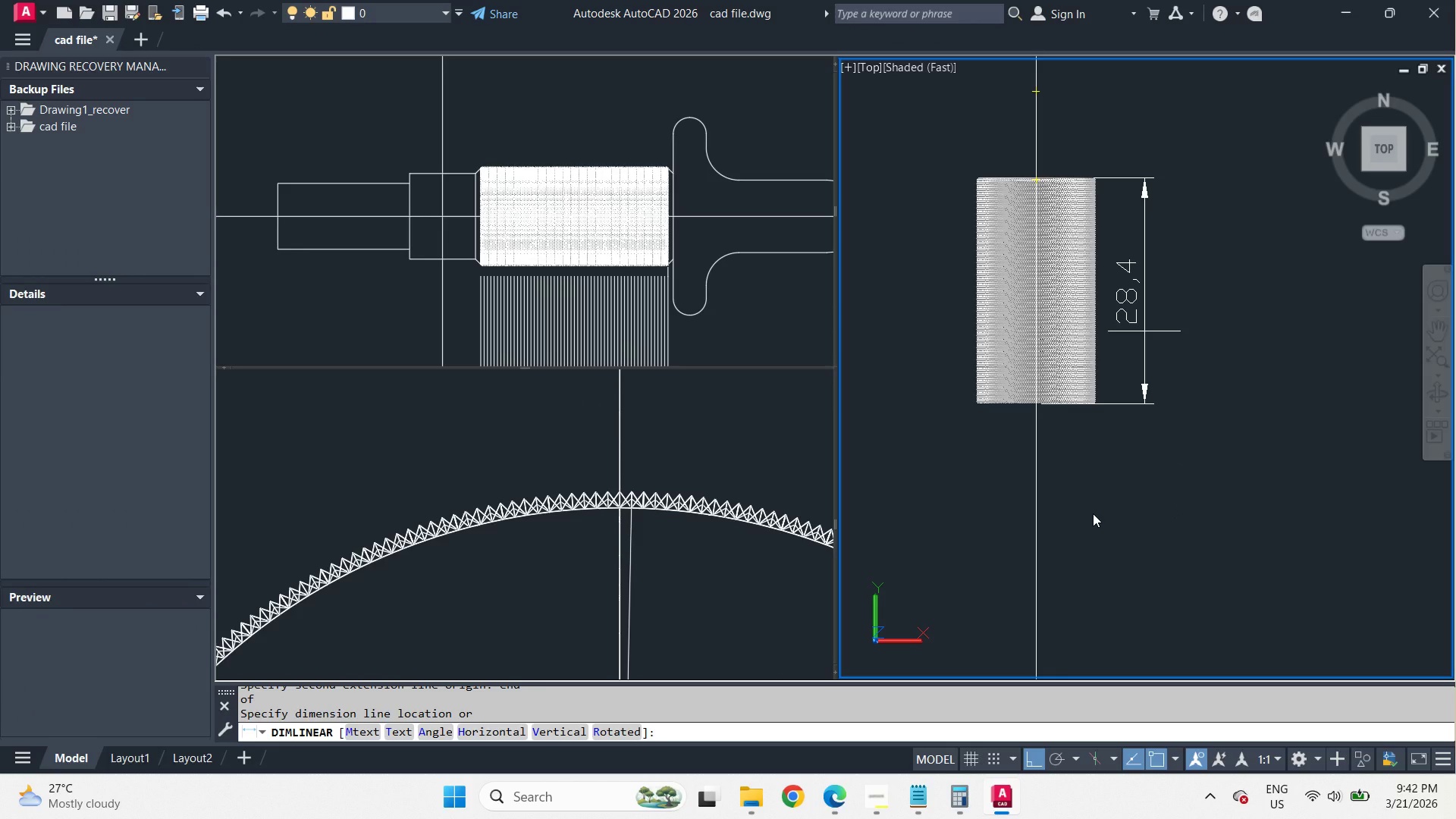 
key(Escape)
 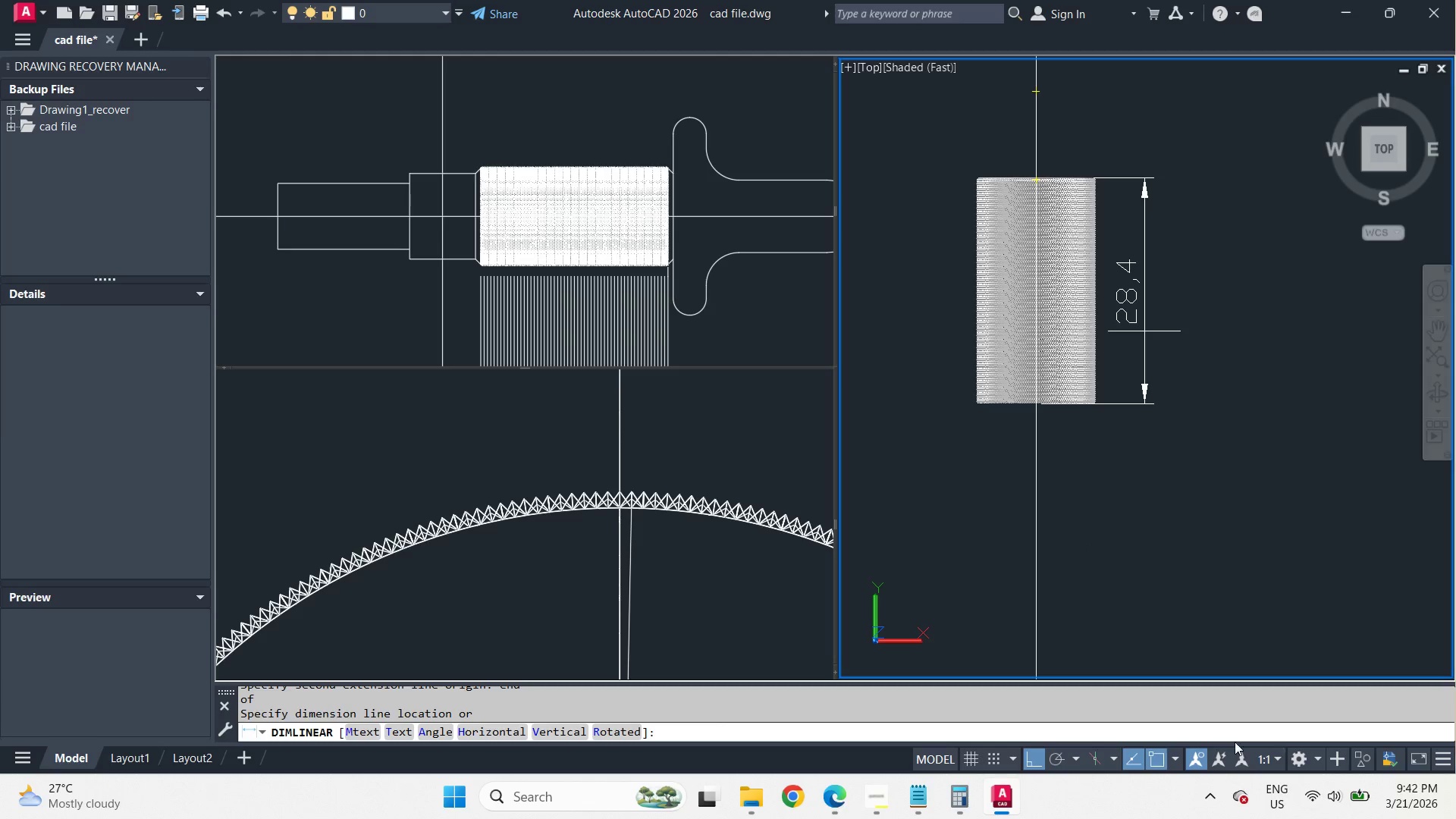 
key(Escape)
 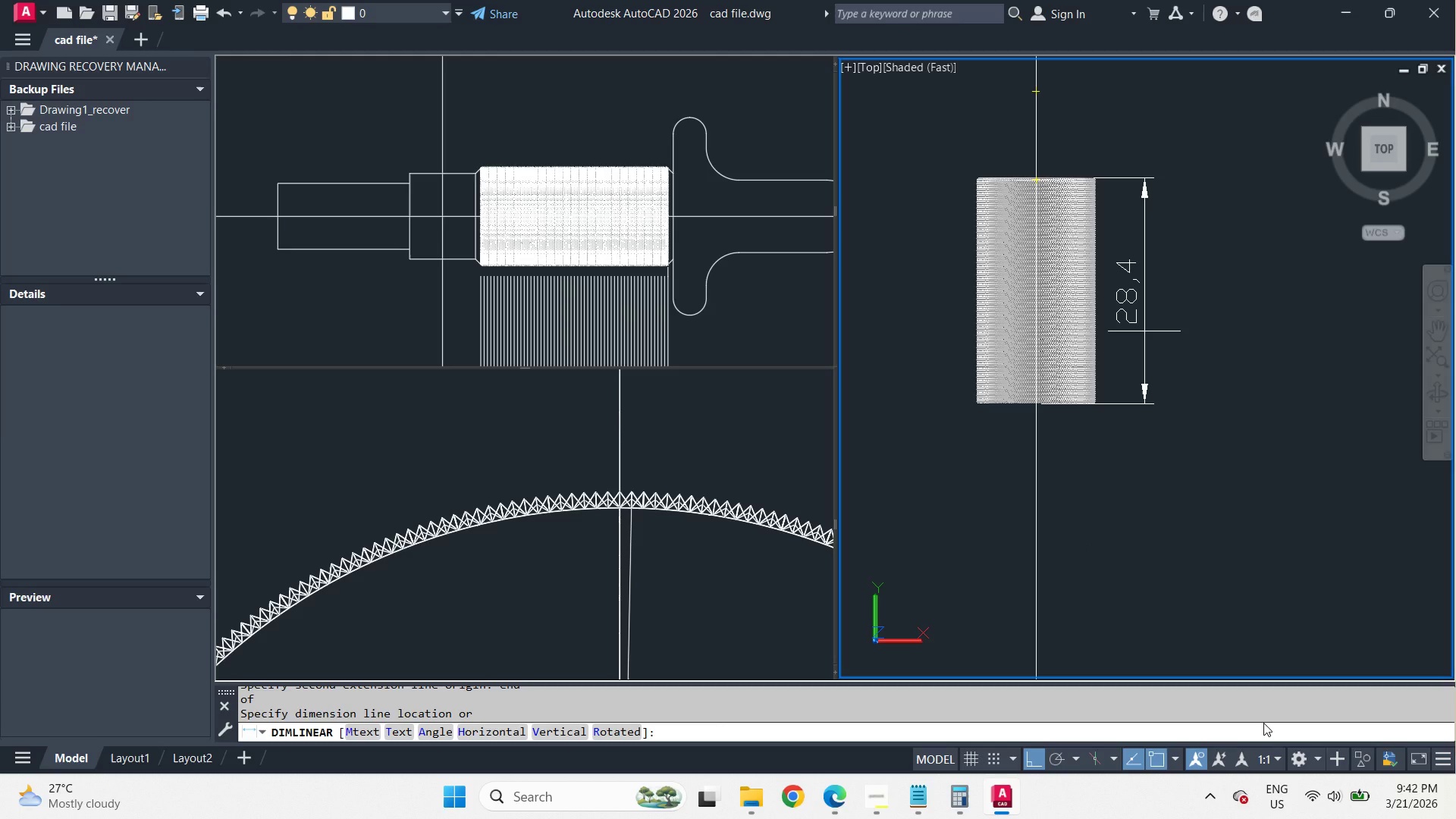 
key(Escape)
 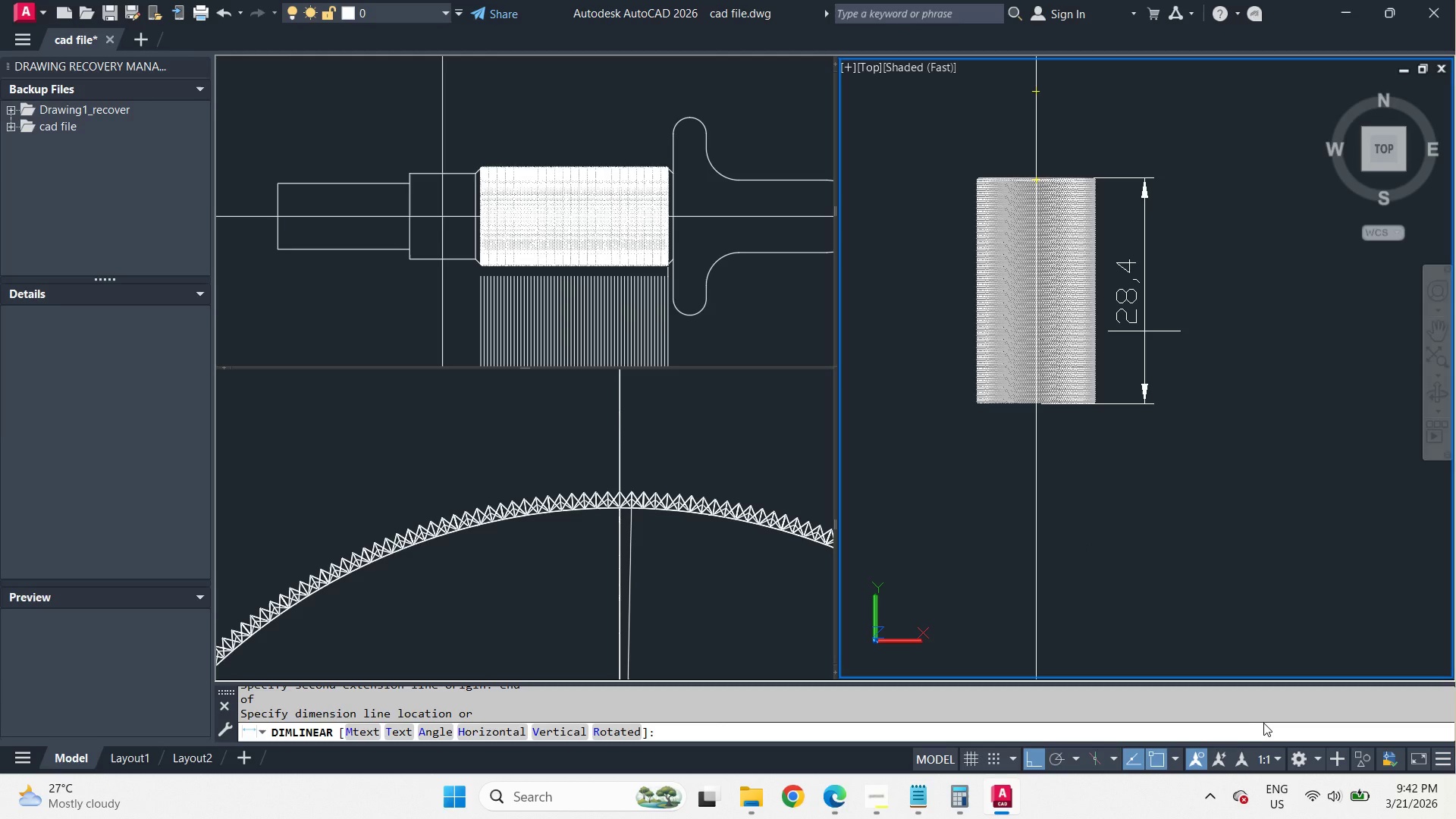 
key(Escape)
 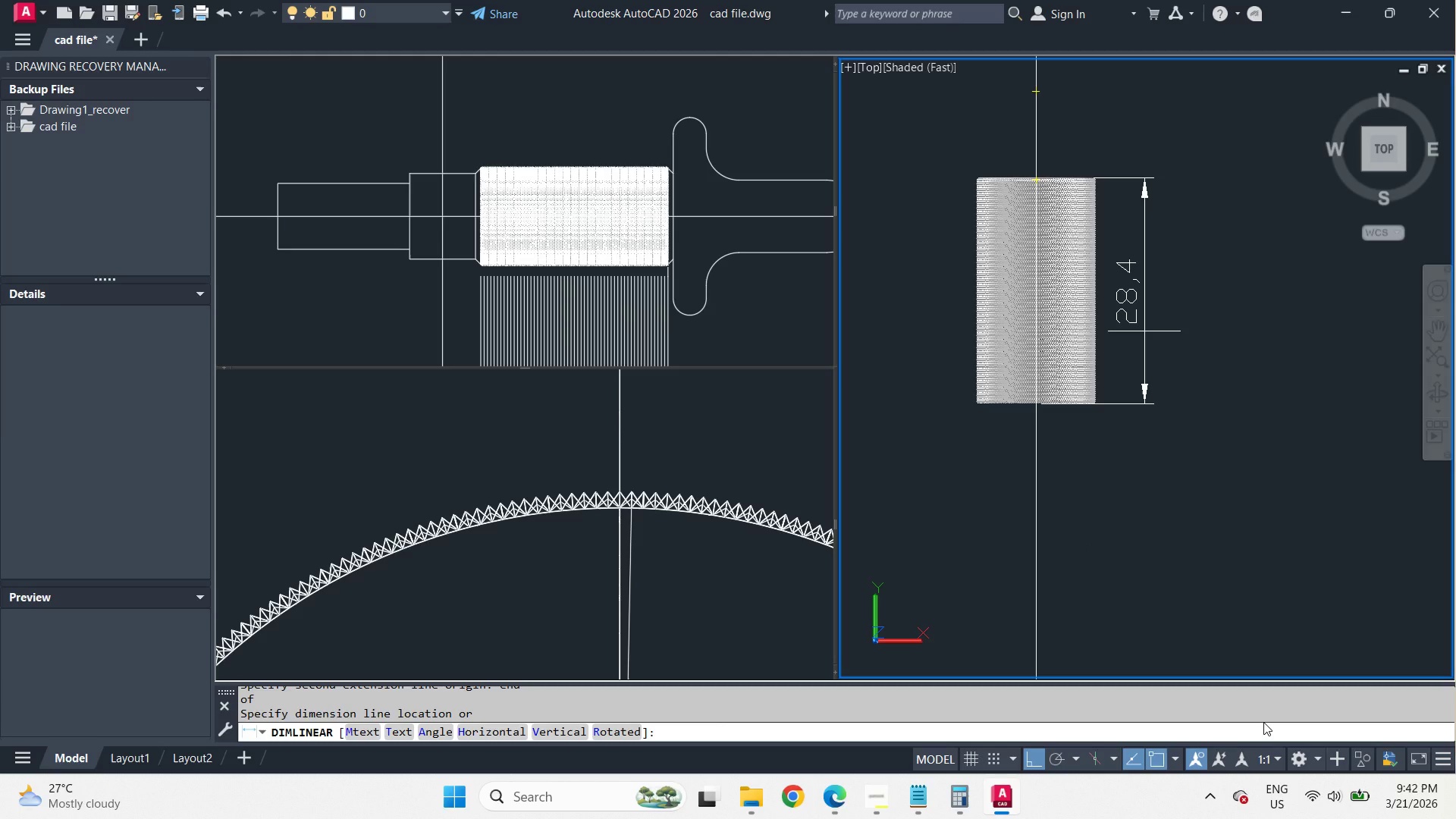 
key(Escape)
 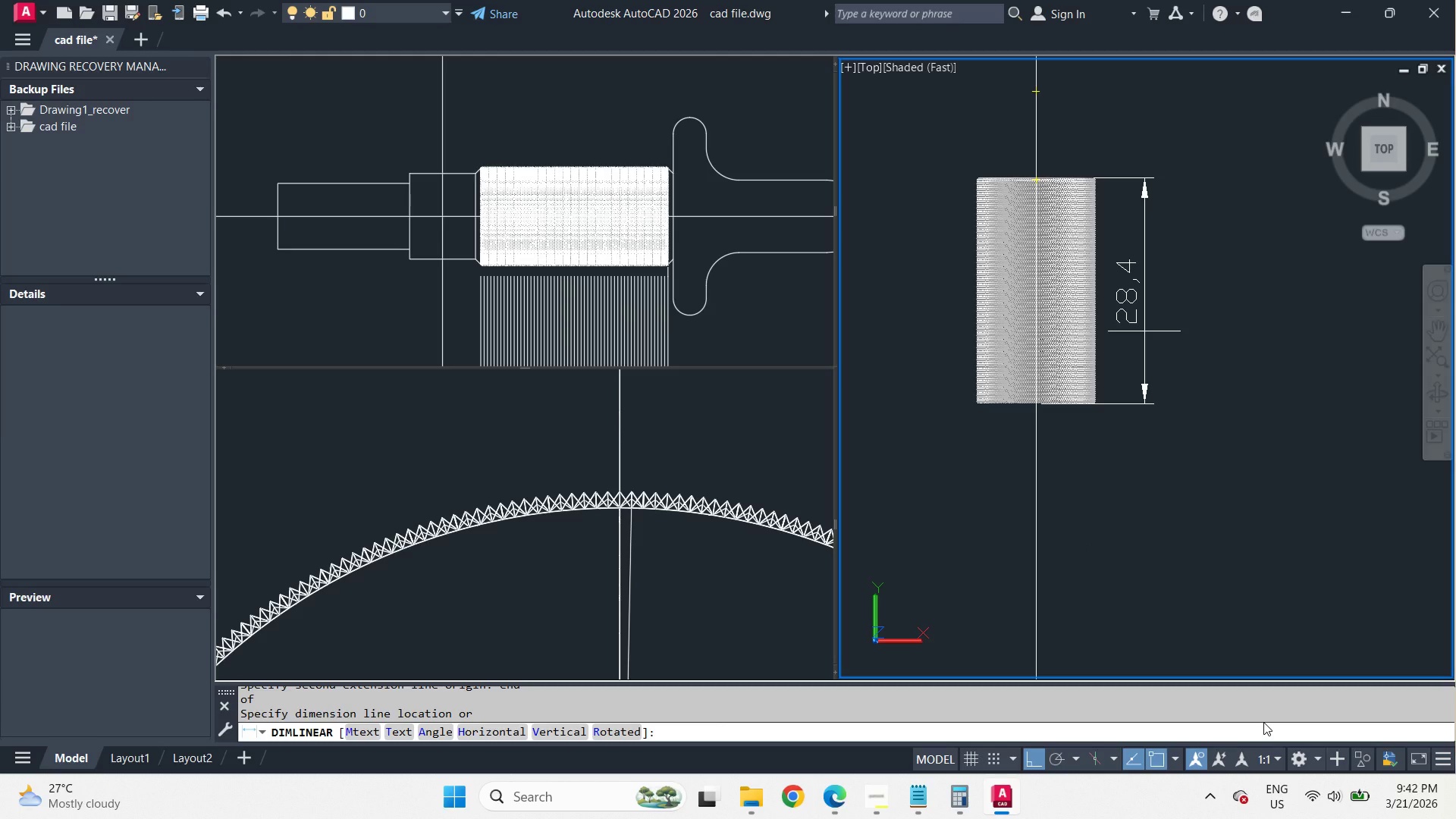 
key(Escape)
 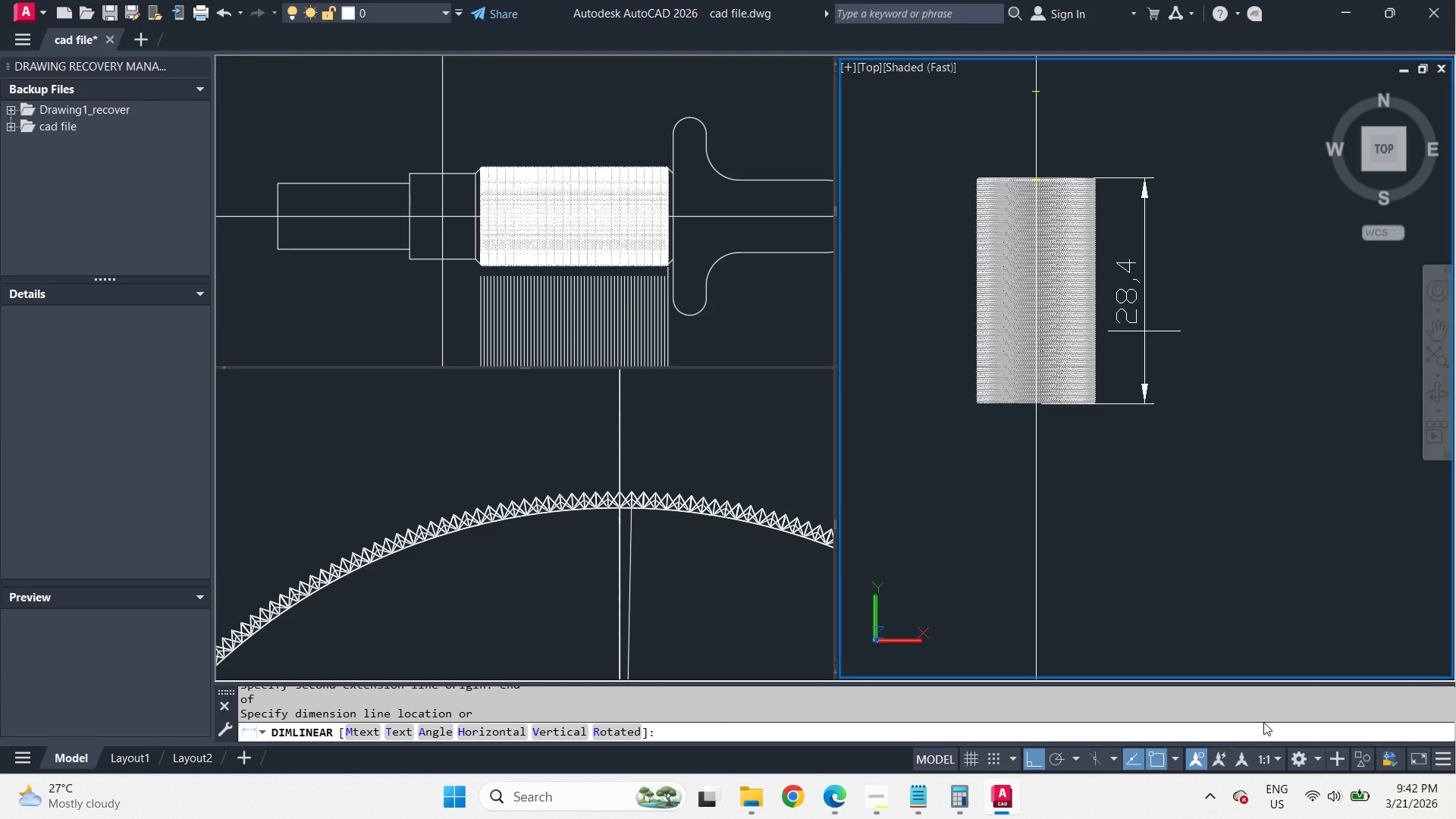 
key(Escape)
 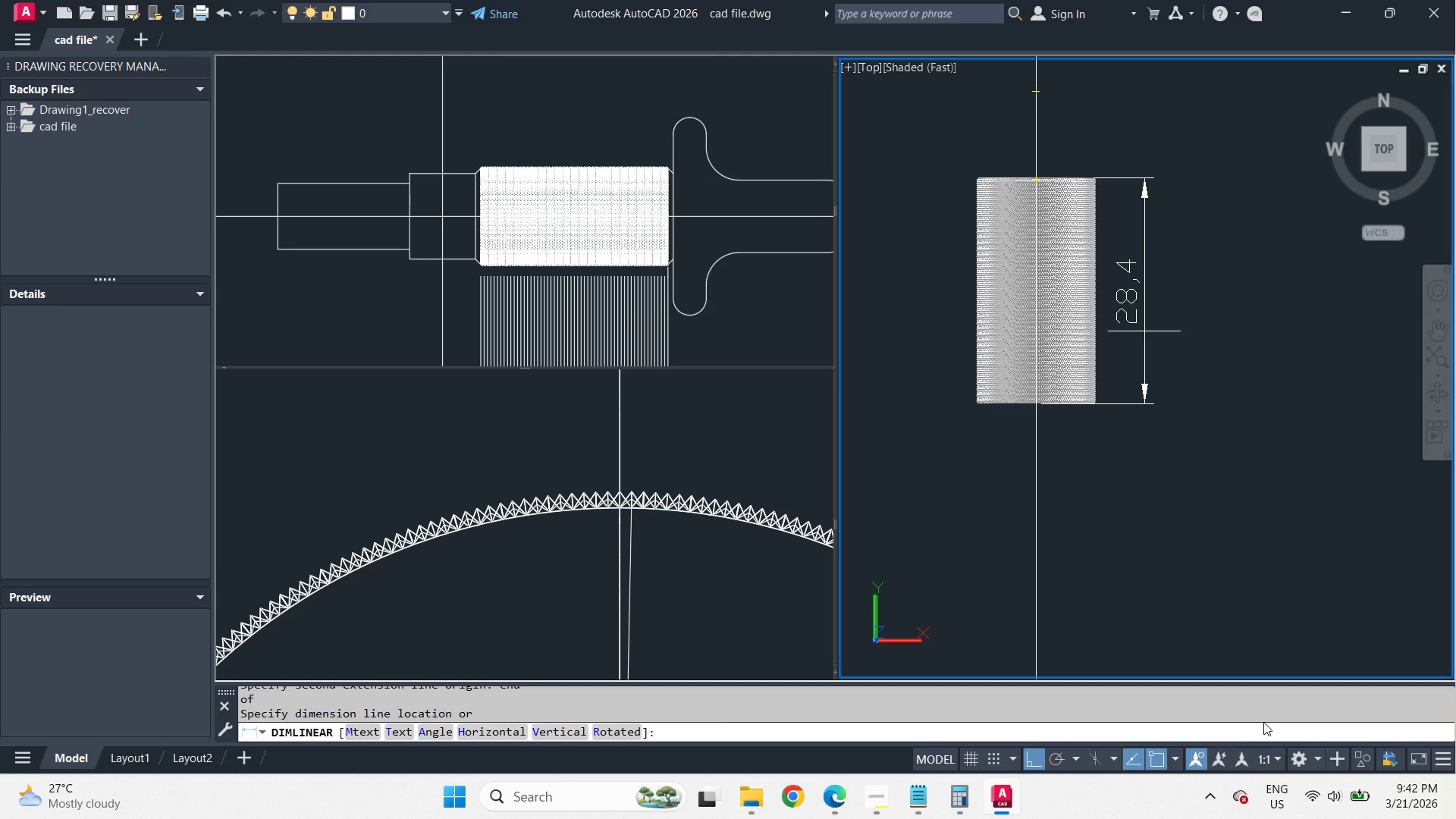 
key(Escape)
 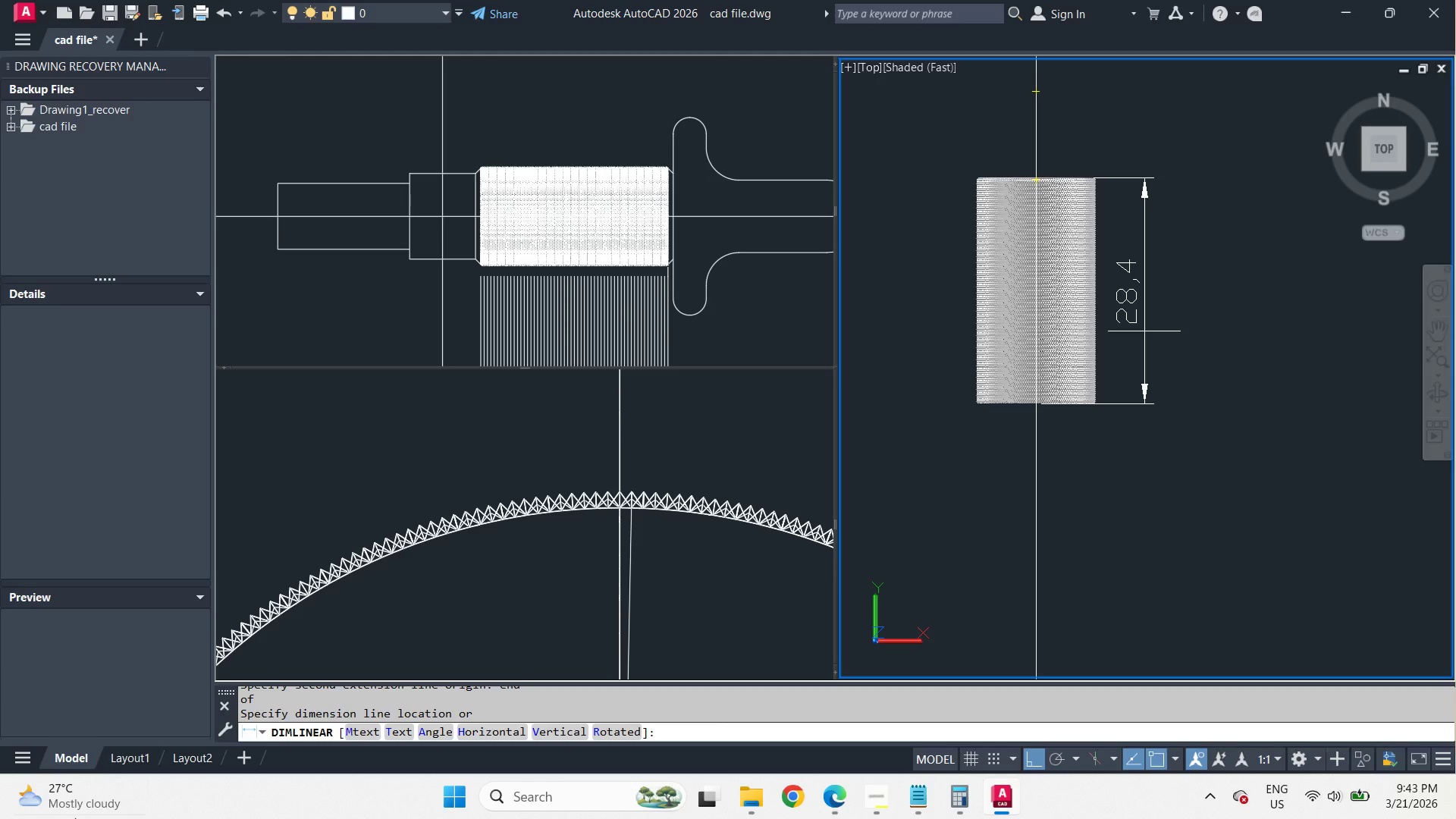 
wait(48.94)
 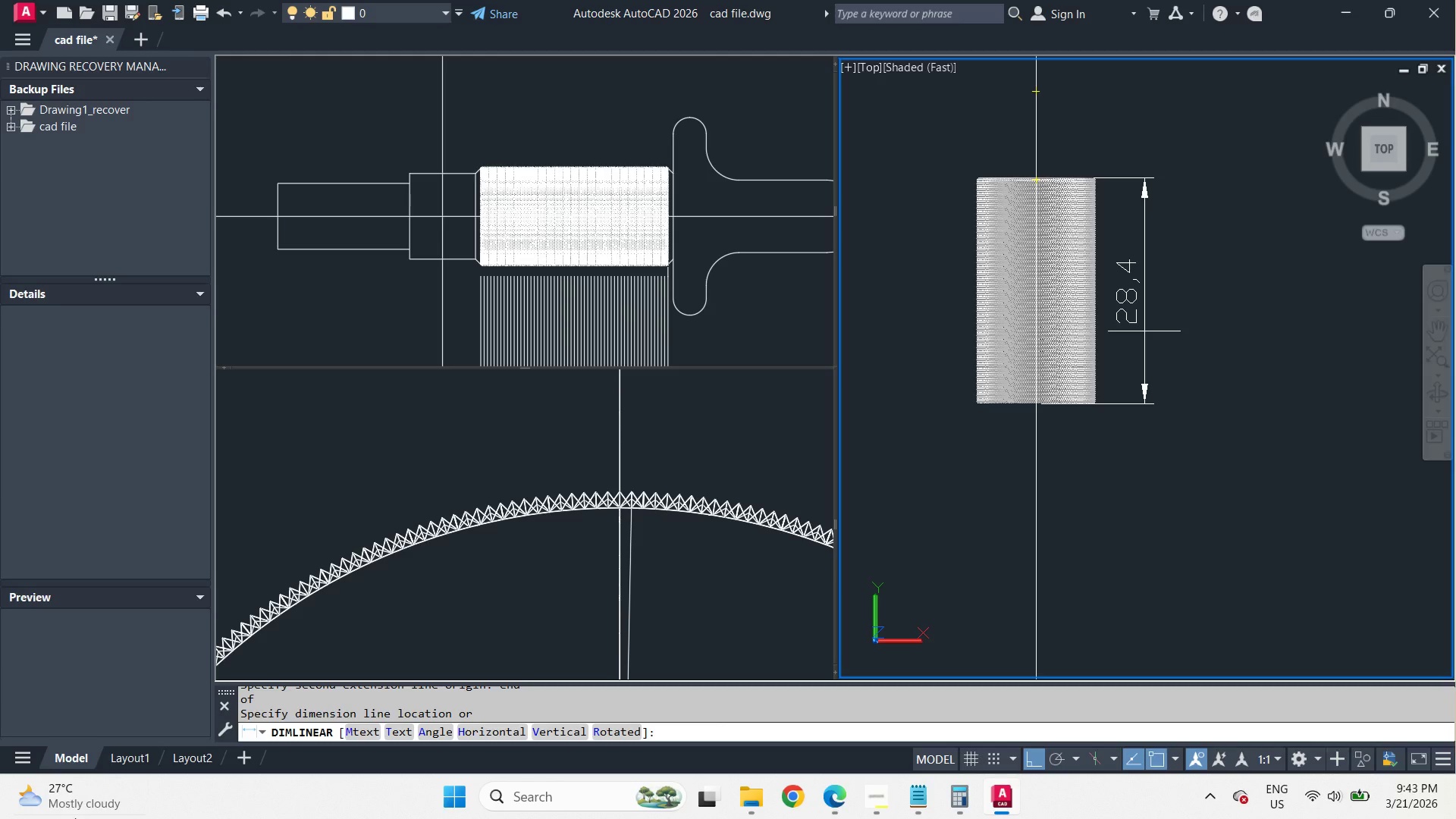 
right_click([1007, 795])
 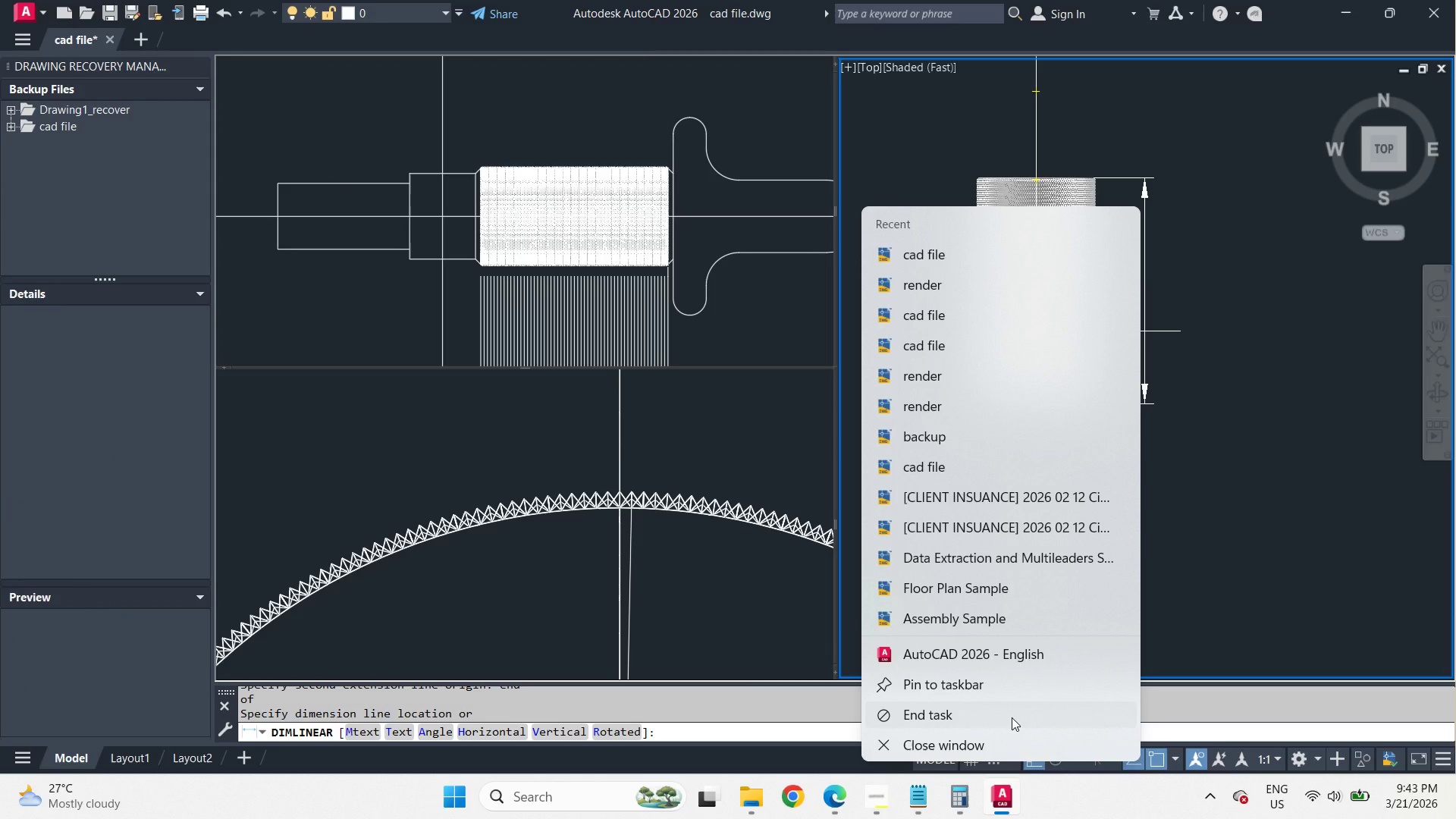 
left_click([1012, 717])
 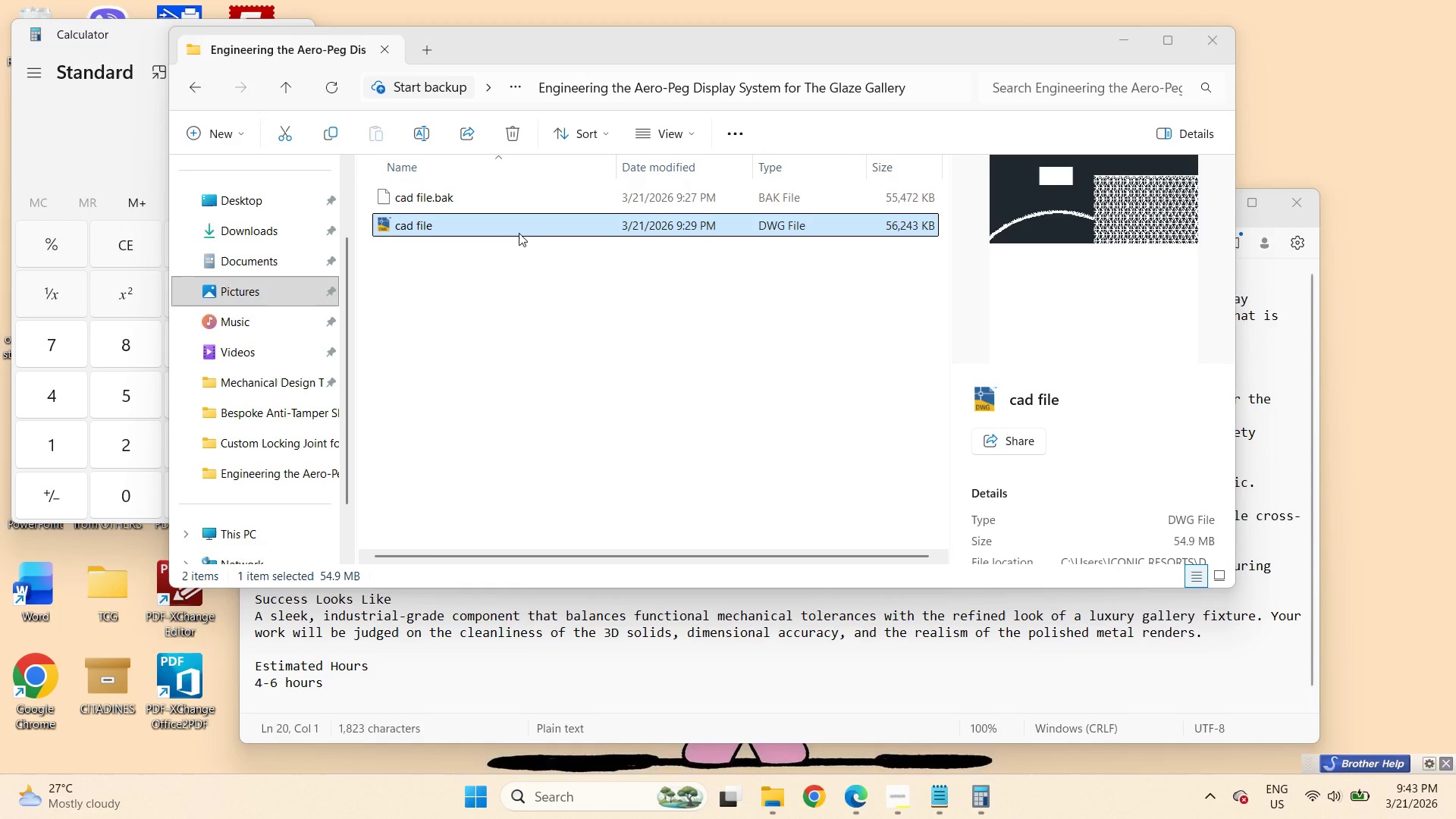 
double_click([518, 231])
 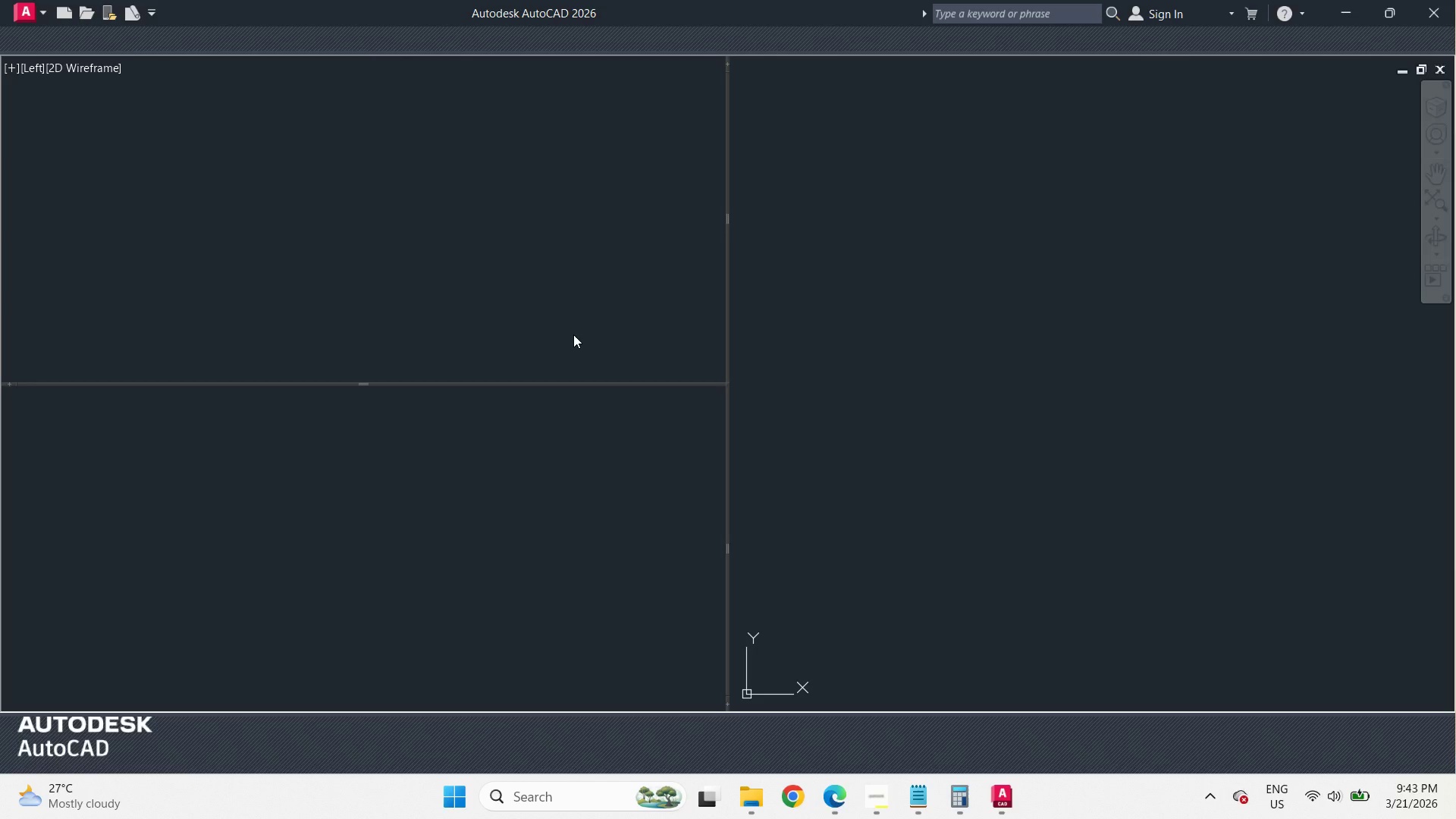 
wait(15.61)
 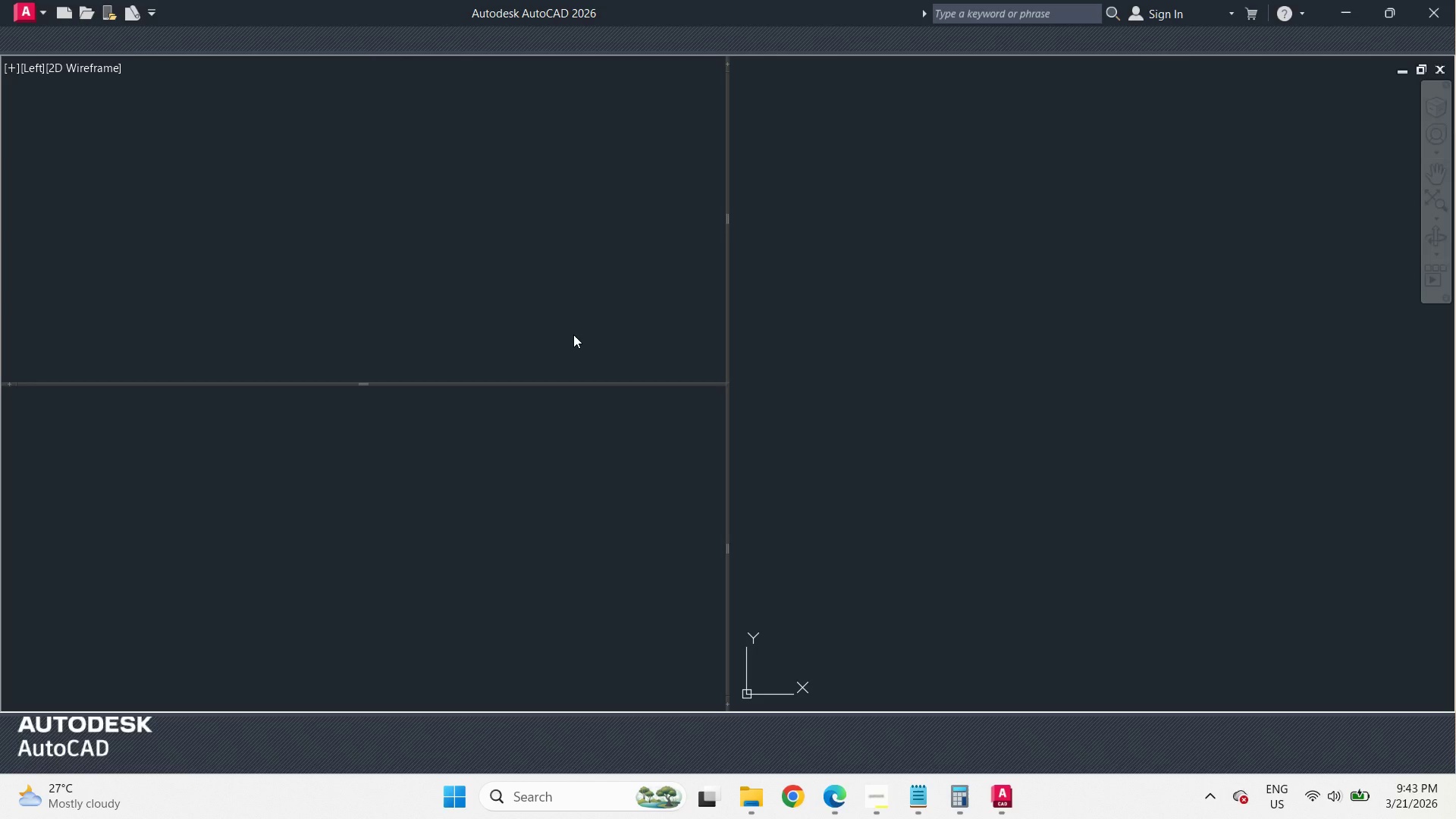 
key(Escape)
 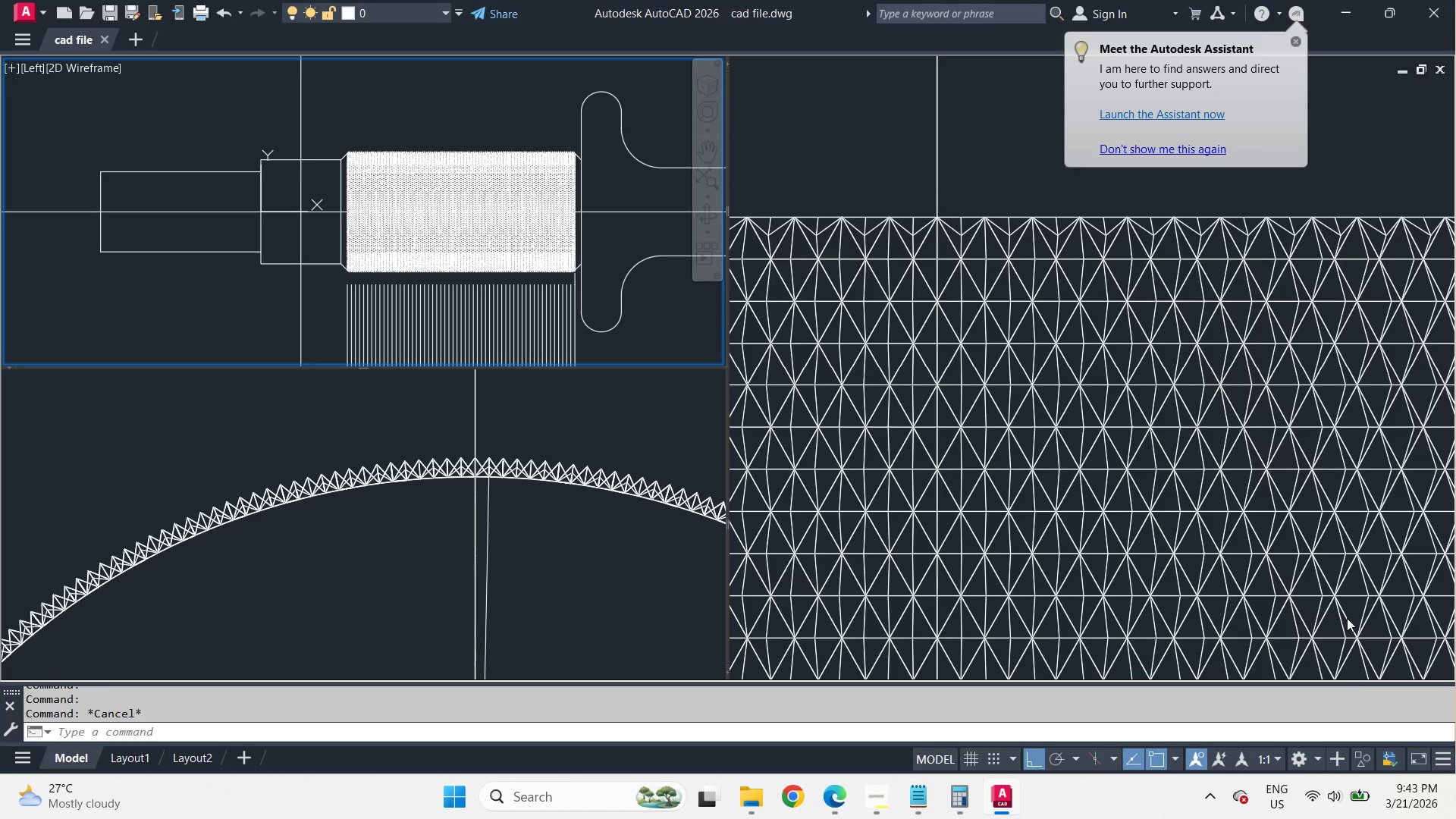 
mouse_move([1393, 755])
 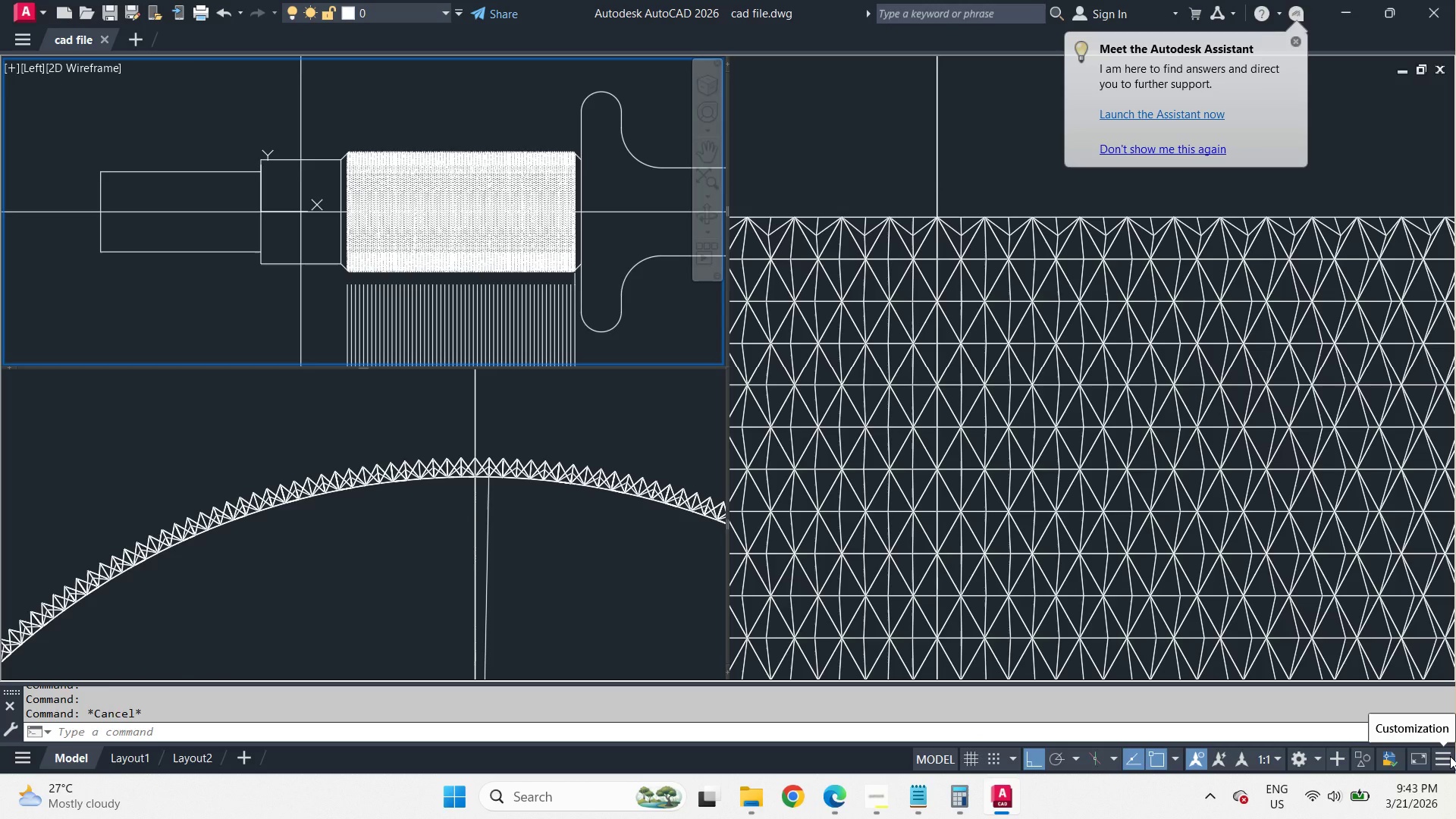 
left_click([1450, 756])
 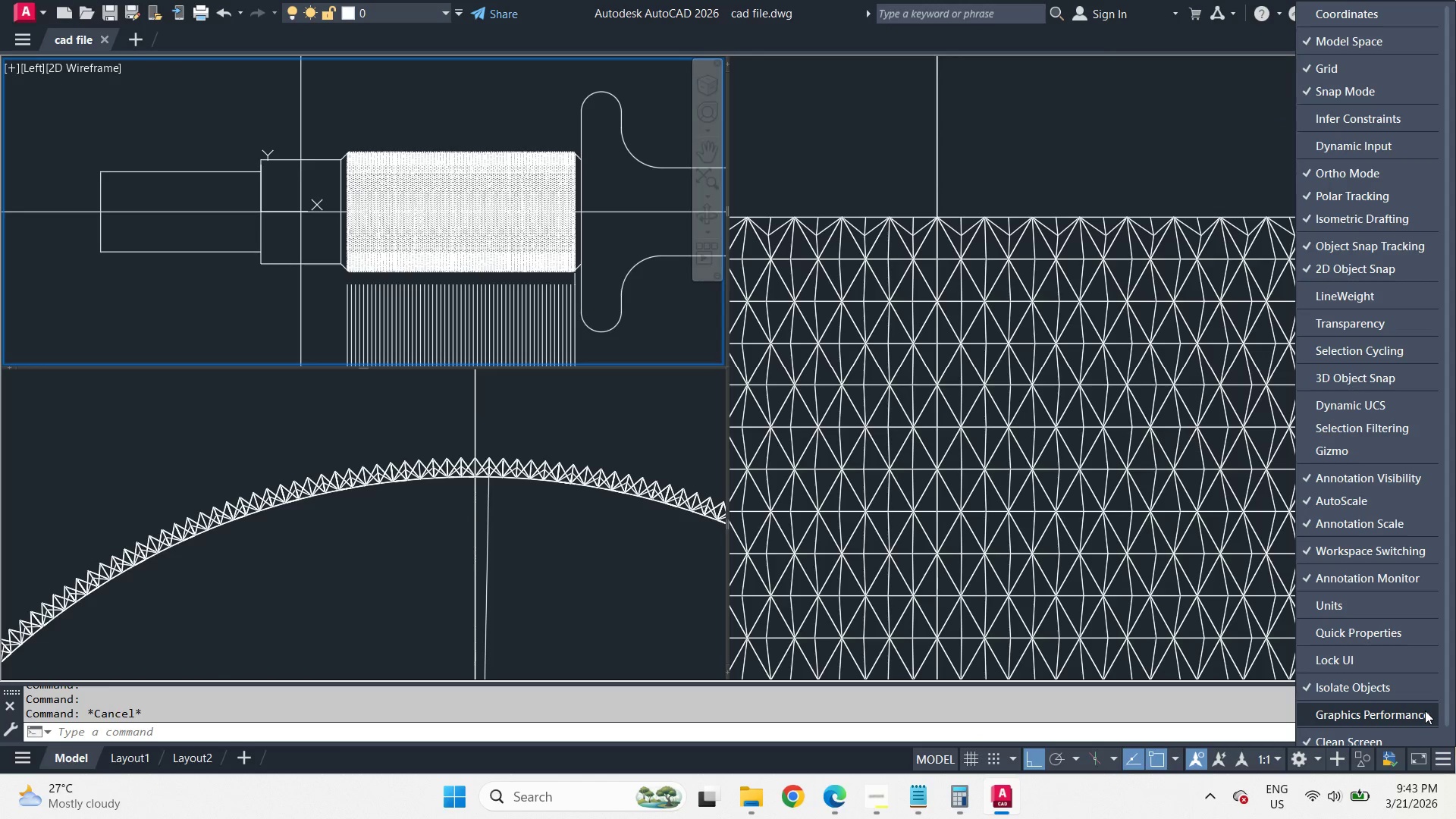 
left_click([1425, 711])
 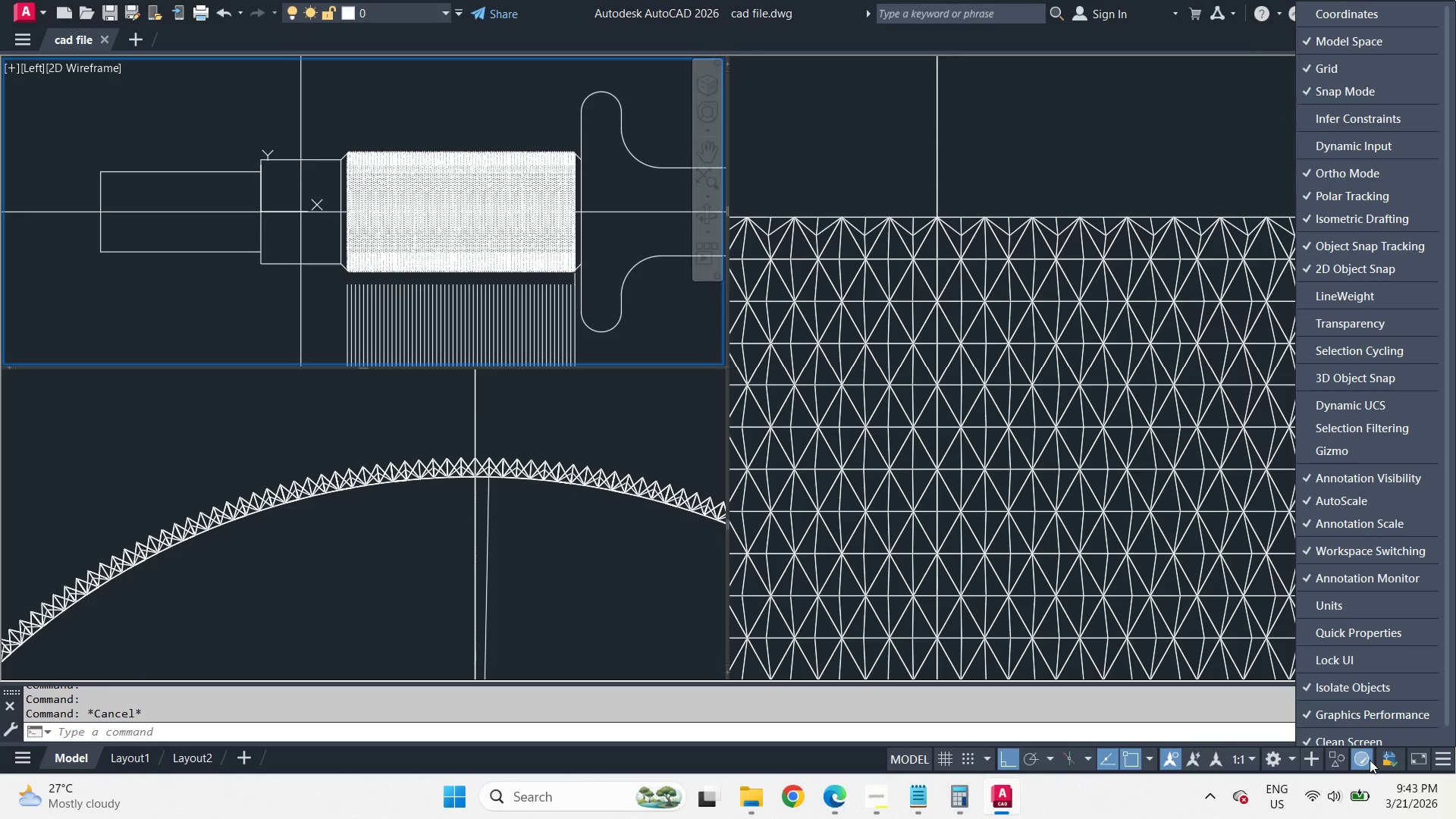 
right_click([1367, 761])
 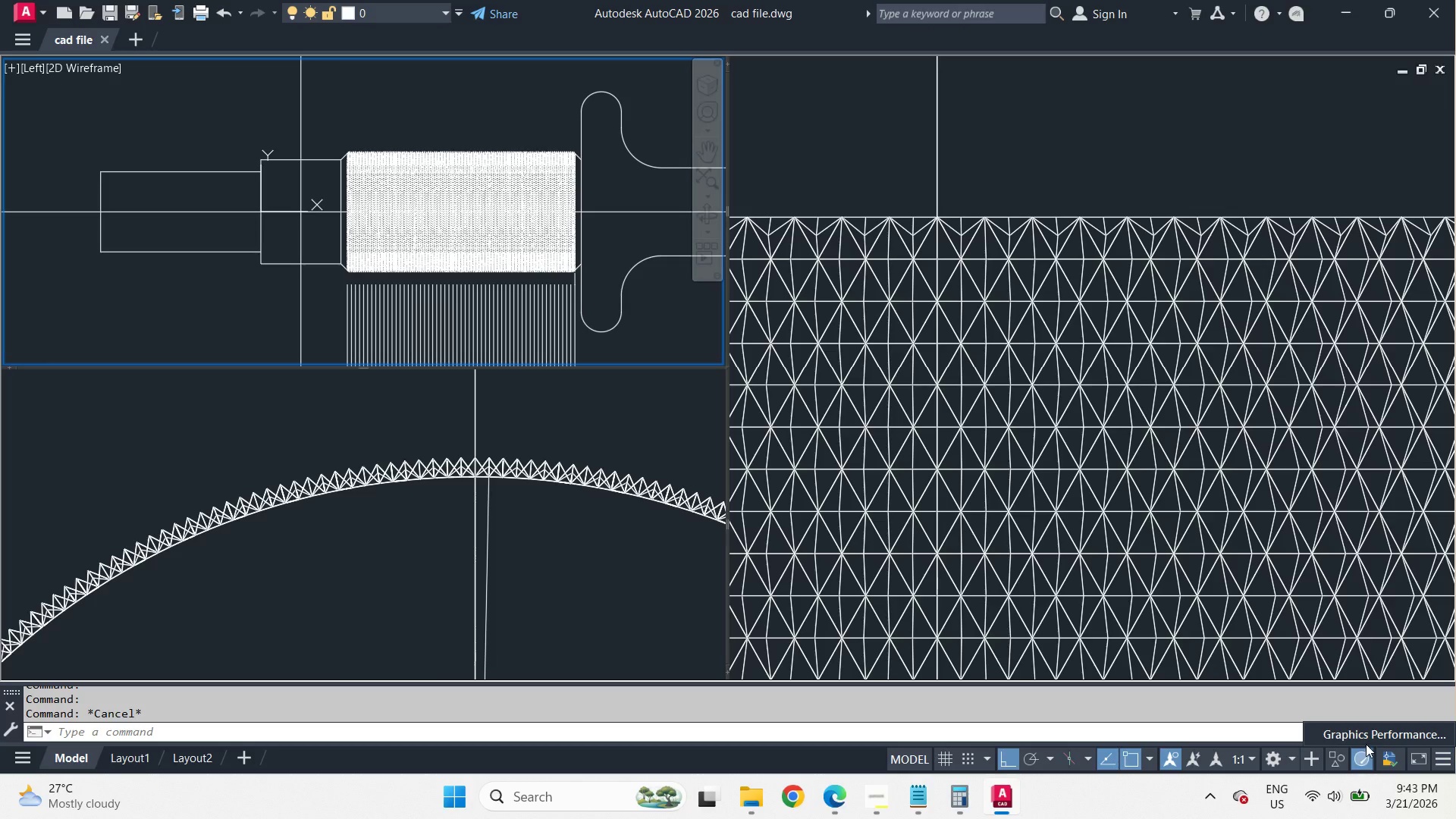 
left_click([1366, 740])
 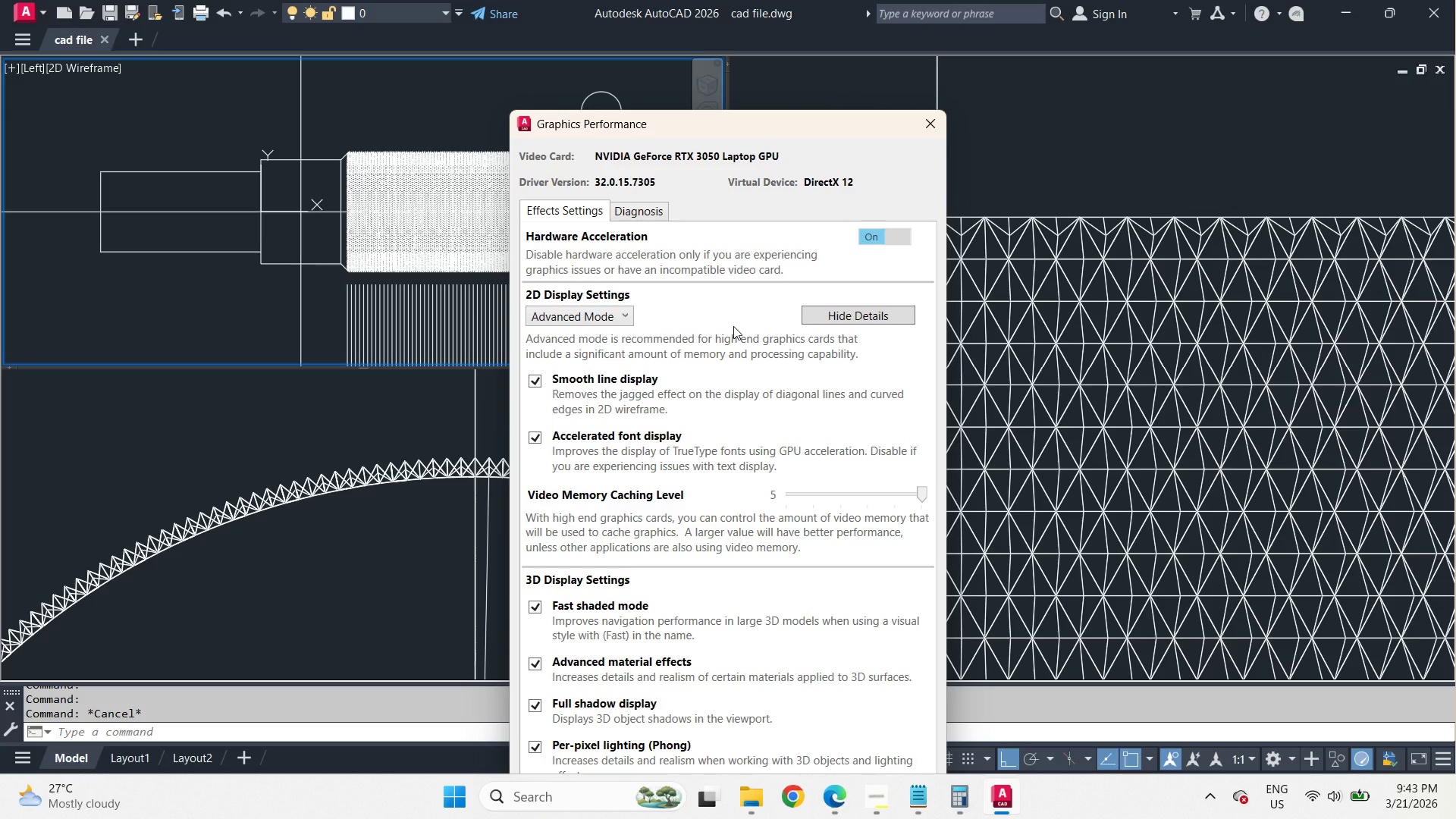 
wait(6.58)
 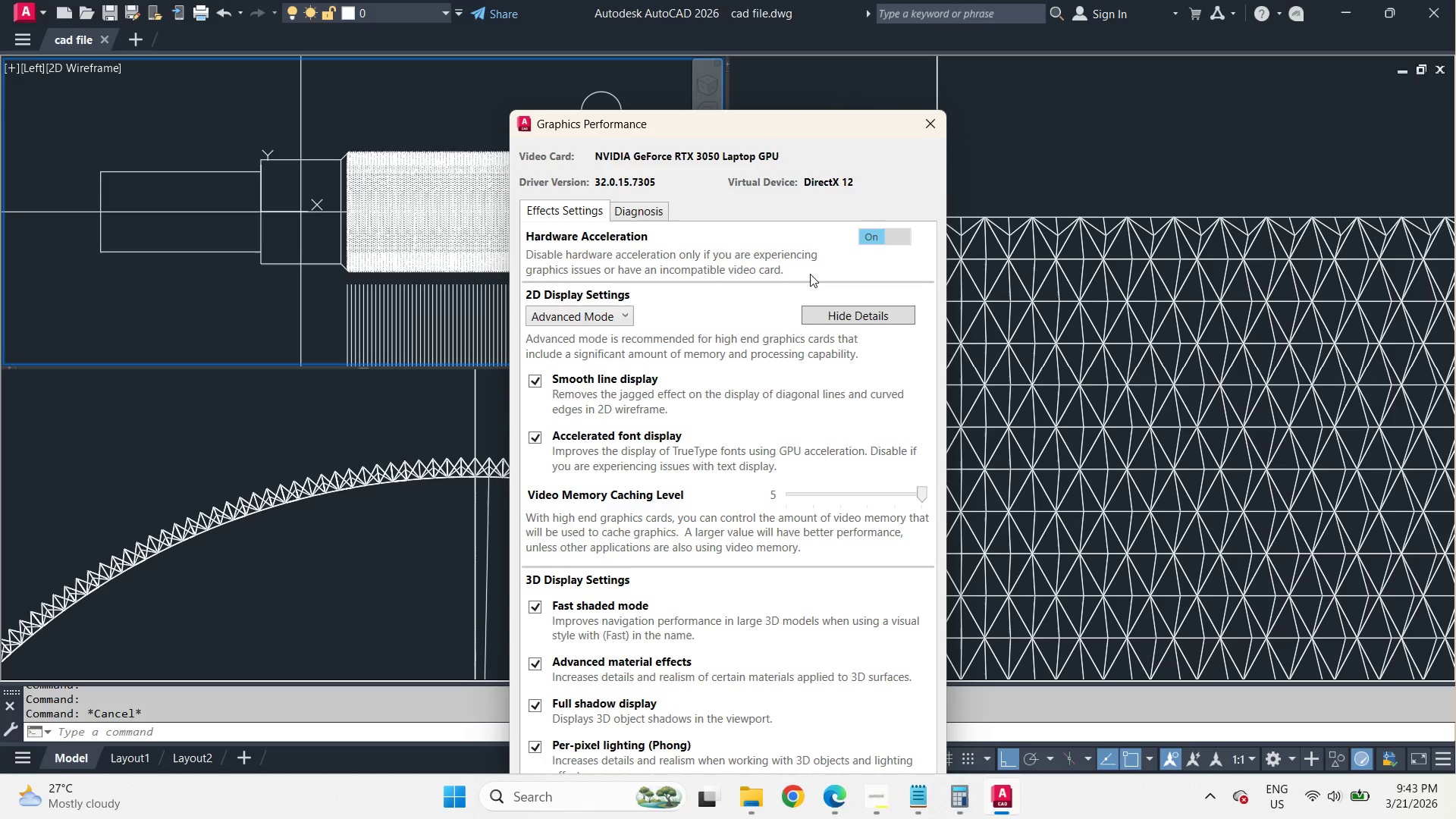 
scroll: coordinate [733, 326], scroll_direction: down, amount: 2.0
 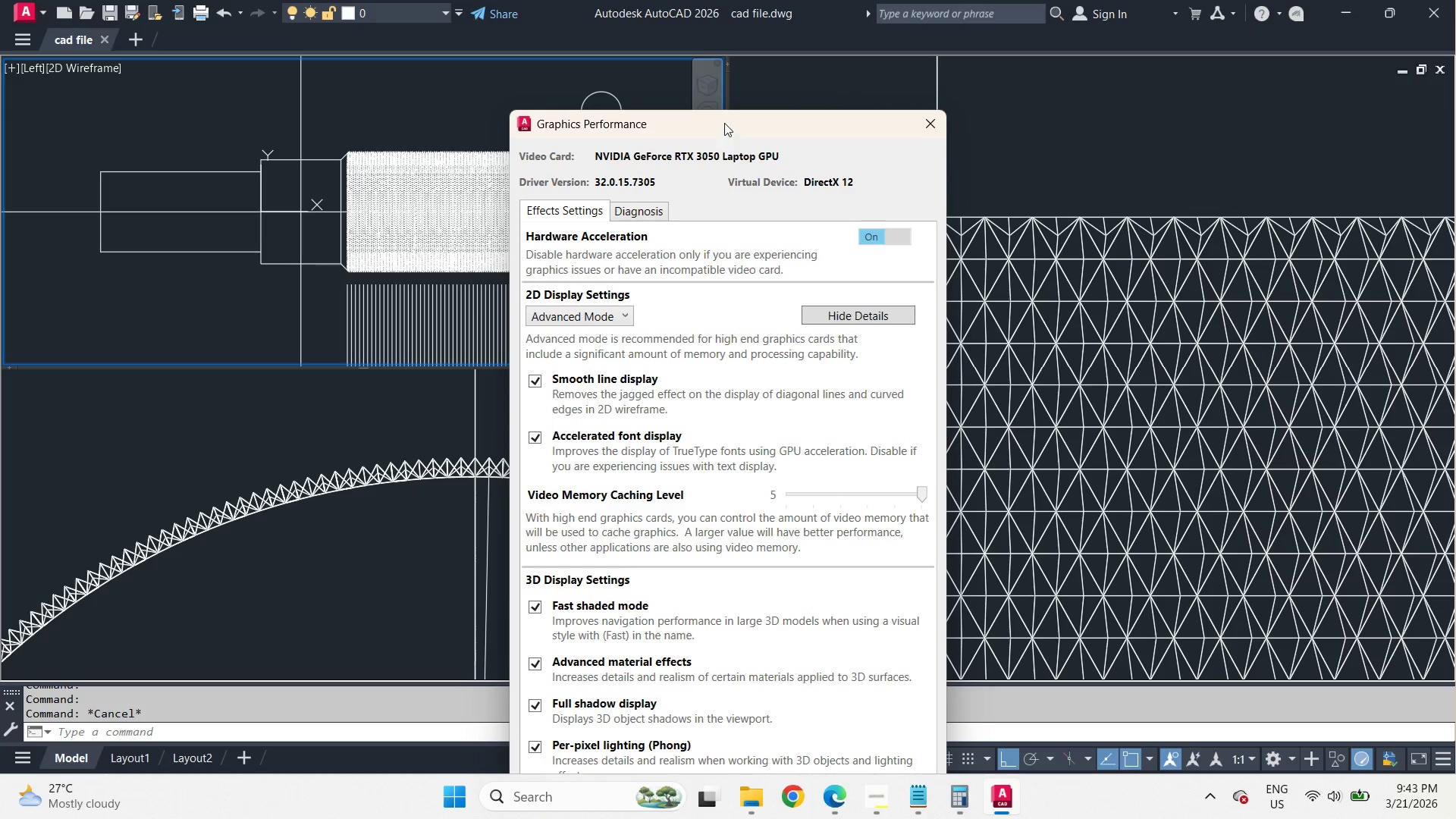 
left_click_drag(start_coordinate=[724, 123], to_coordinate=[739, 32])
 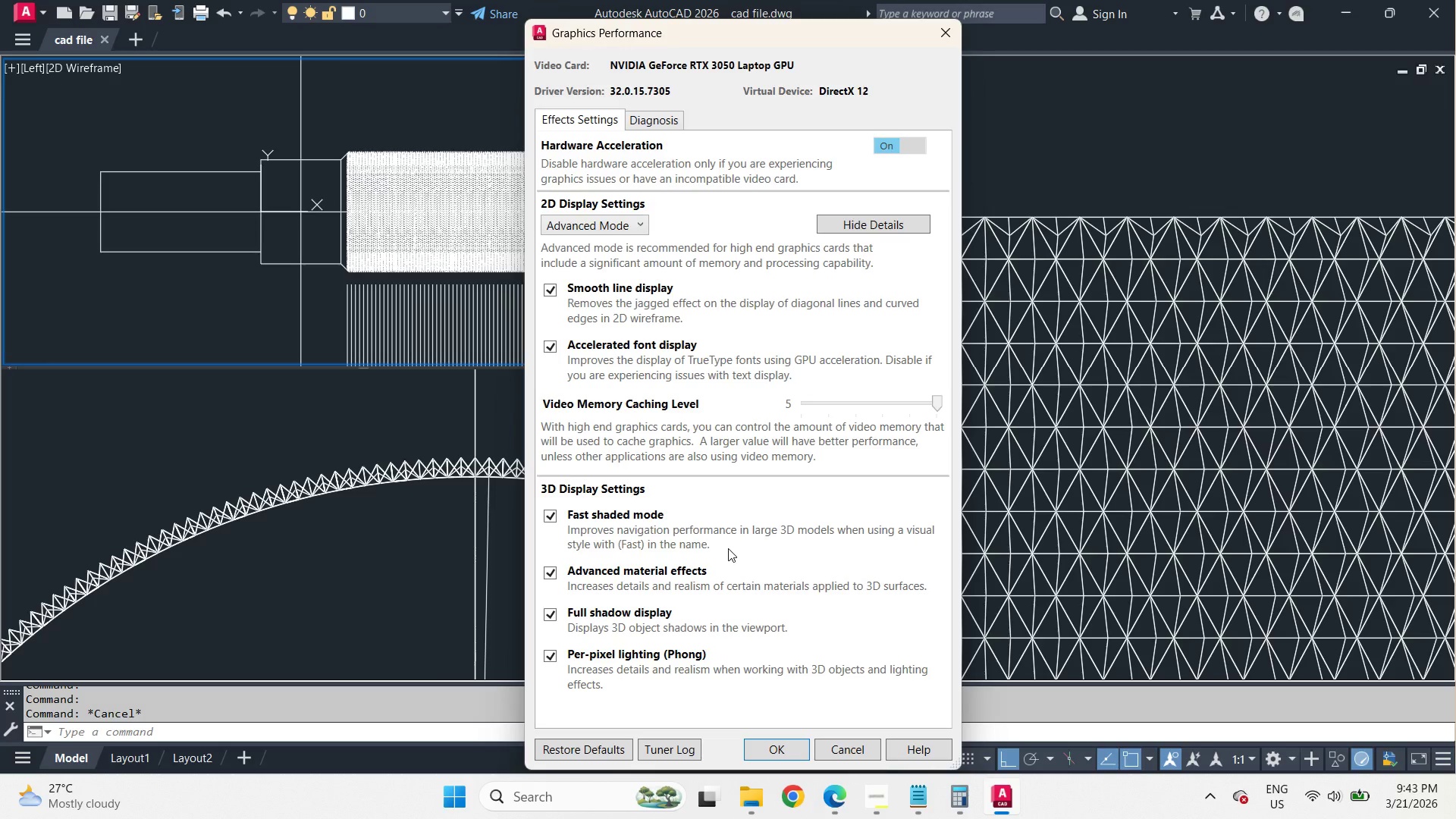 
wait(8.56)
 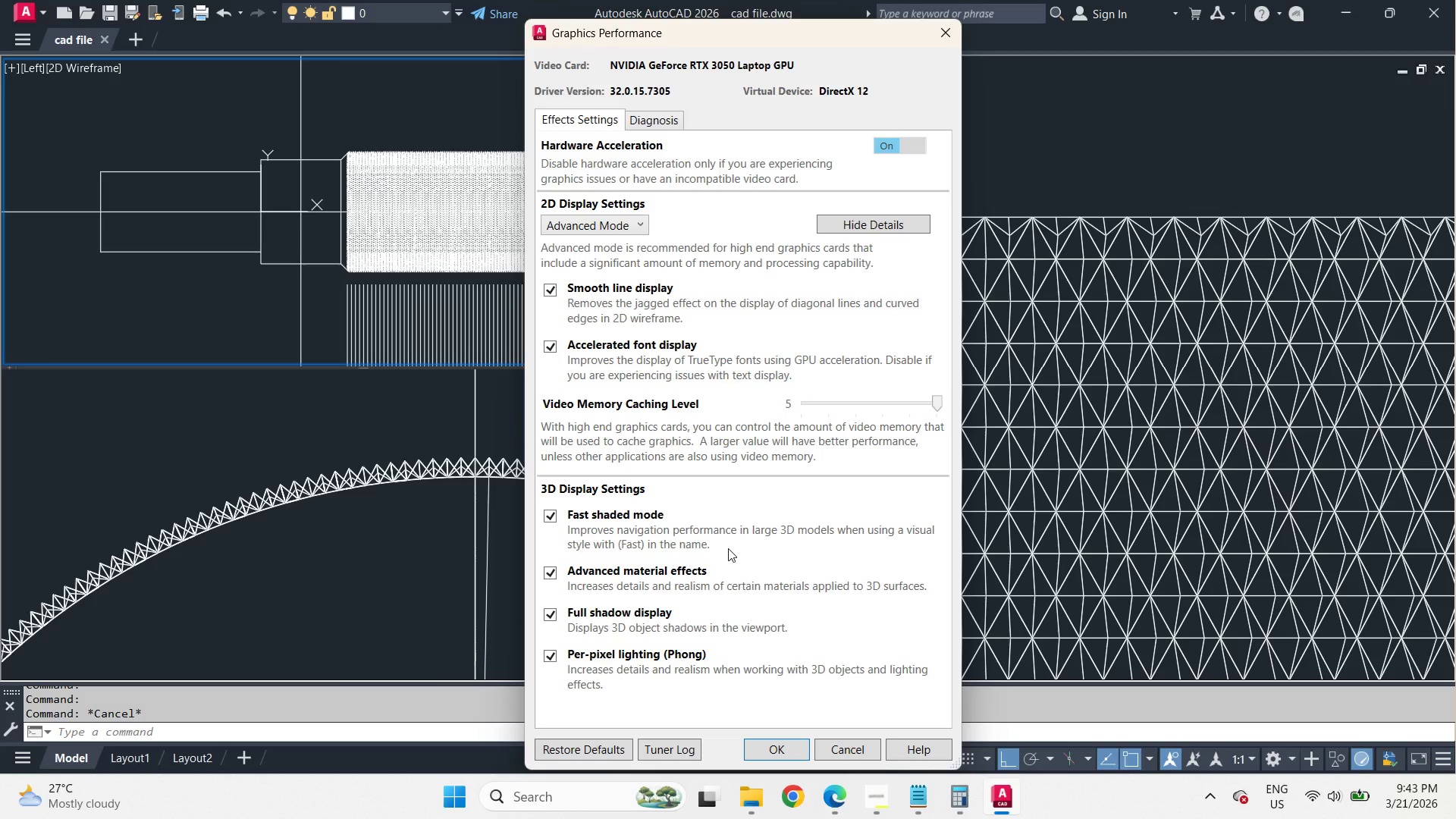 
left_click([621, 228])
 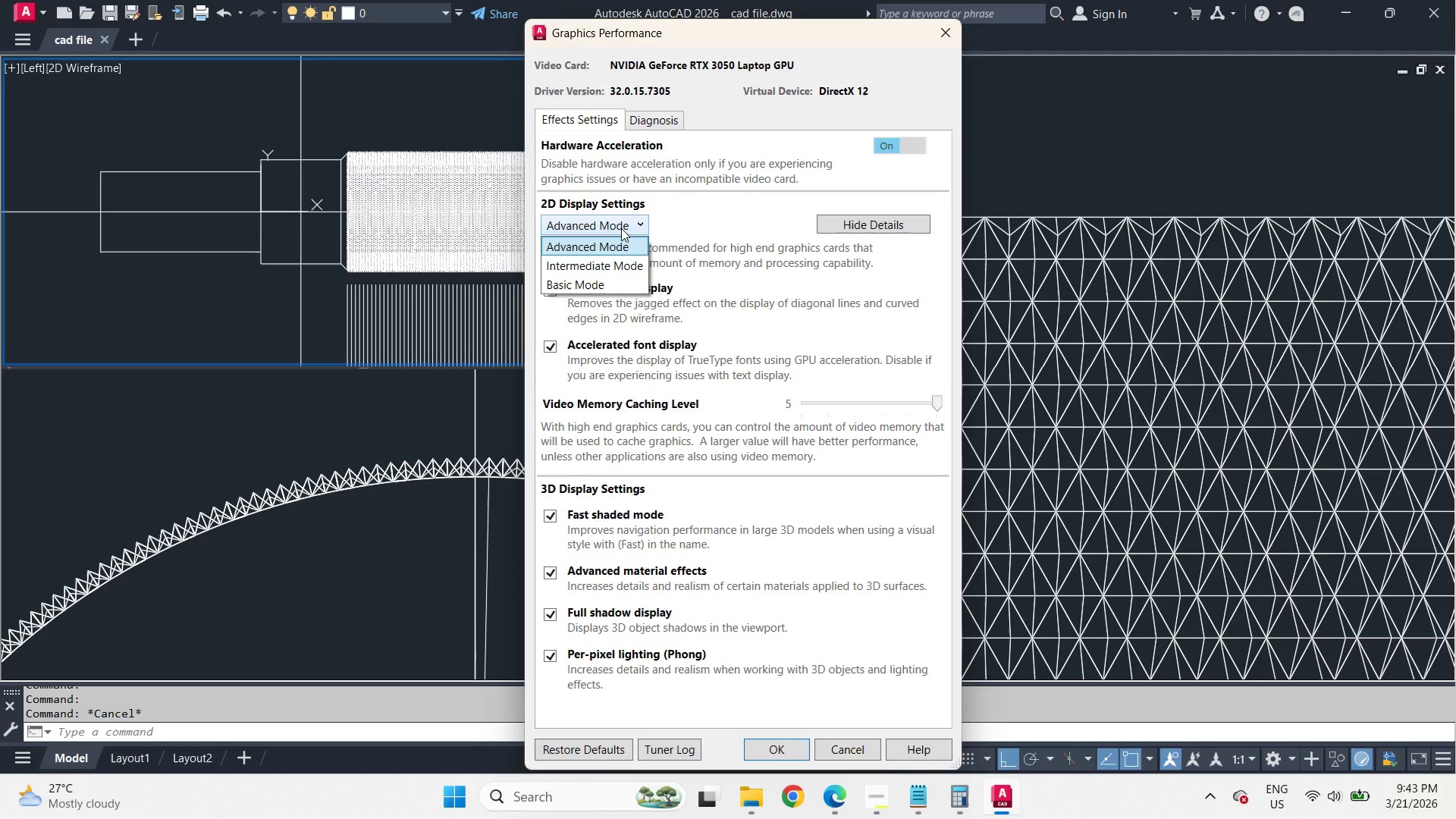 
left_click([621, 228])
 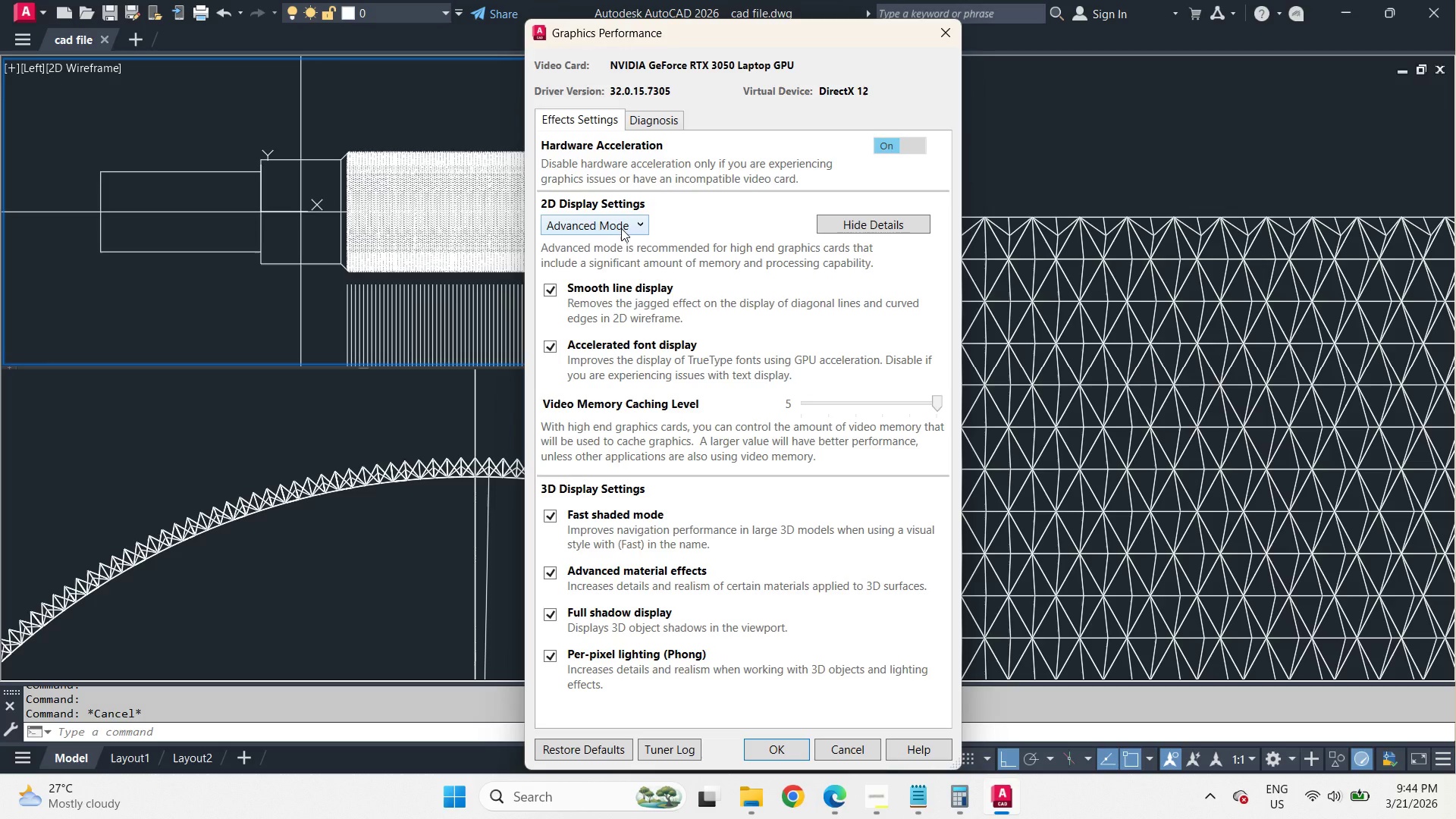 
wait(21.94)
 